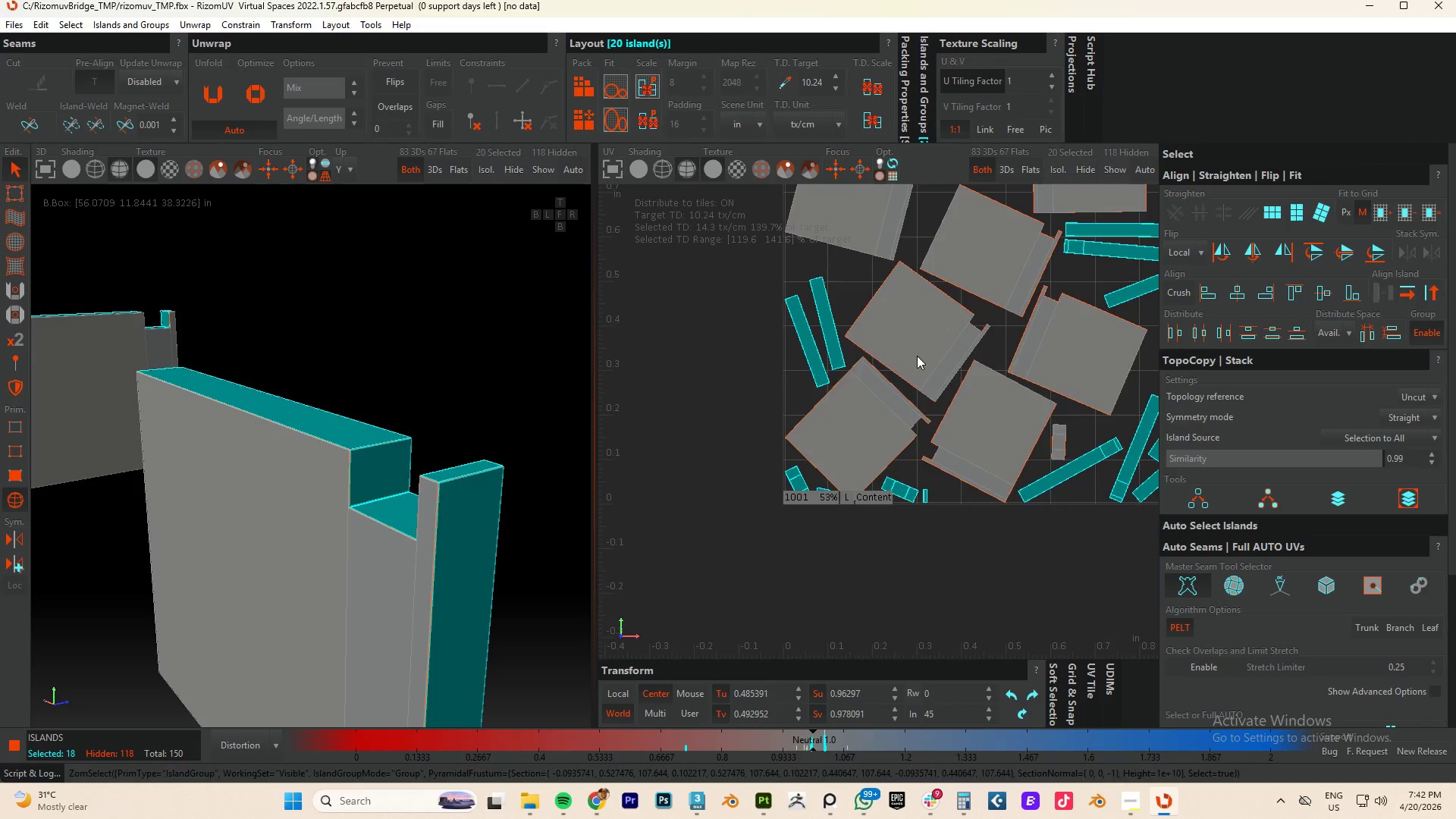 
scroll: coordinate [920, 356], scroll_direction: down, amount: 3.0
 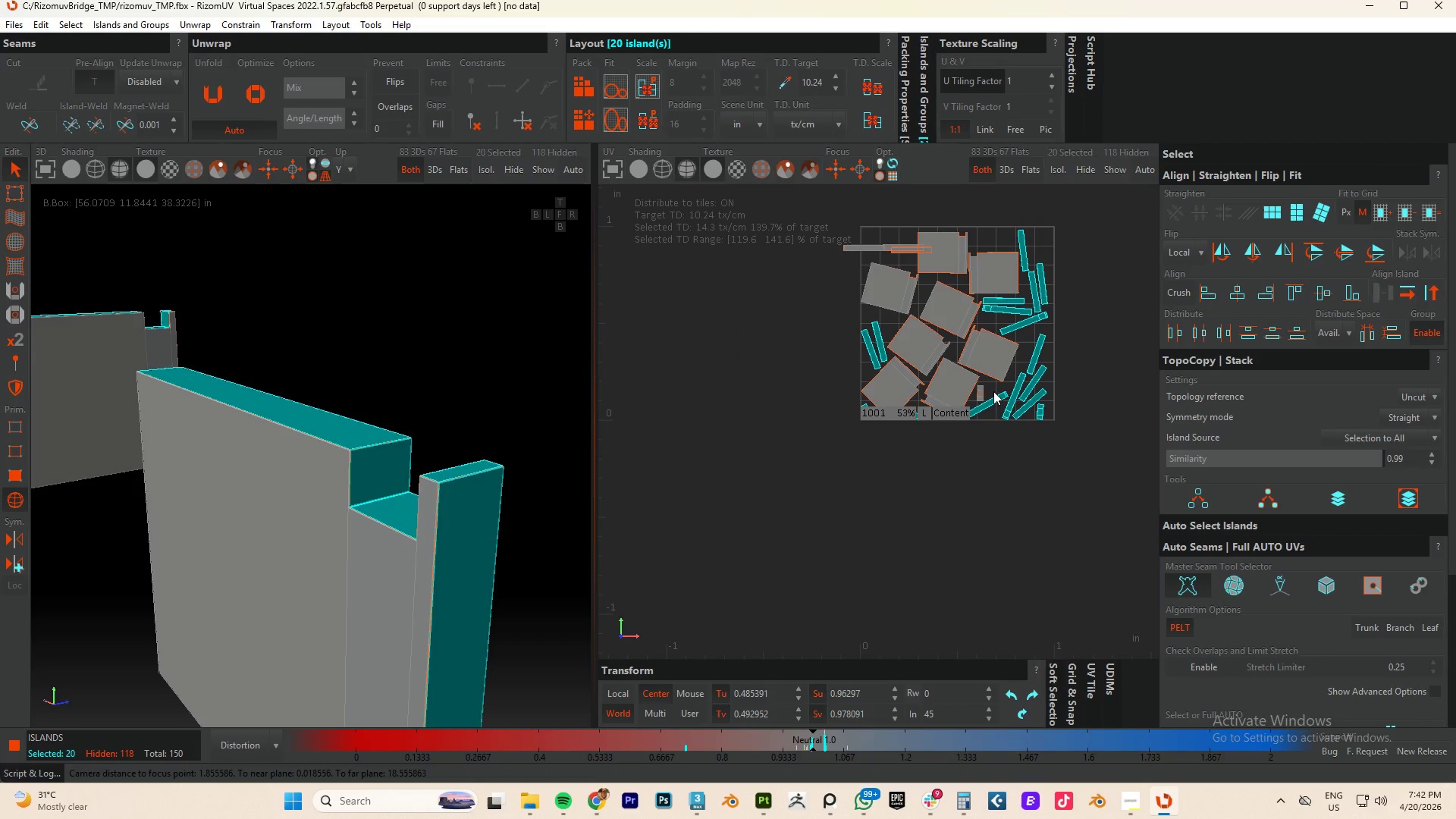 
hold_key(key=ControlLeft, duration=1.08)
left_click([979, 391])
 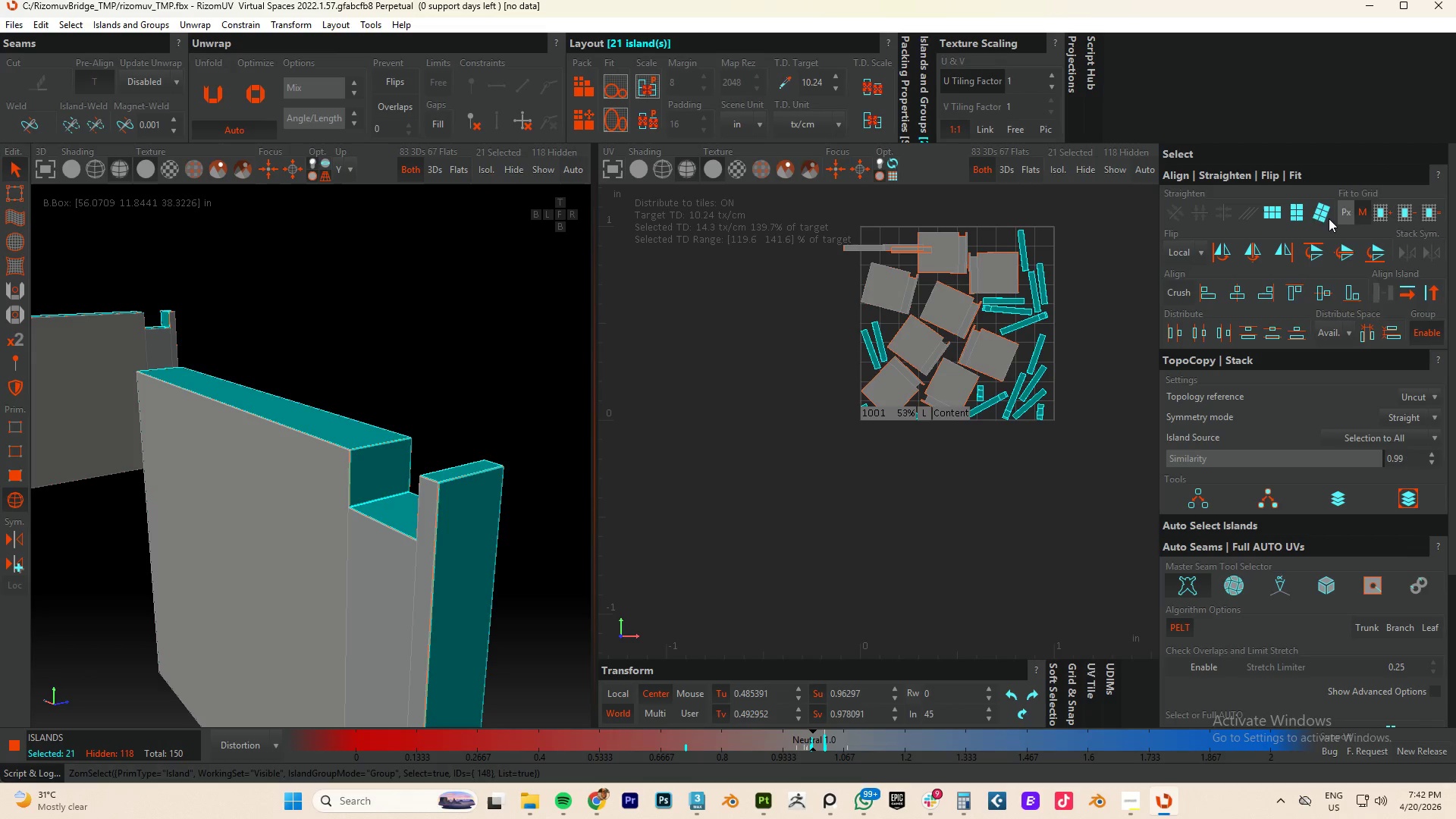 
left_click([1276, 212])
 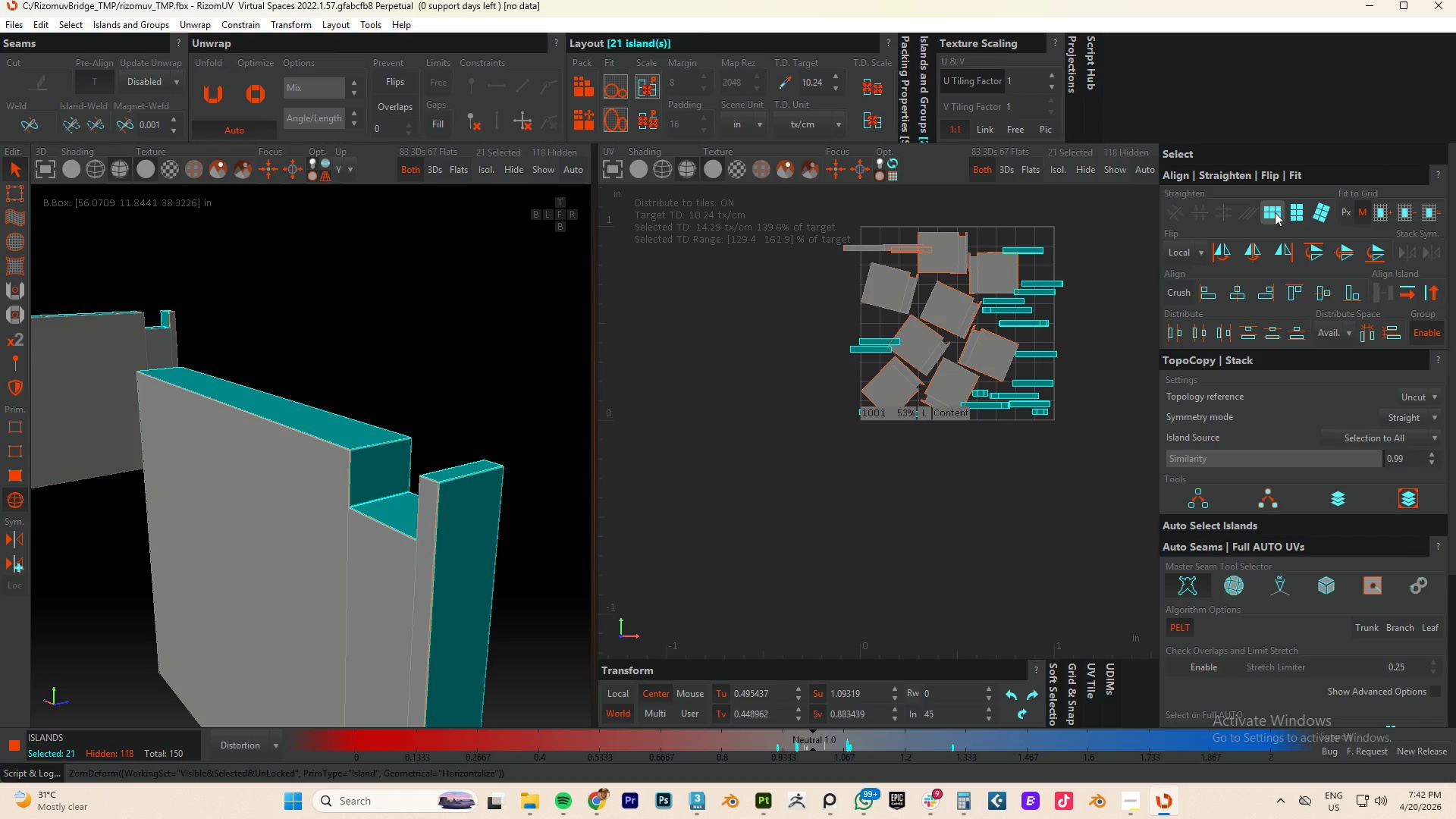 
key(P)
 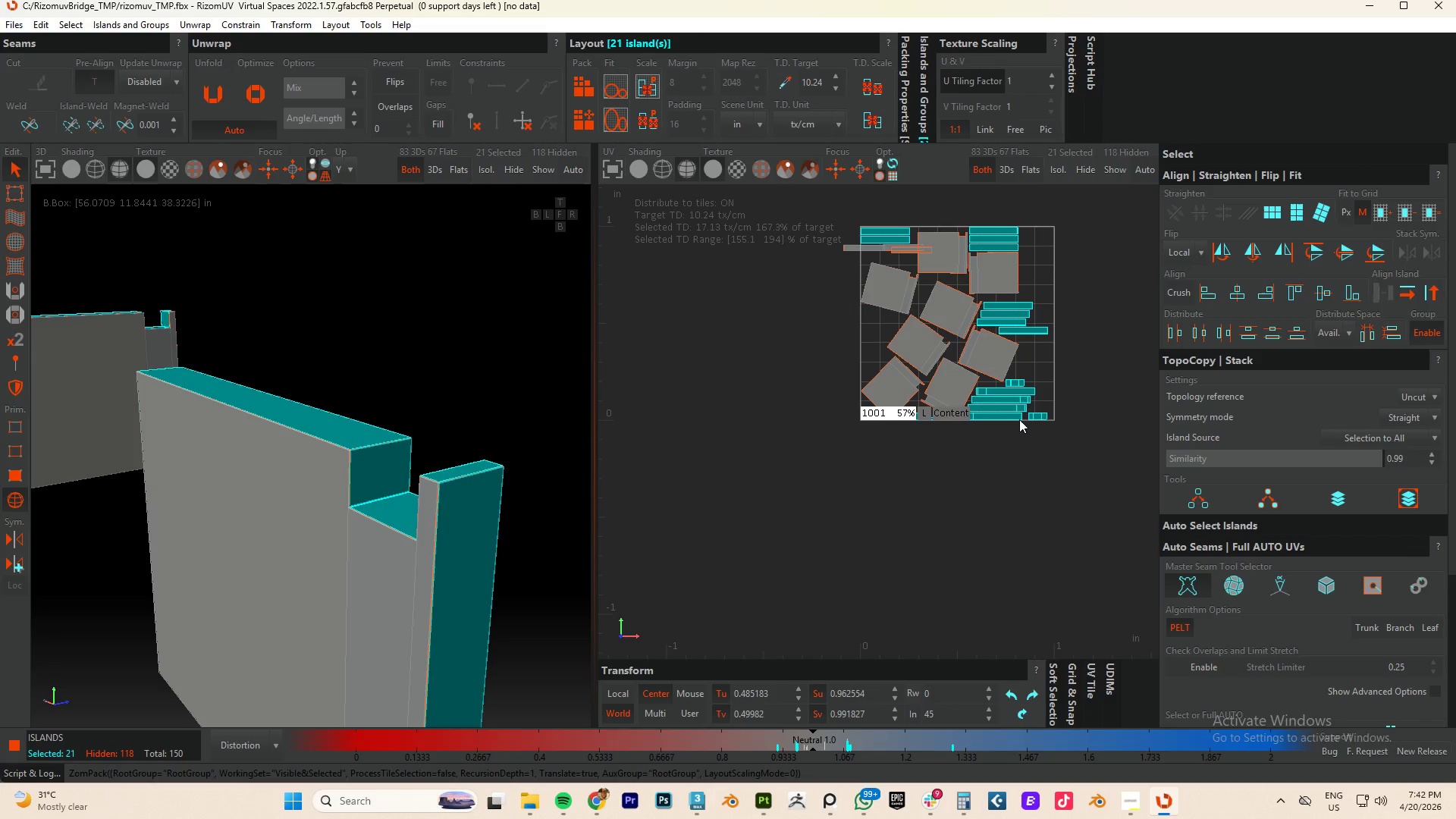 
key(Control+A)
 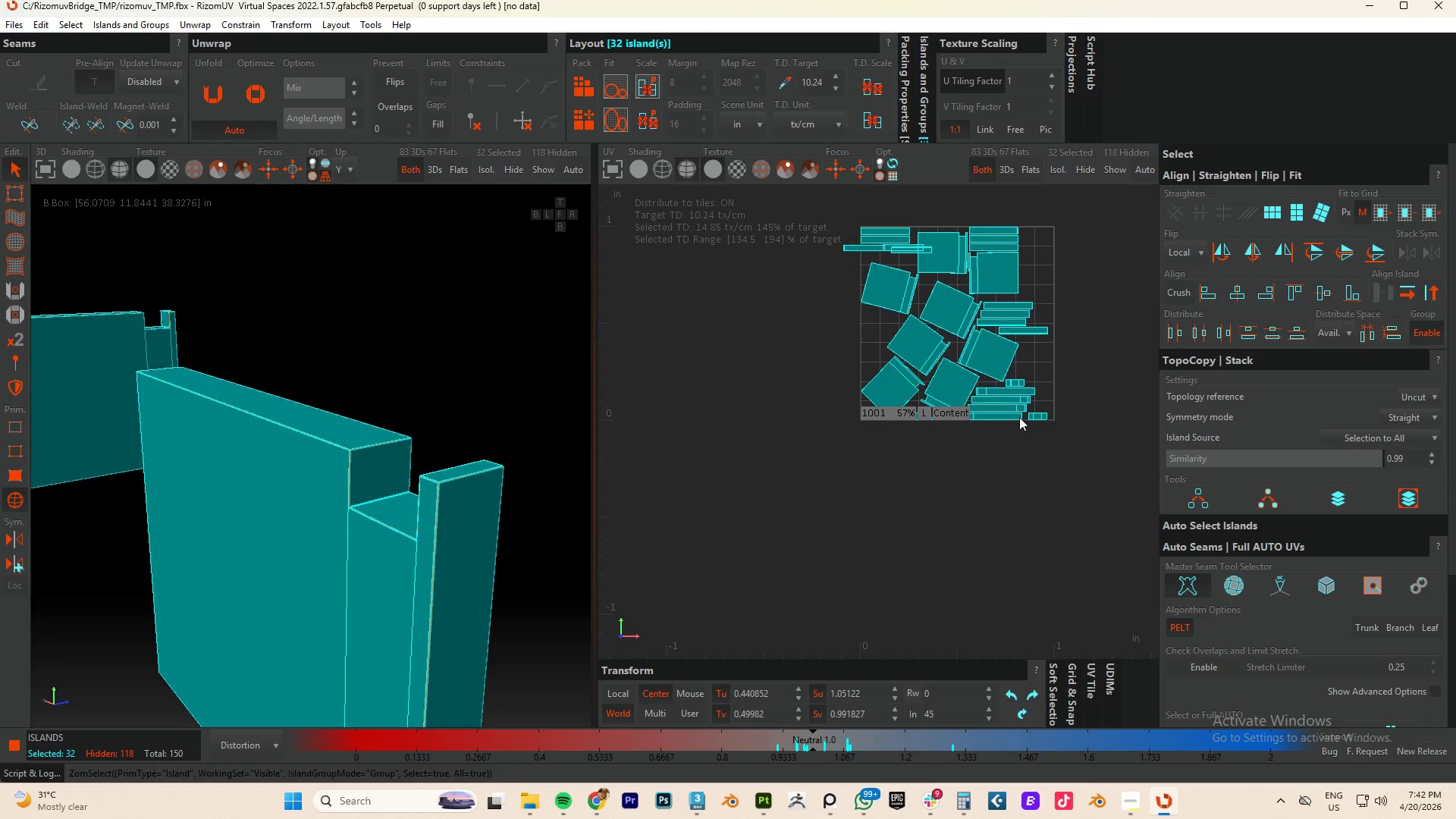 
key(P)
 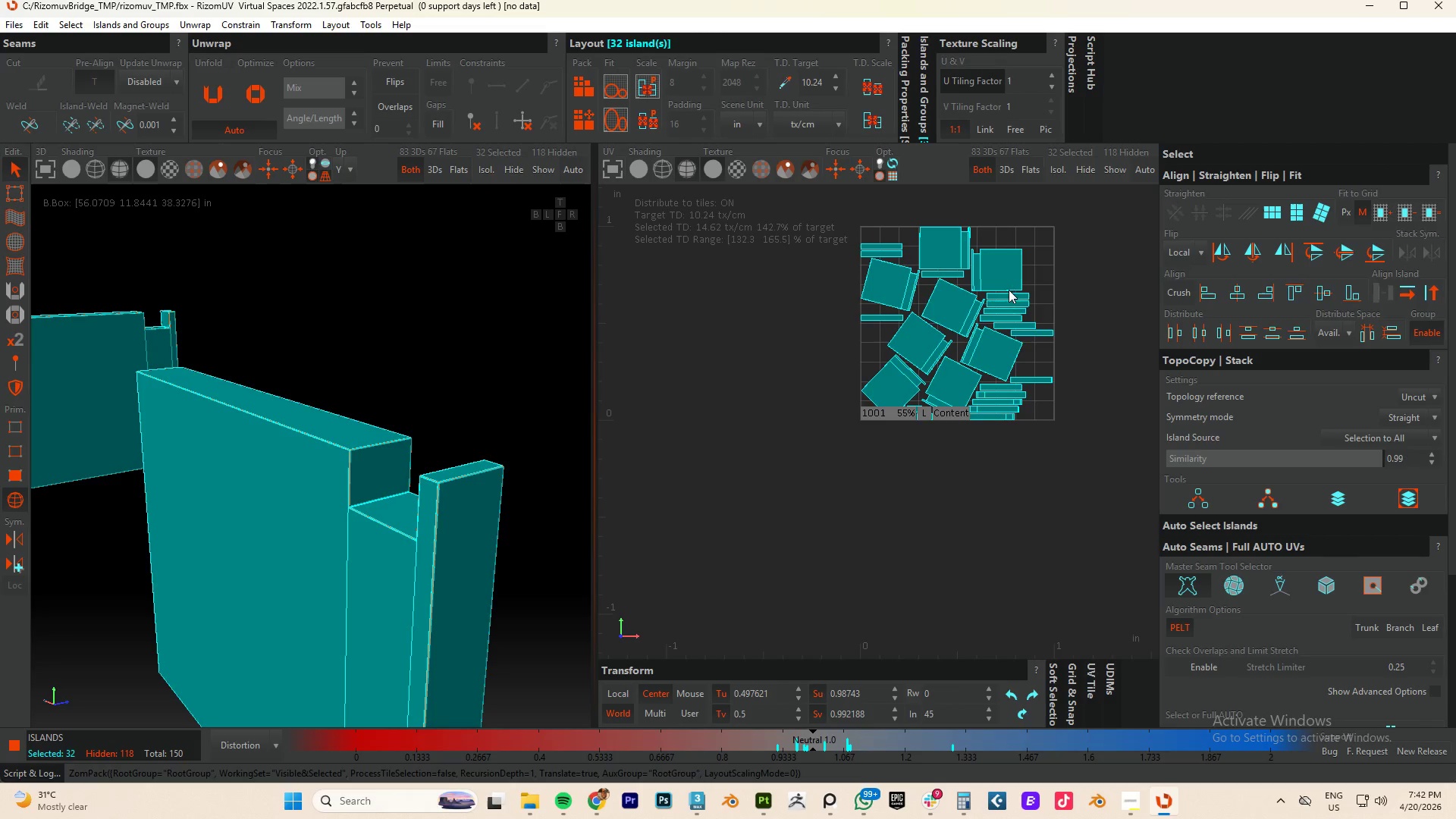 
left_click([1056, 243])
 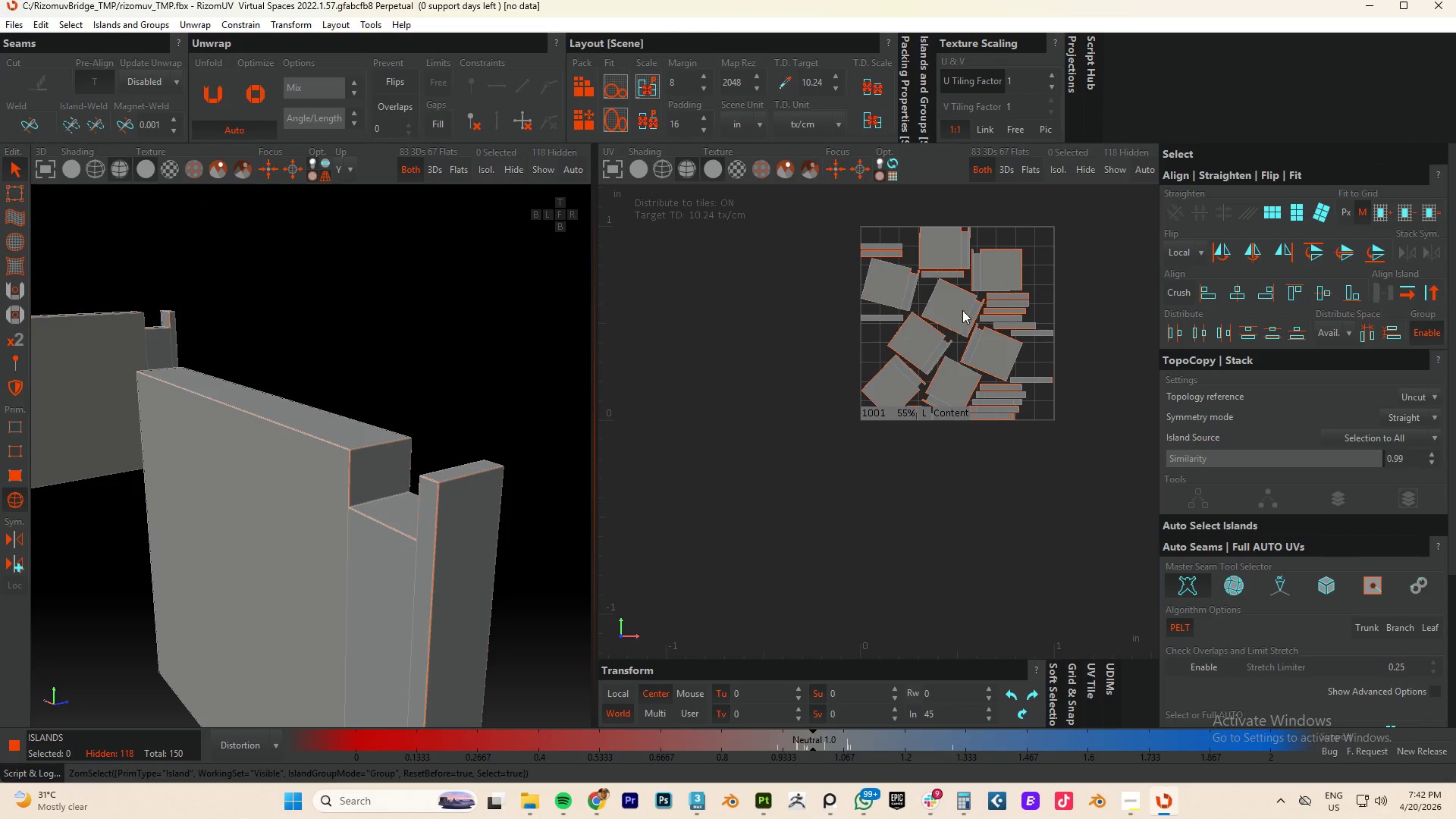 
left_click([955, 305])
 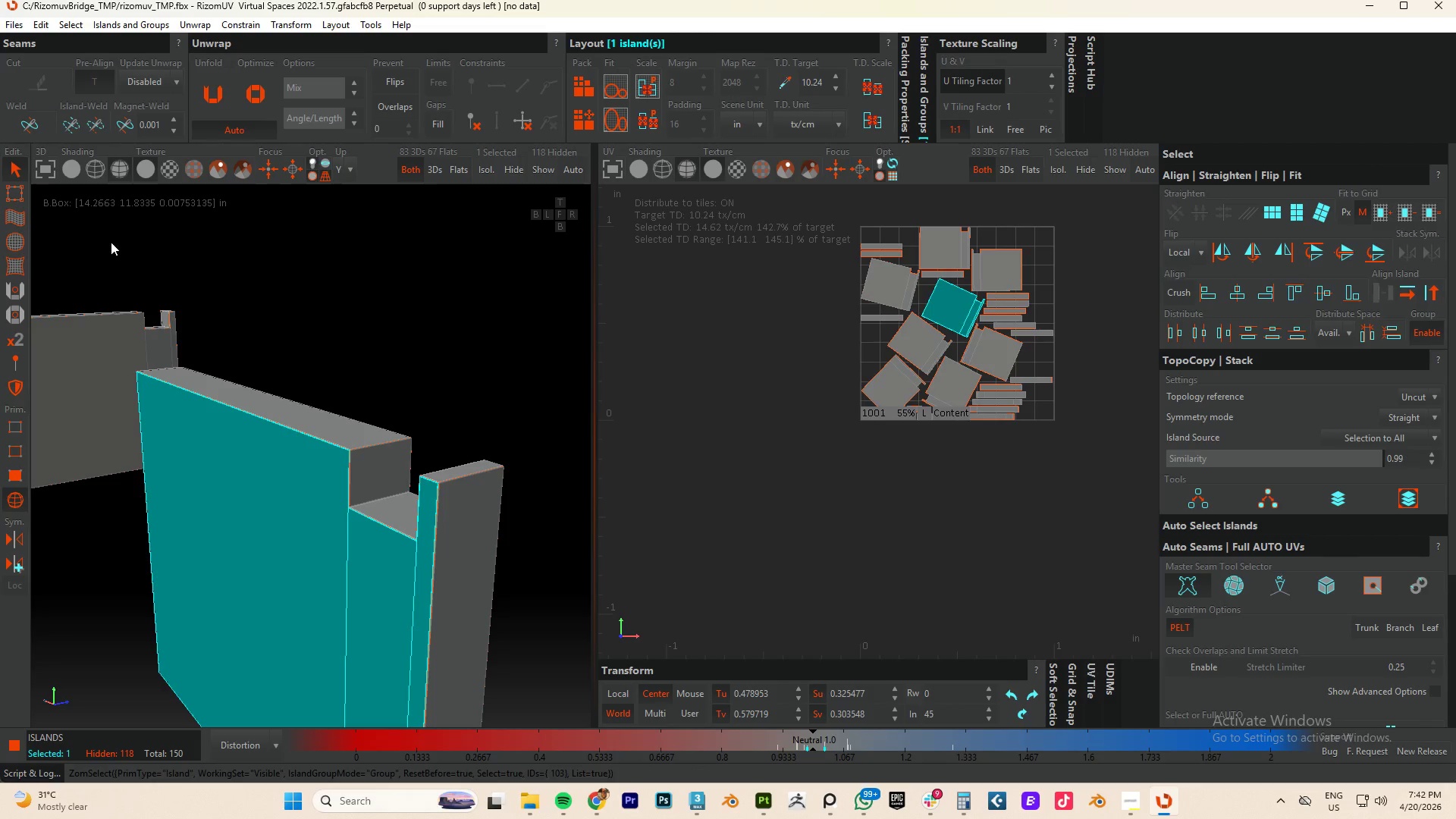 
key(F5)
 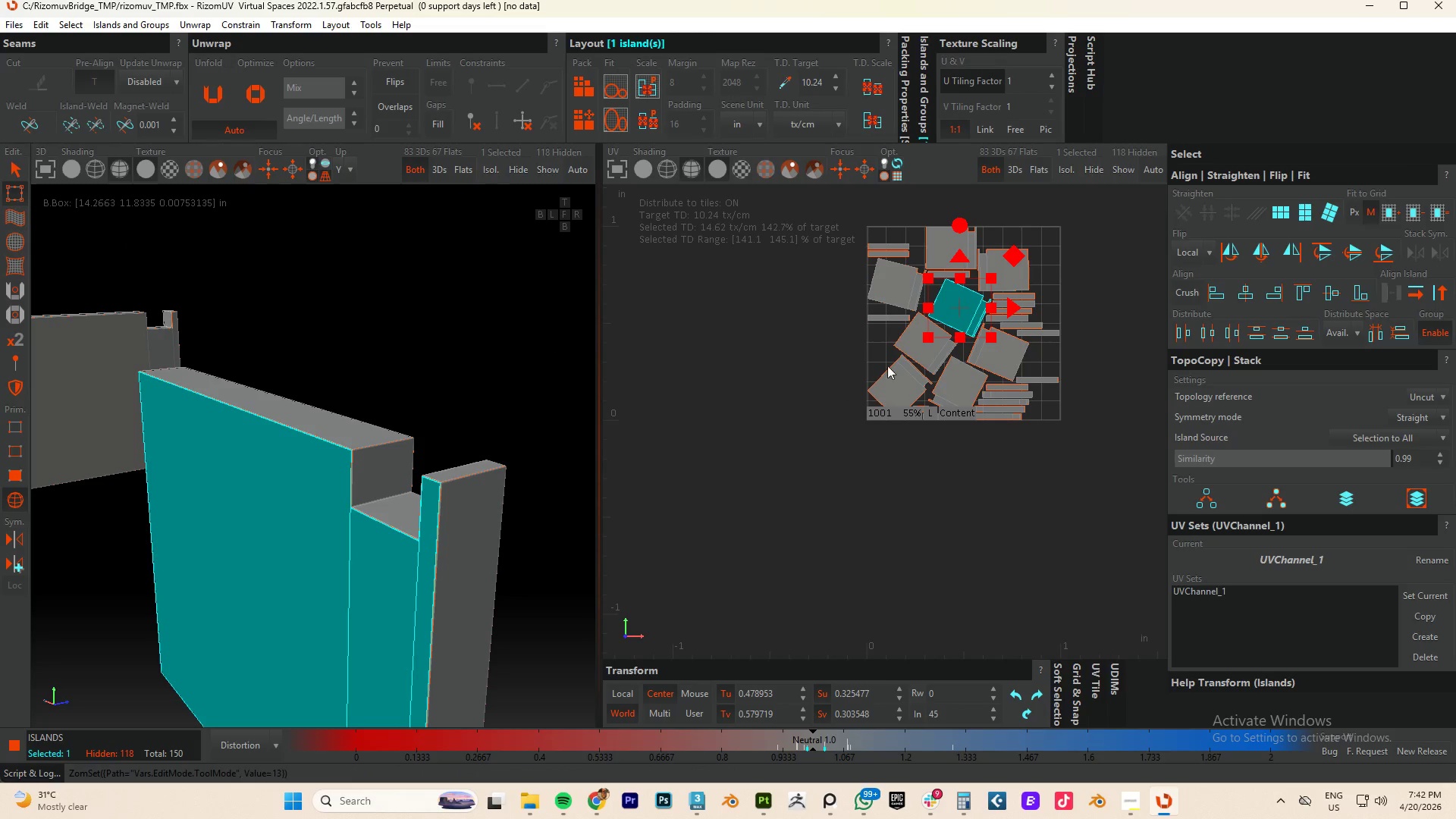 
scroll: coordinate [965, 337], scroll_direction: up, amount: 2.0
 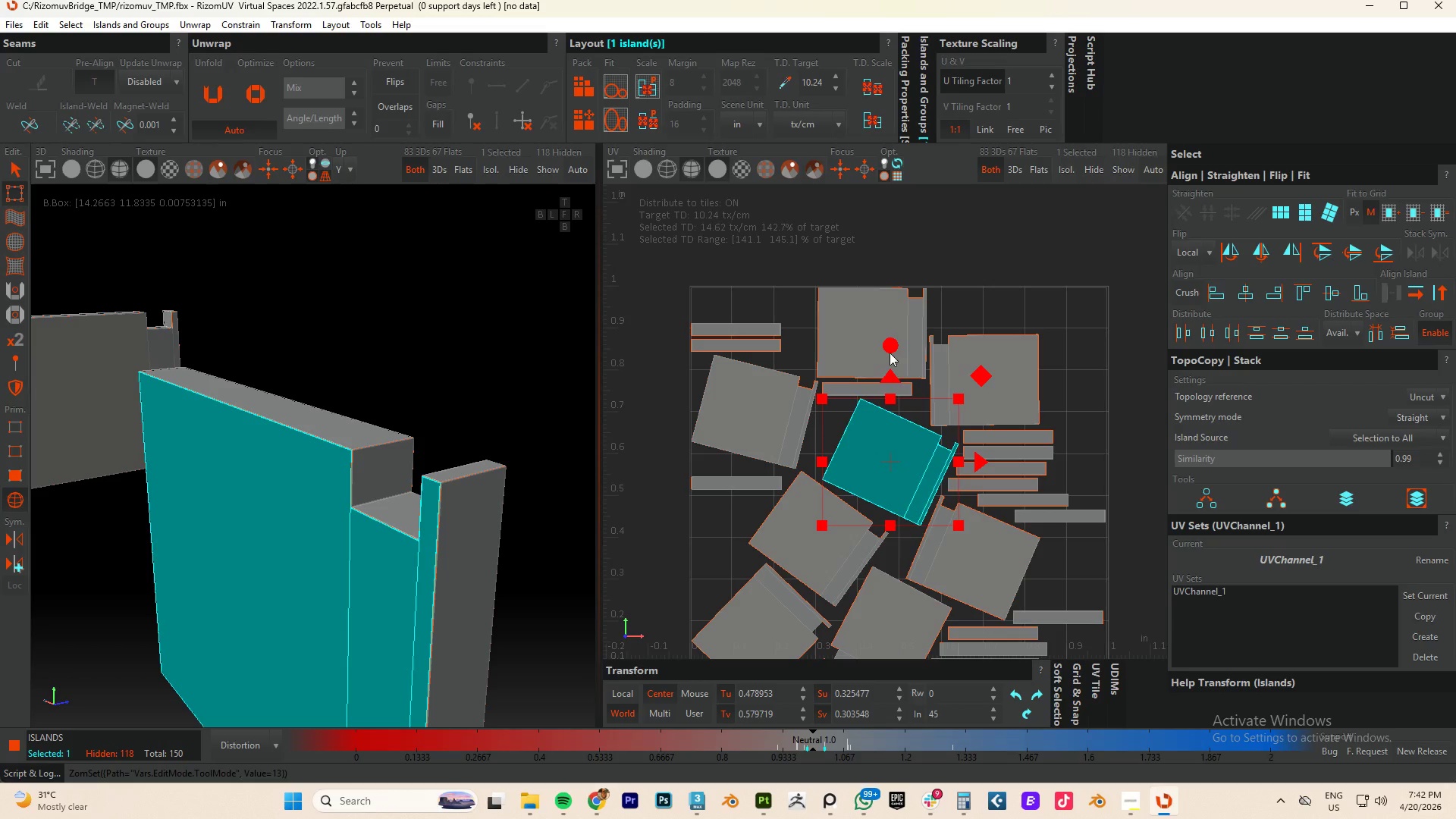 
left_click_drag(start_coordinate=[887, 343], to_coordinate=[897, 300])
 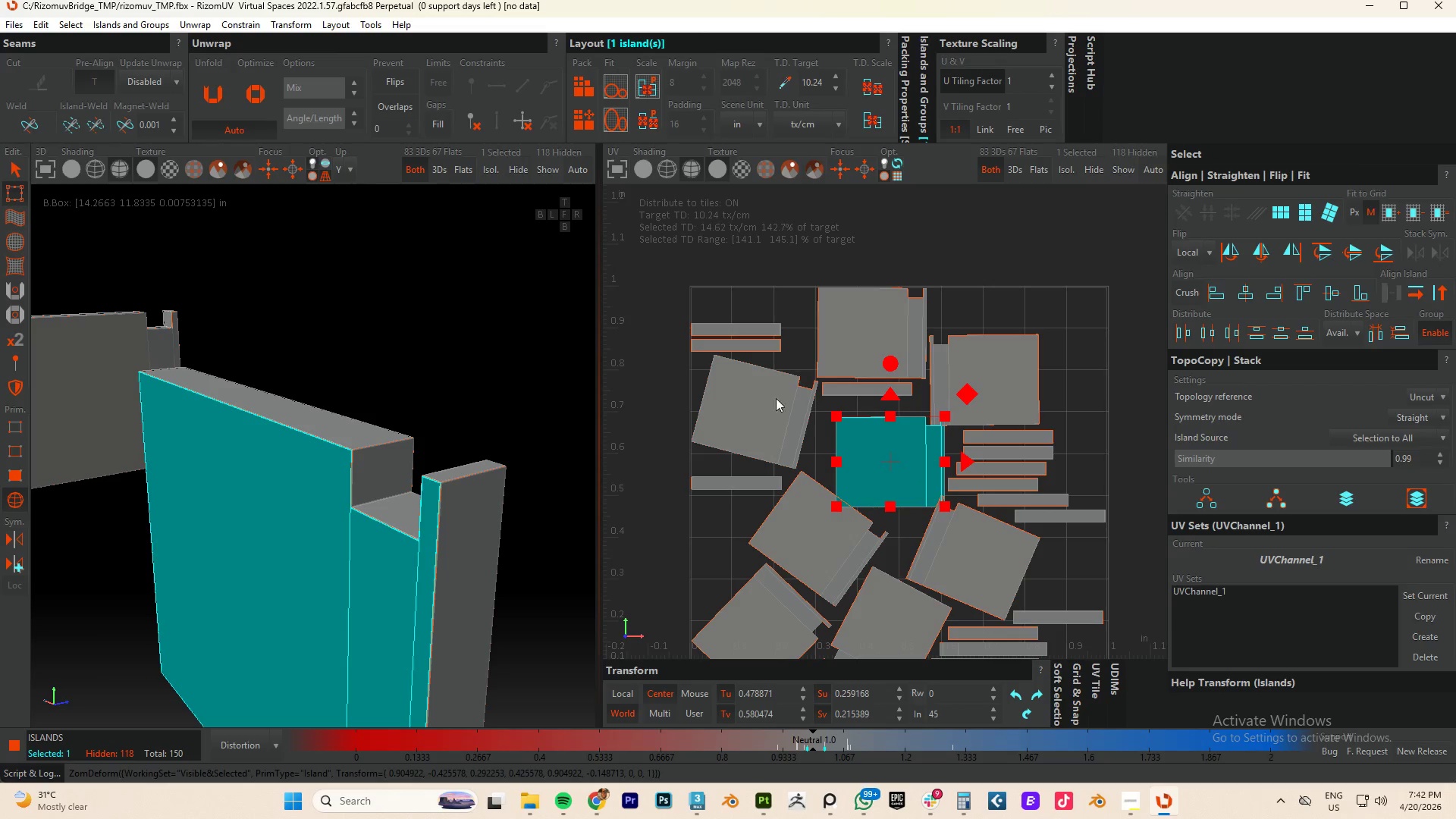 
left_click([758, 417])
 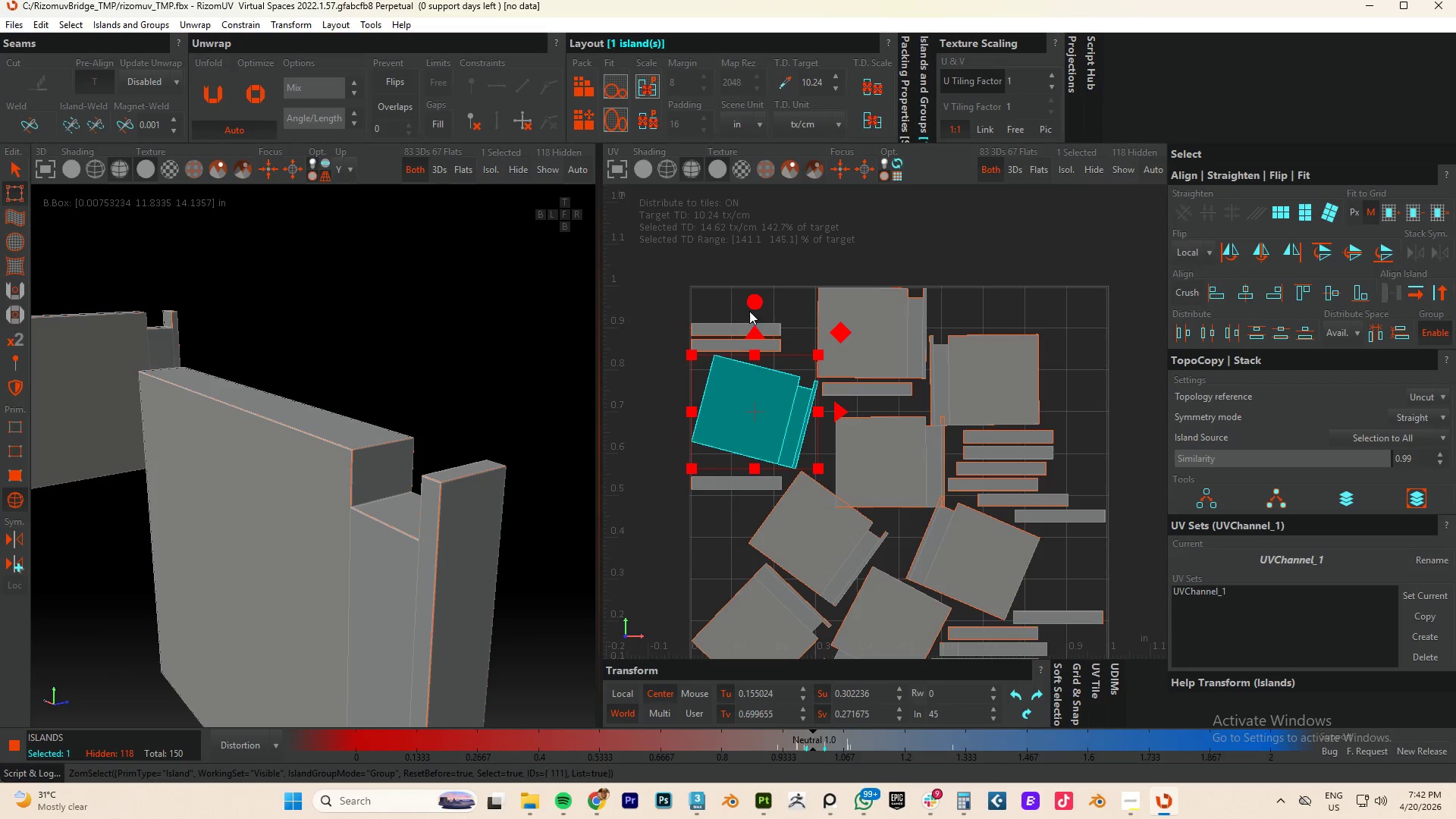 
left_click_drag(start_coordinate=[753, 303], to_coordinate=[767, 278])
 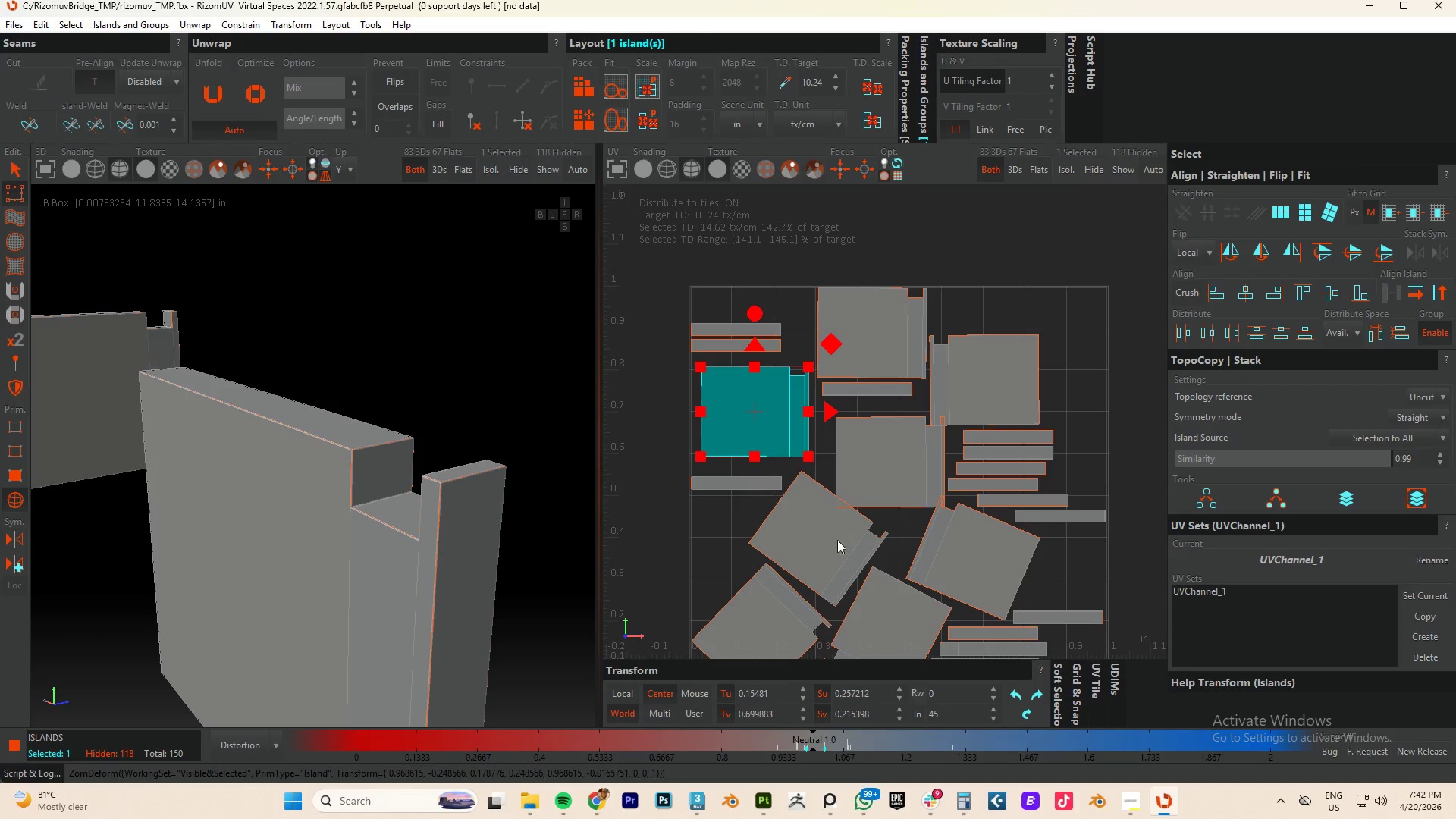 
left_click([830, 541])
 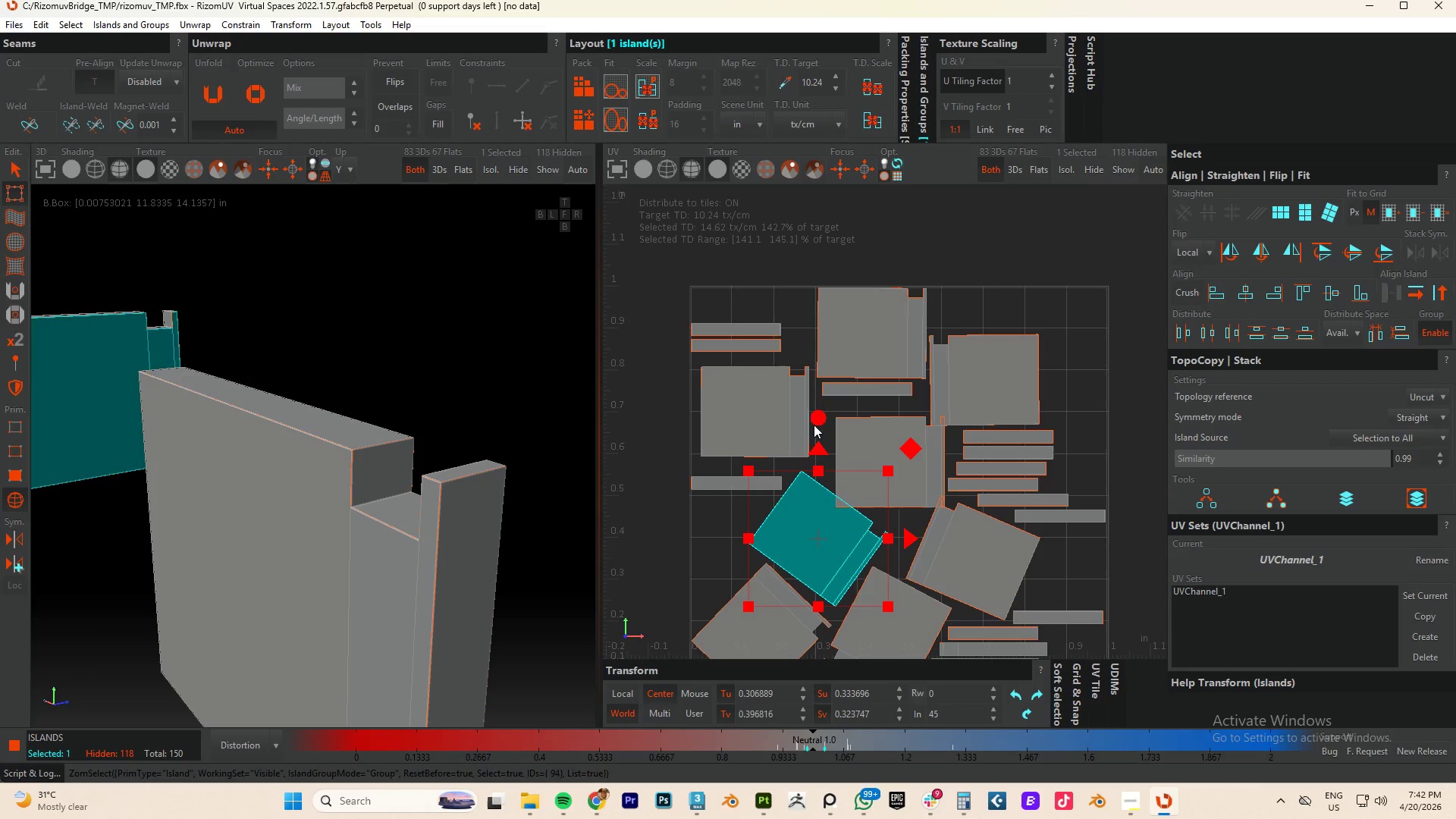 
left_click_drag(start_coordinate=[814, 419], to_coordinate=[820, 358])
 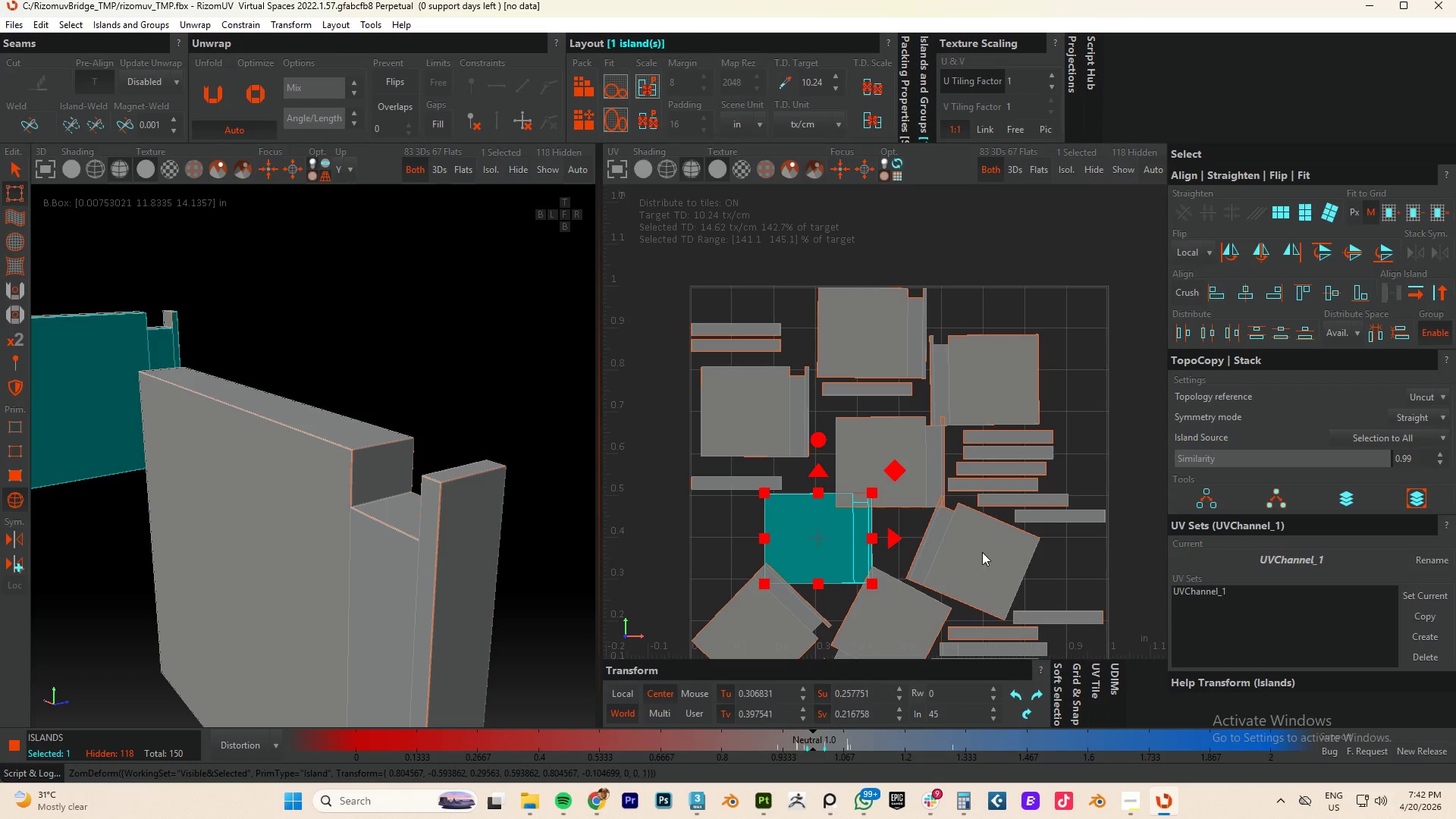 
left_click([985, 576])
 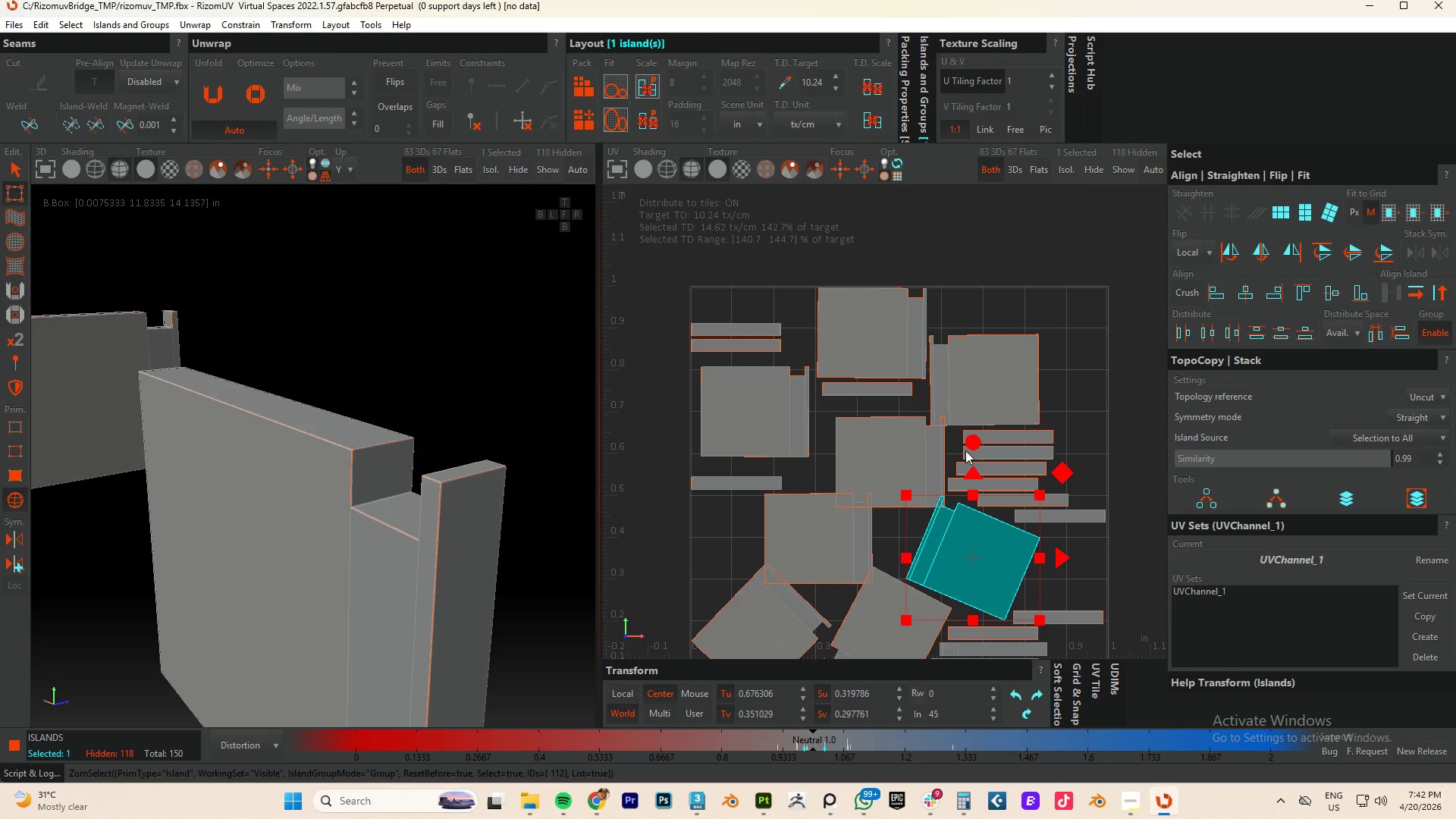 
left_click_drag(start_coordinate=[974, 440], to_coordinate=[970, 401])
 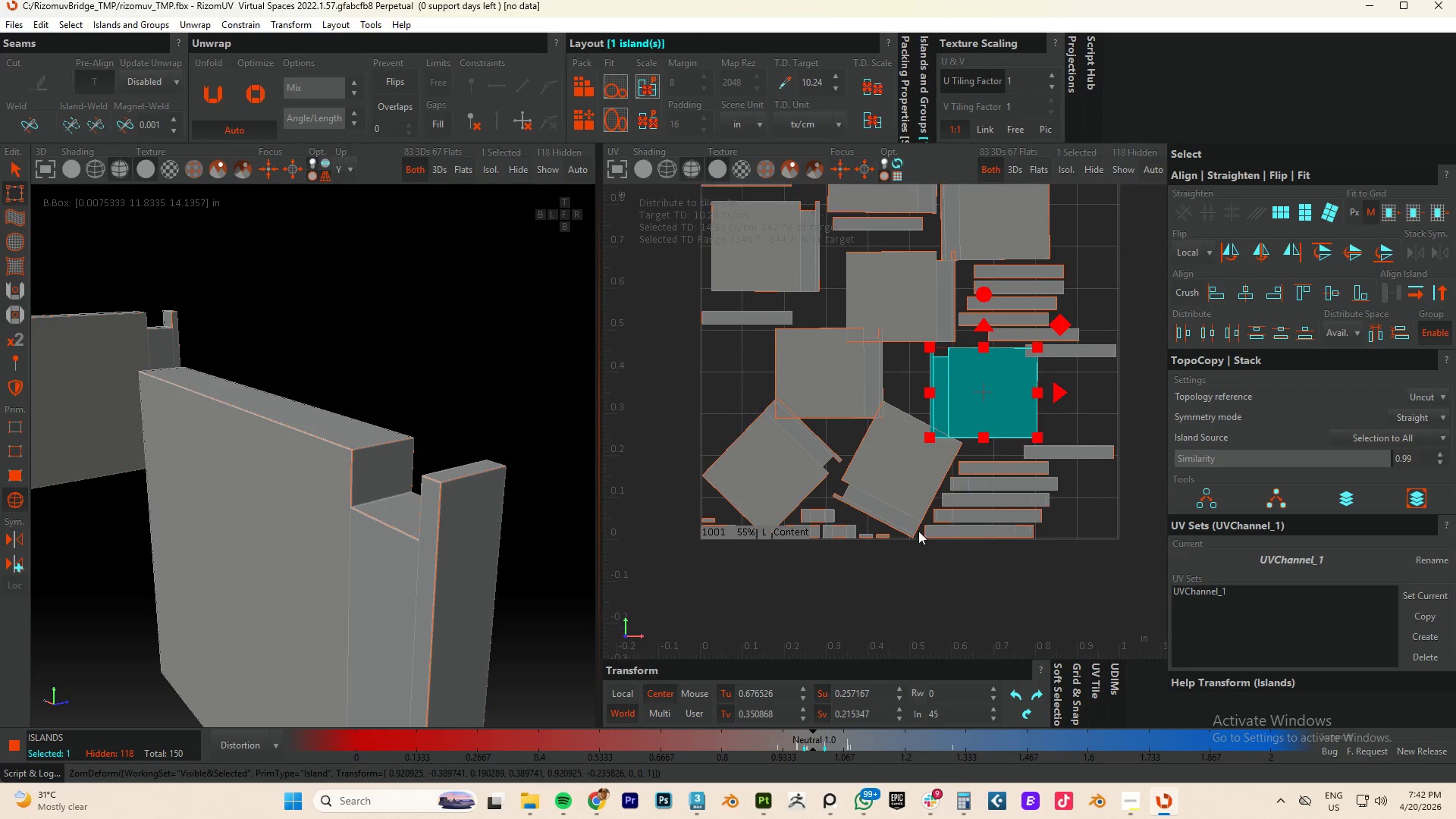 
left_click([897, 482])
 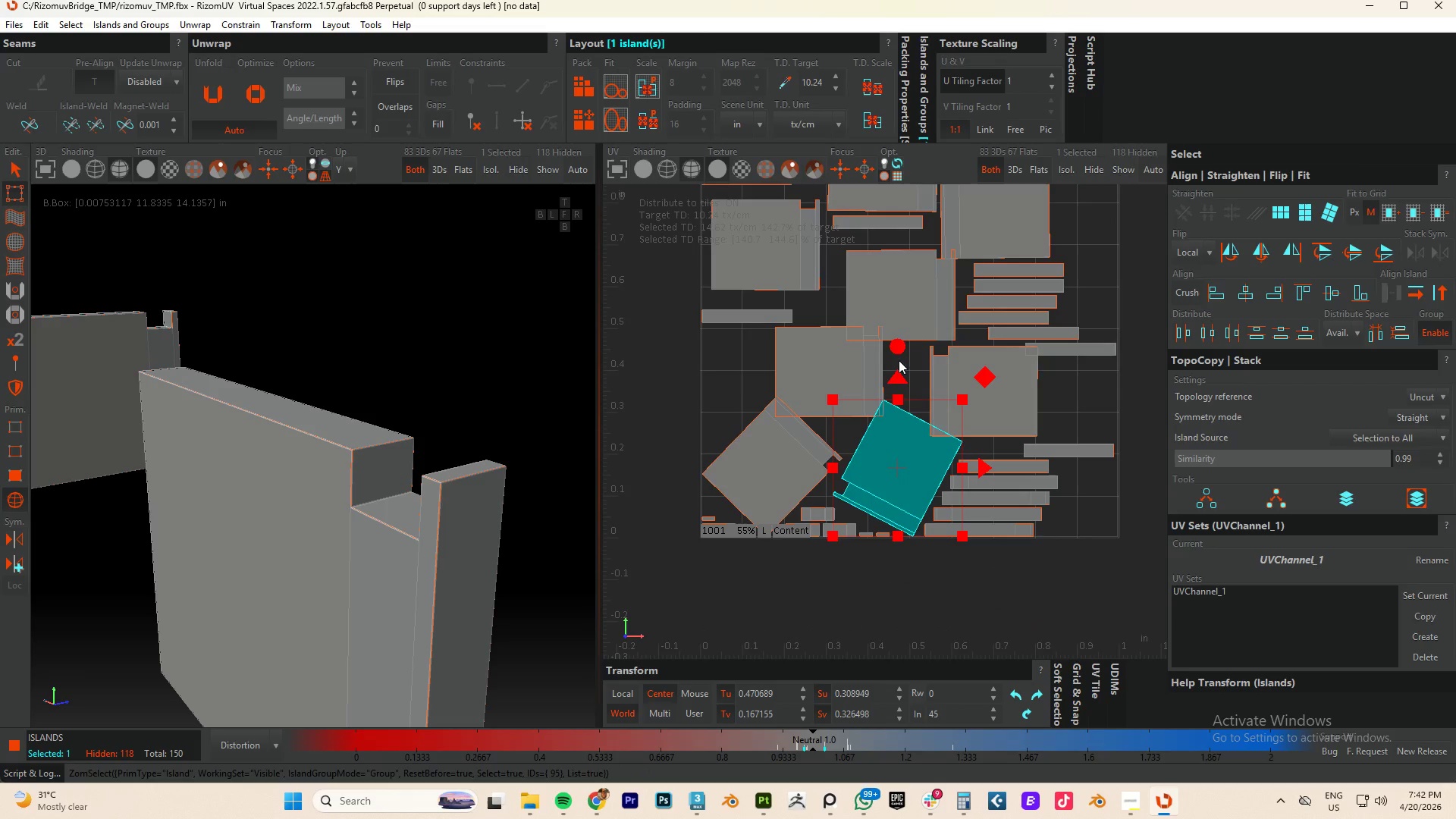 
left_click_drag(start_coordinate=[894, 344], to_coordinate=[915, 449])
 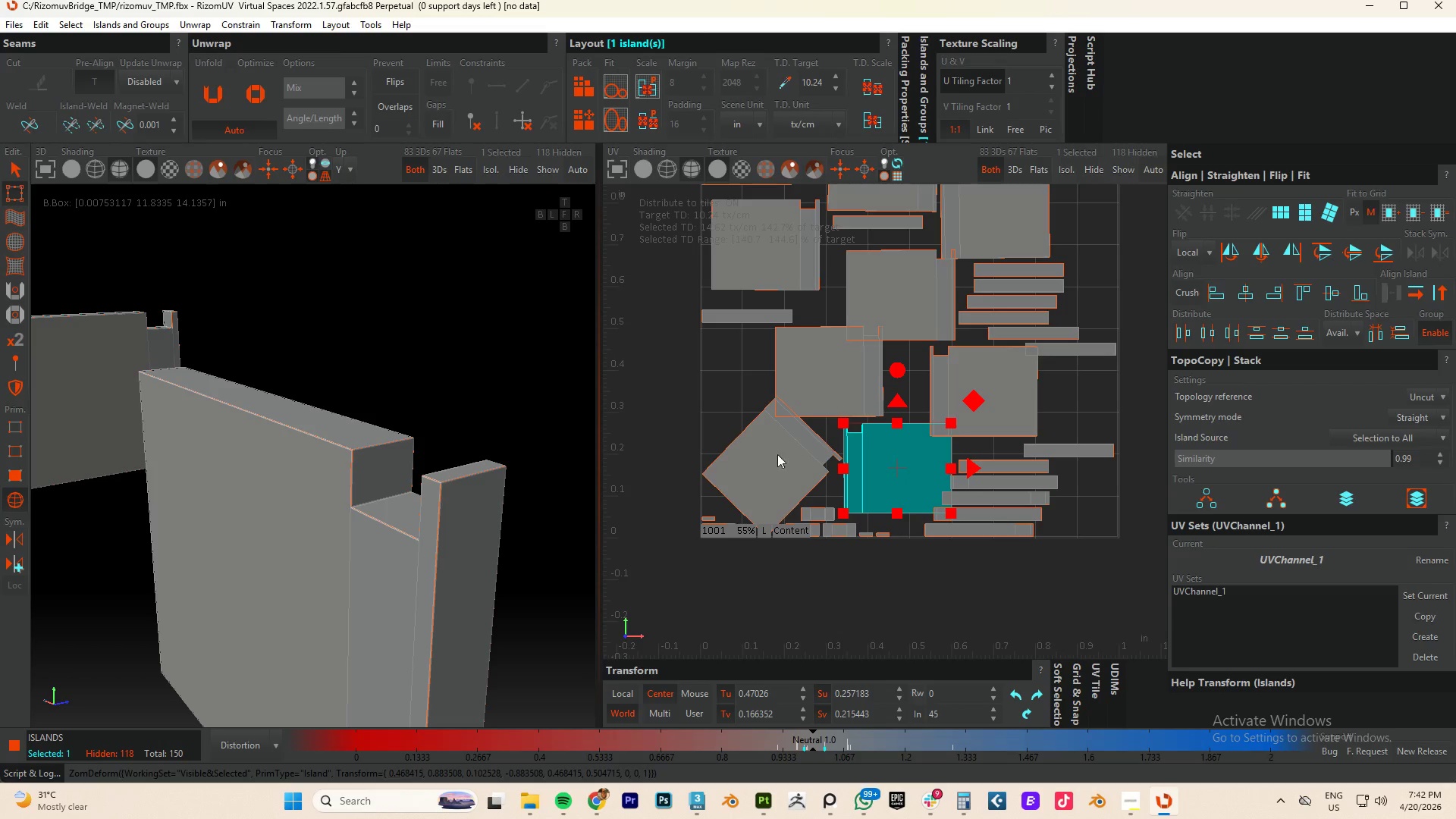 
left_click([764, 457])
 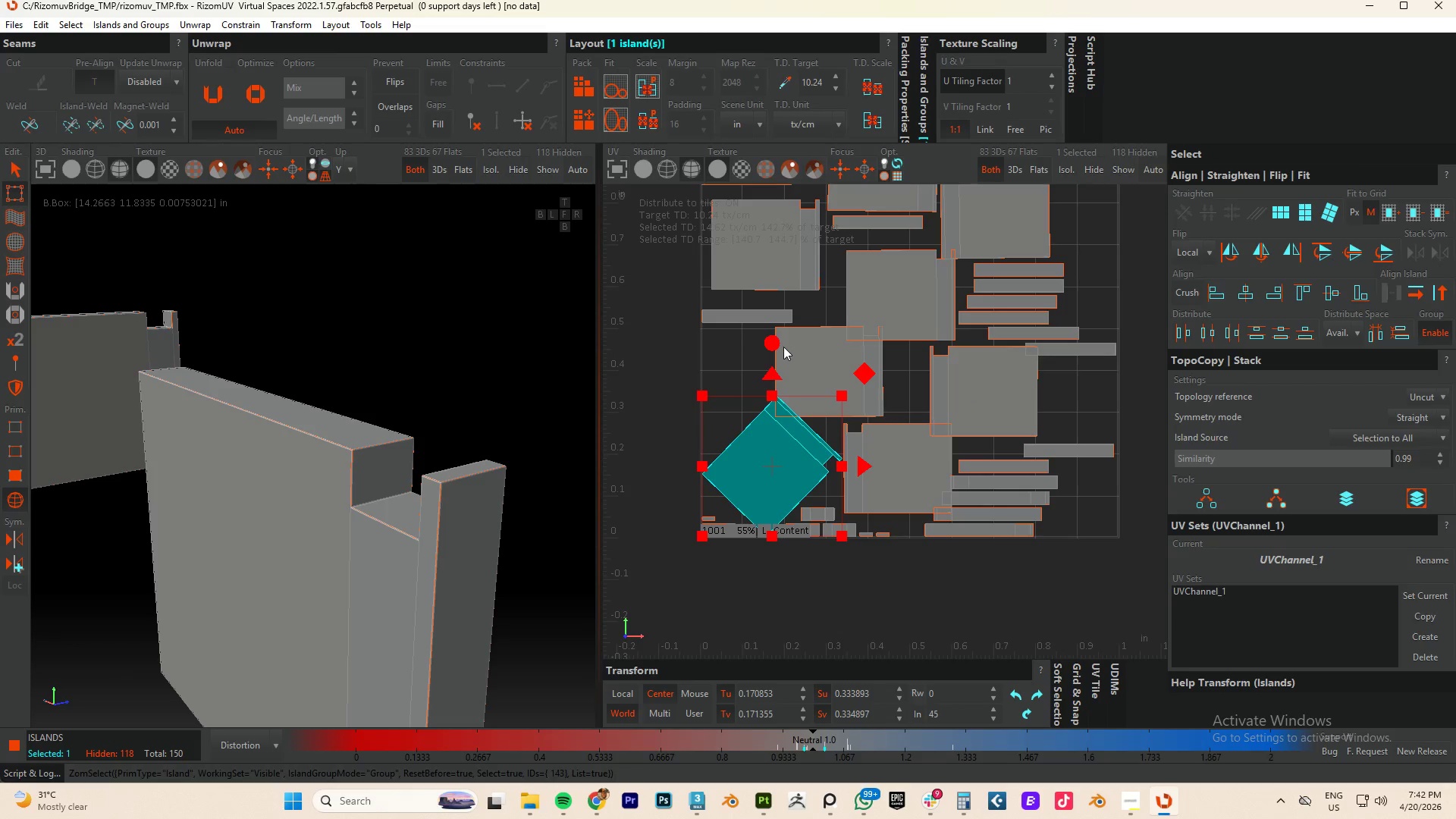 
left_click_drag(start_coordinate=[773, 344], to_coordinate=[793, 723])
 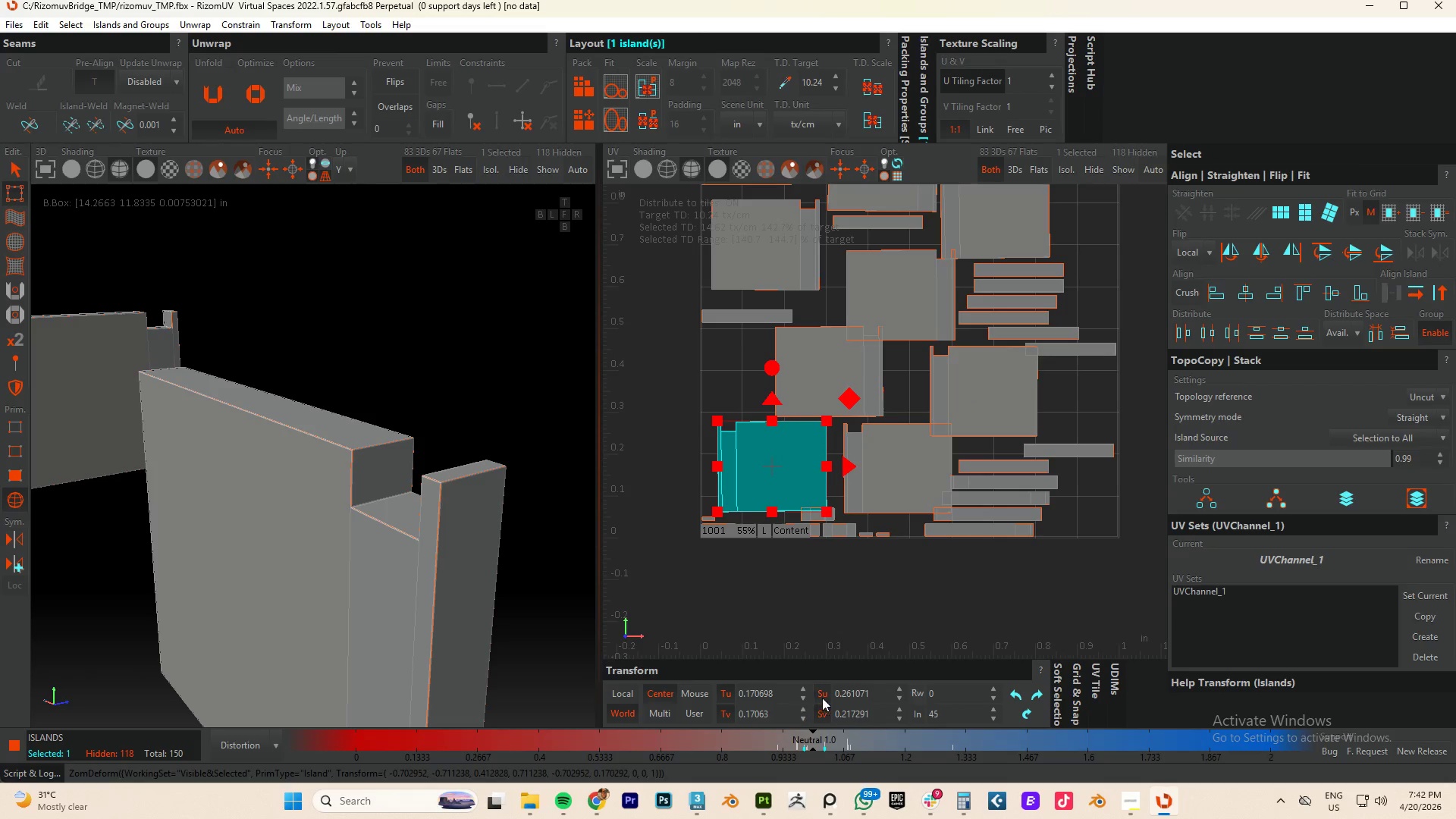 
key(Control+A)
 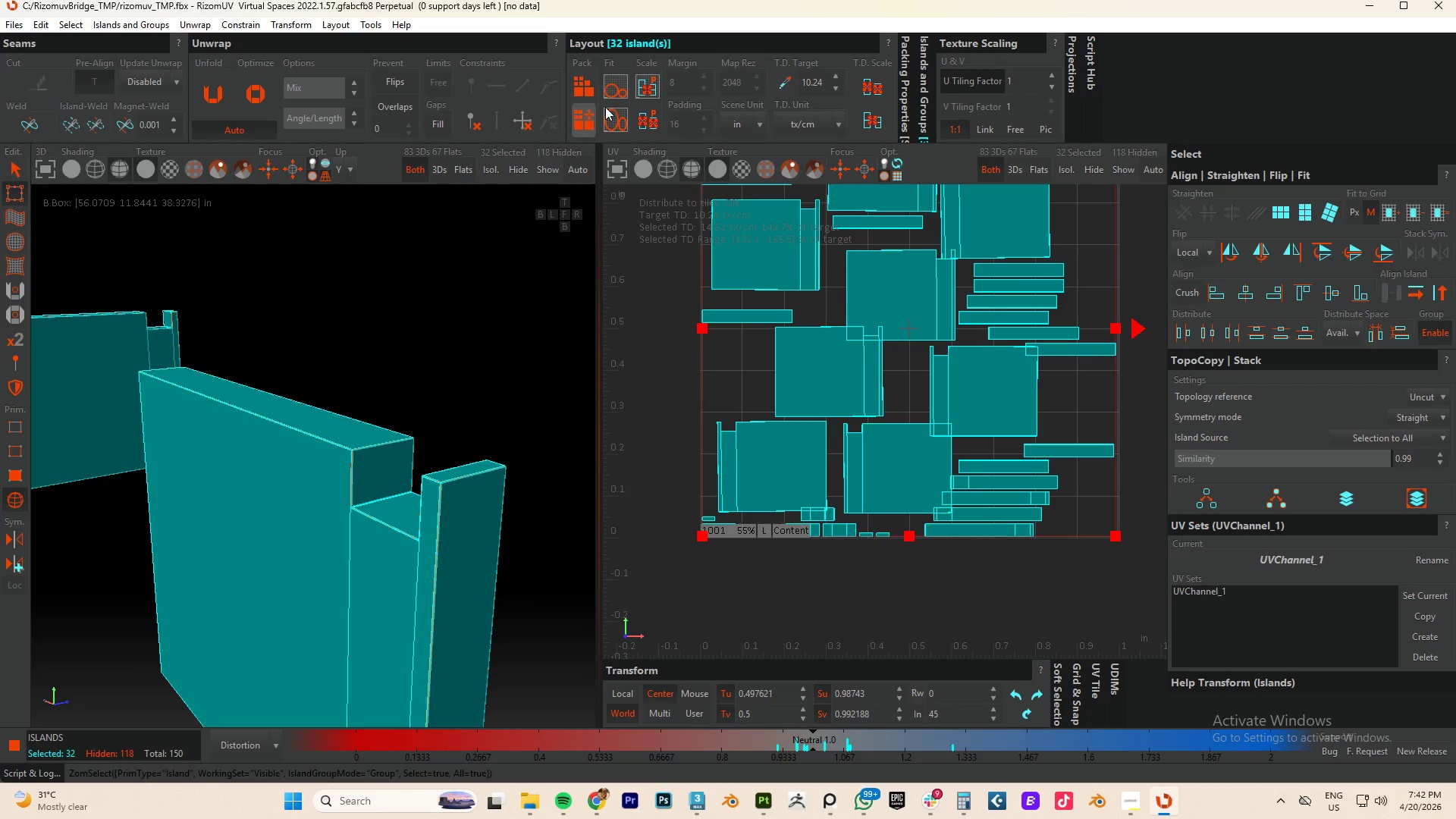 
left_click([588, 118])
 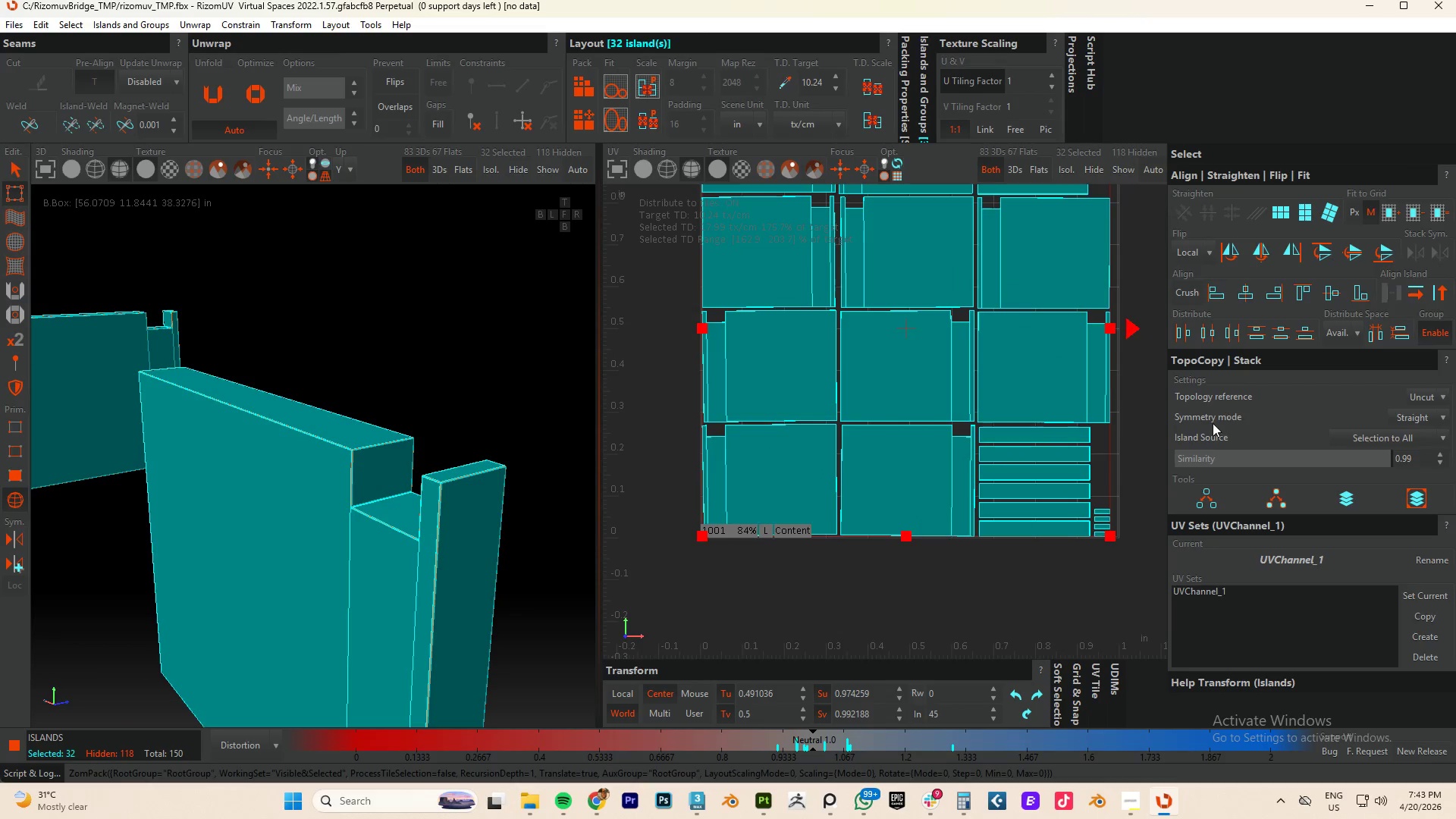 
scroll: coordinate [1068, 425], scroll_direction: down, amount: 3.0
 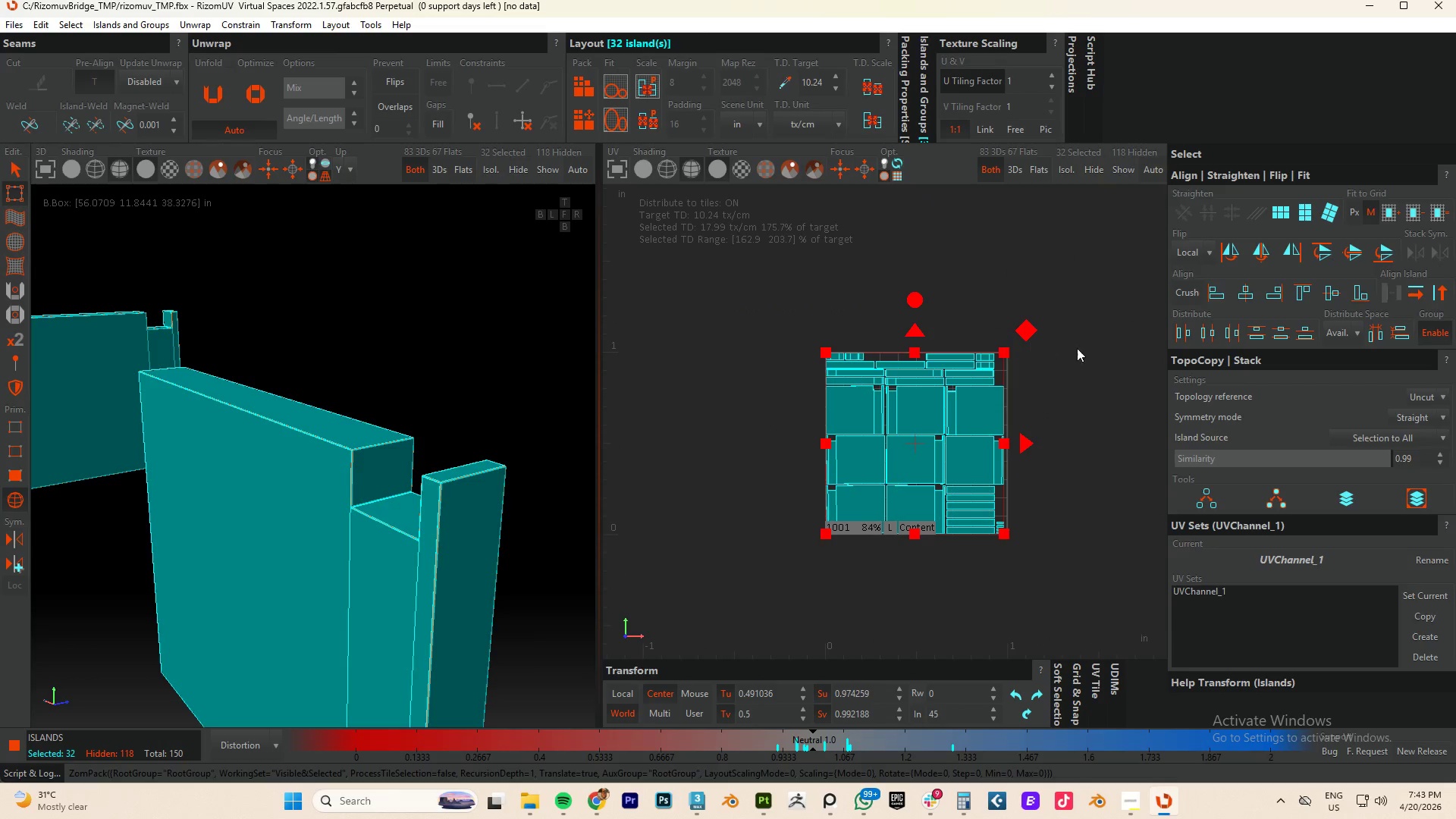 
left_click([1084, 348])
 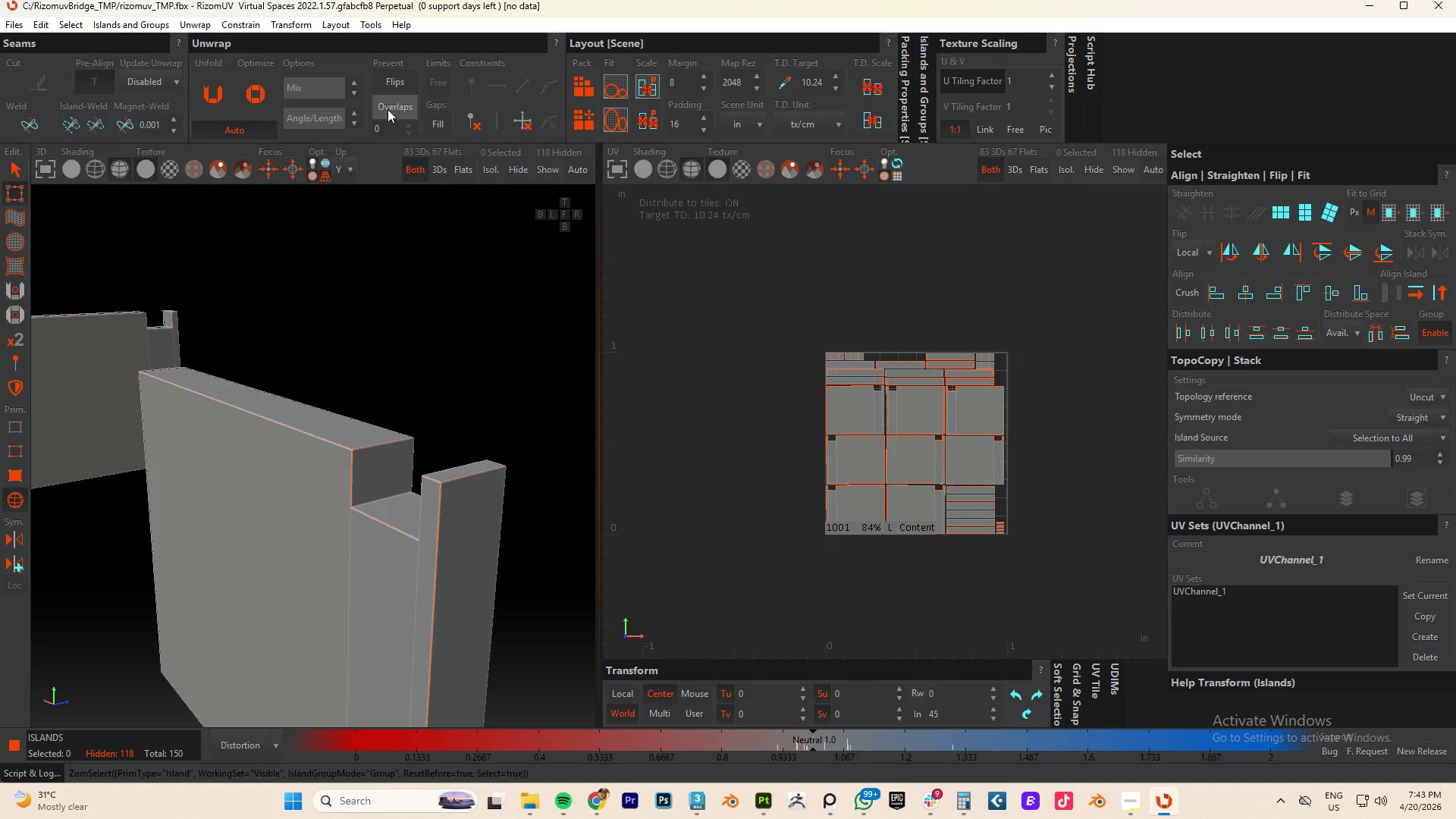 
left_click([17, 166])
 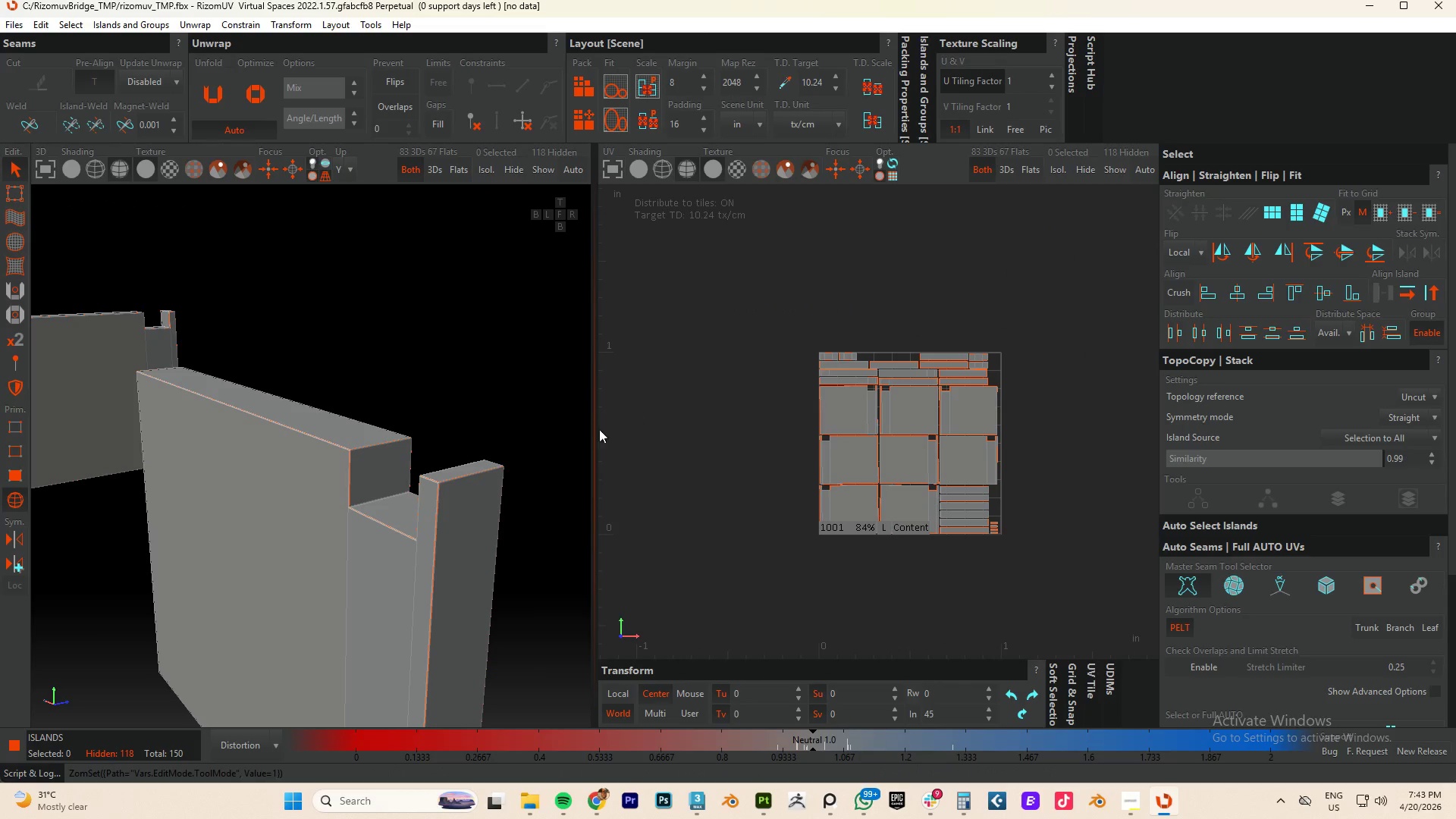 
key(Y)
 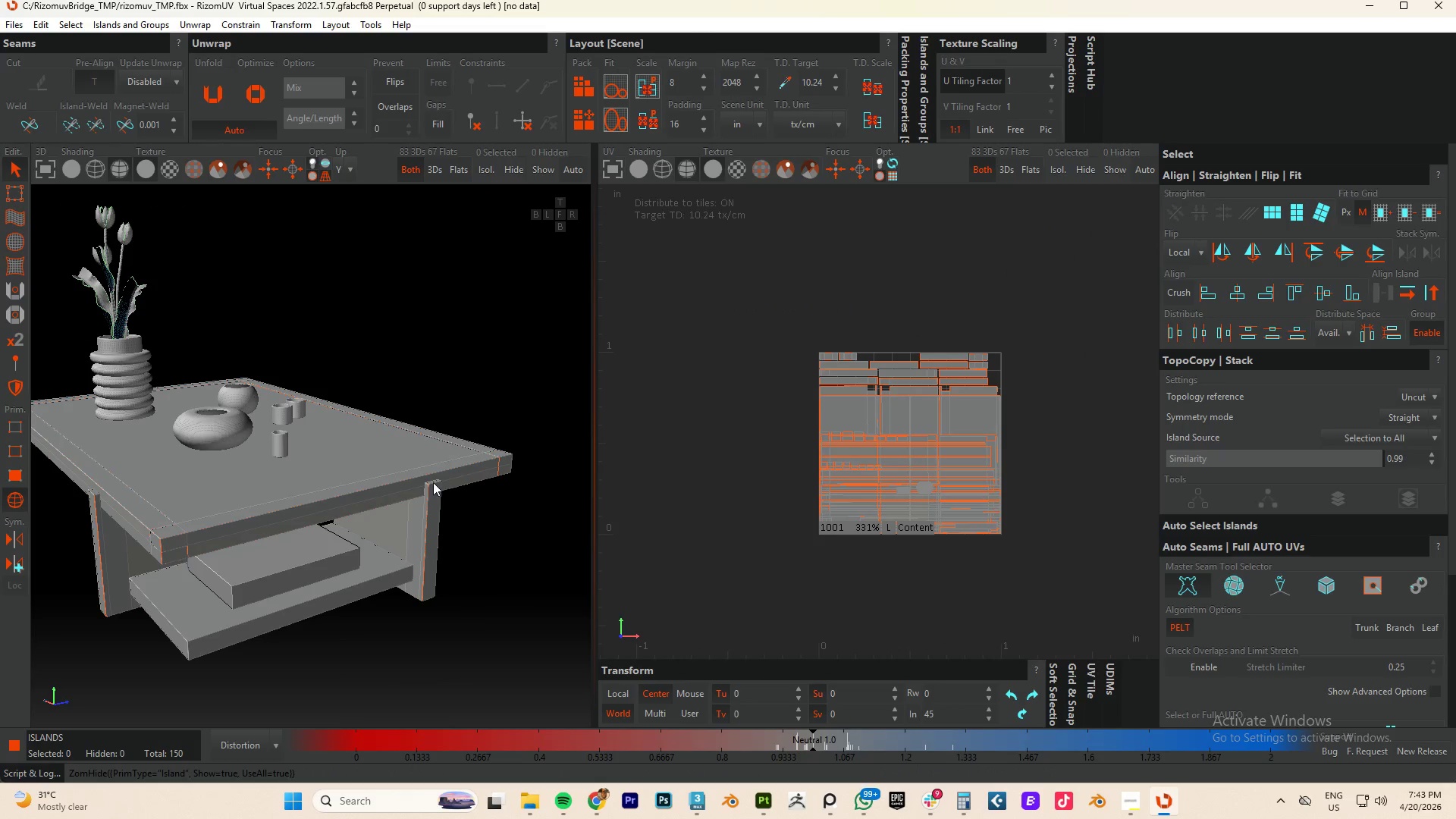 
scroll: coordinate [426, 485], scroll_direction: down, amount: 8.0
 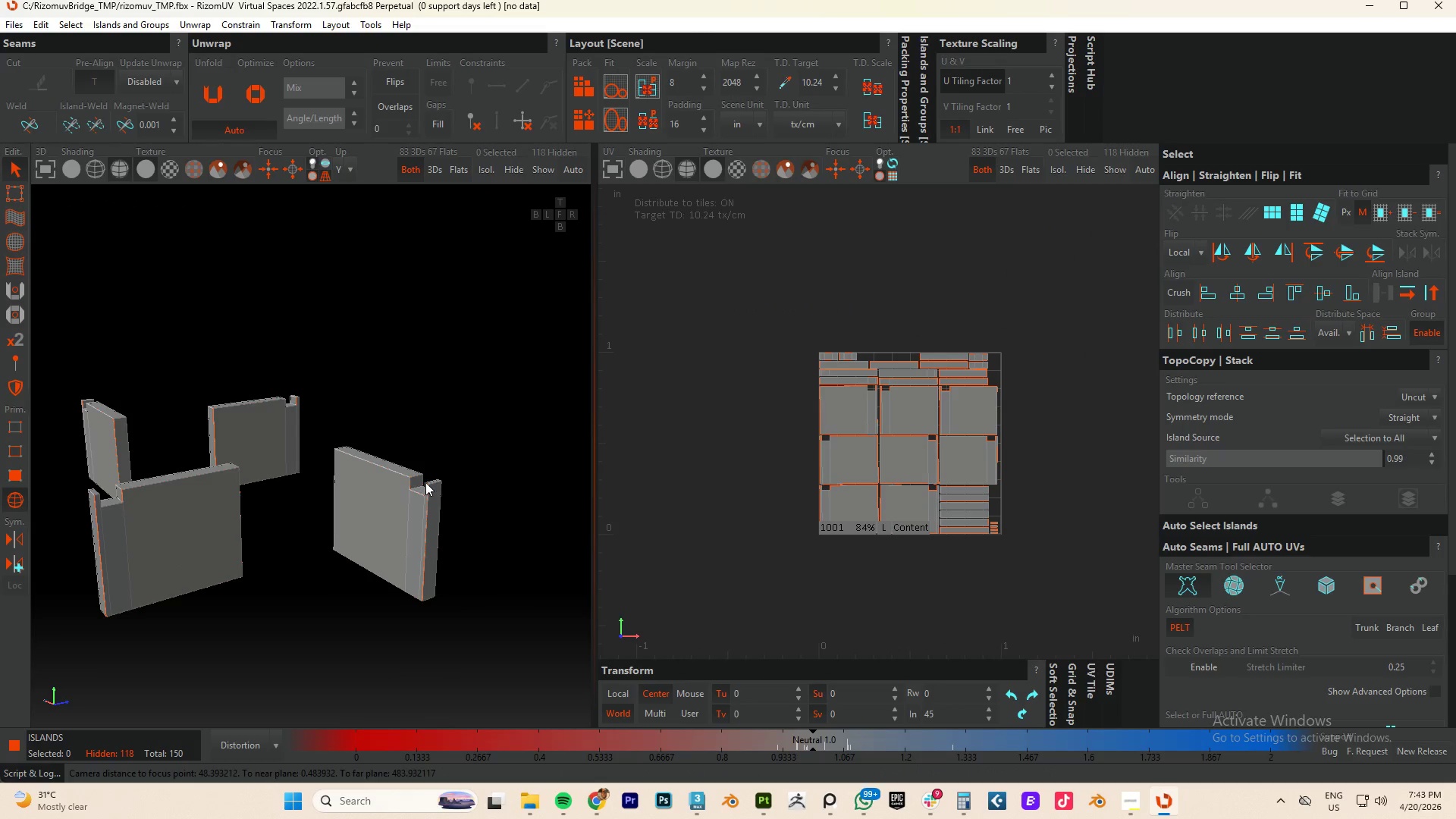 
hold_key(key=AltLeft, duration=0.73)
 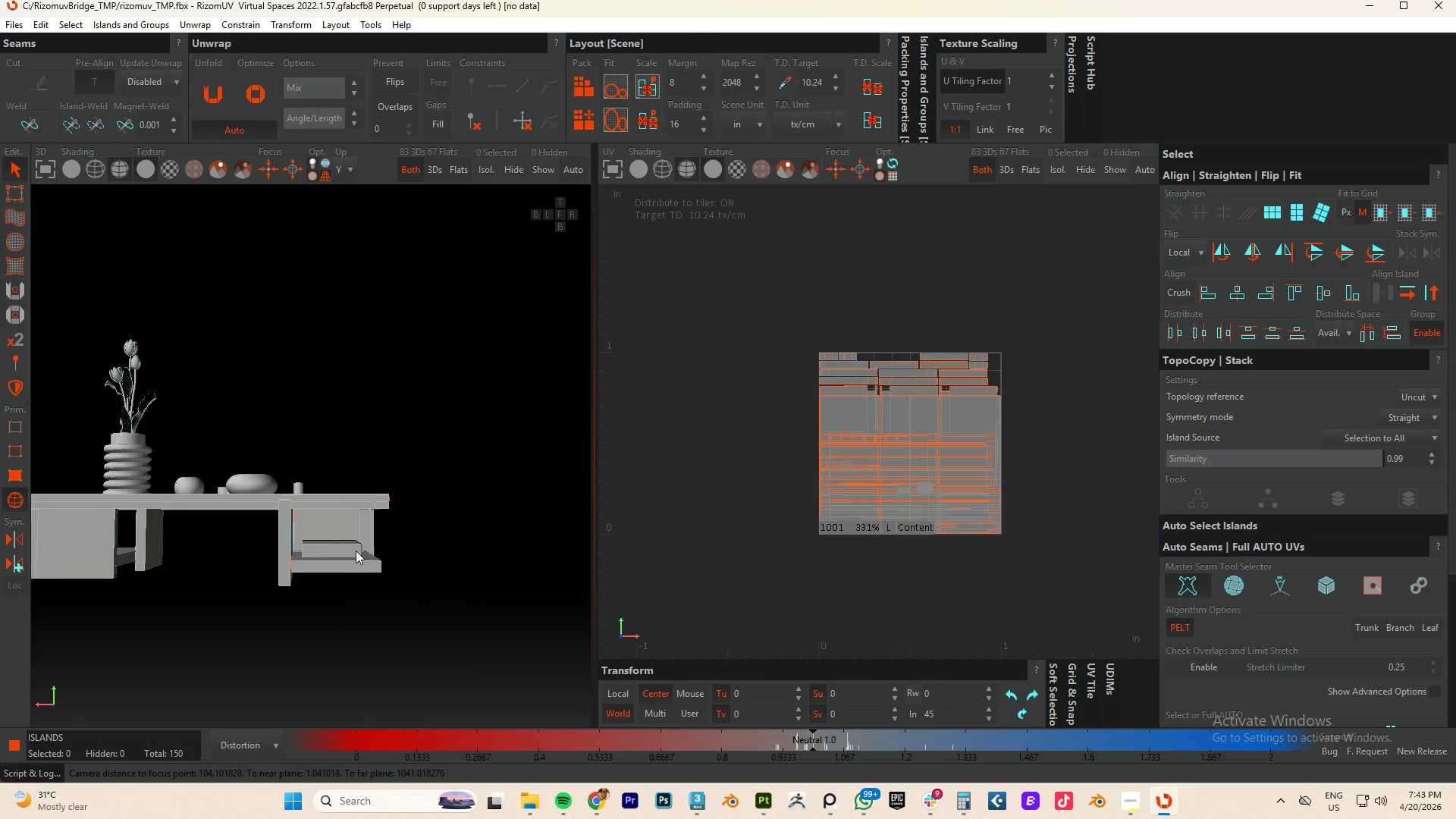 
scroll: coordinate [455, 490], scroll_direction: down, amount: 3.0
 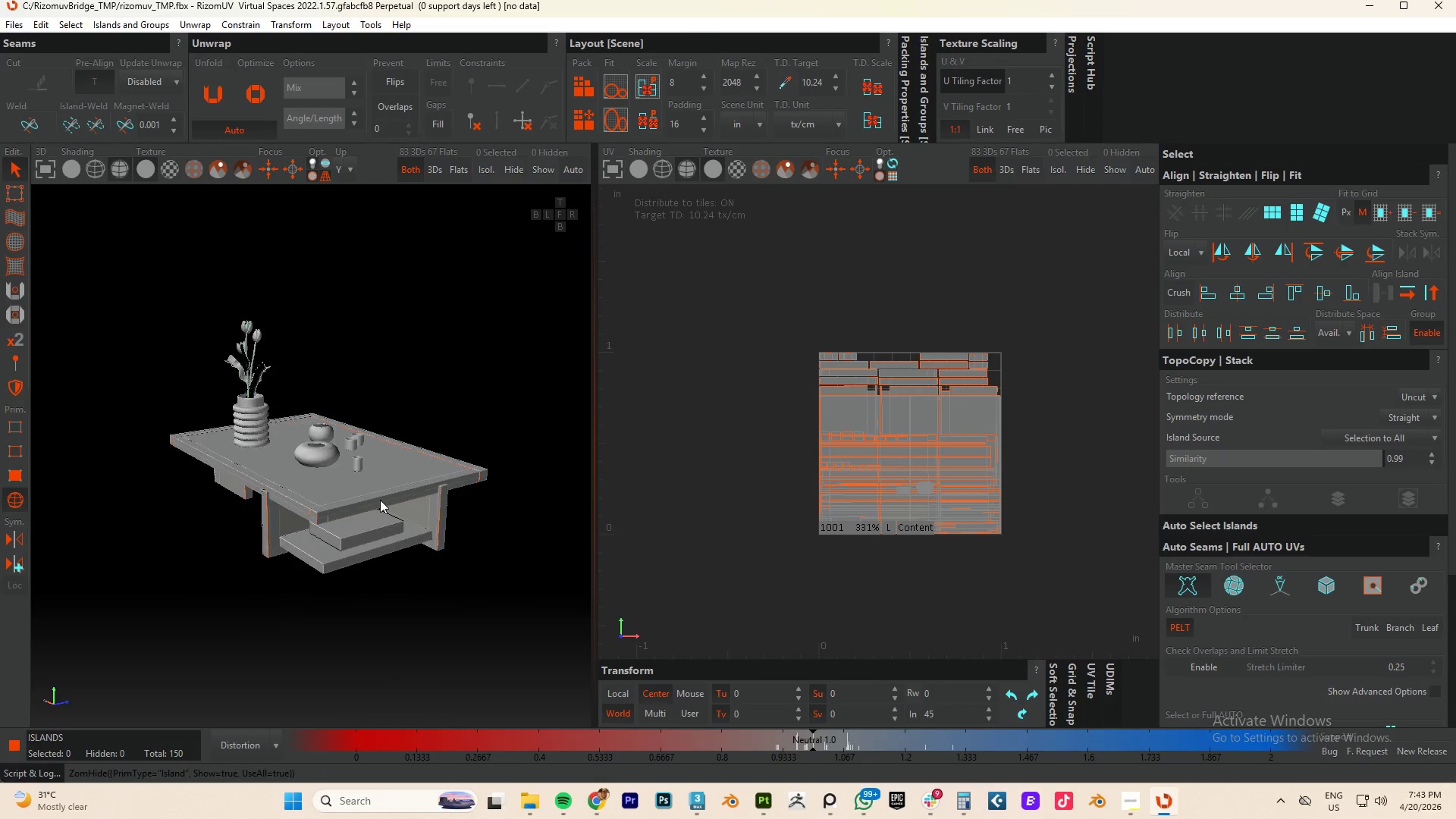 
key(Alt+AltLeft)
 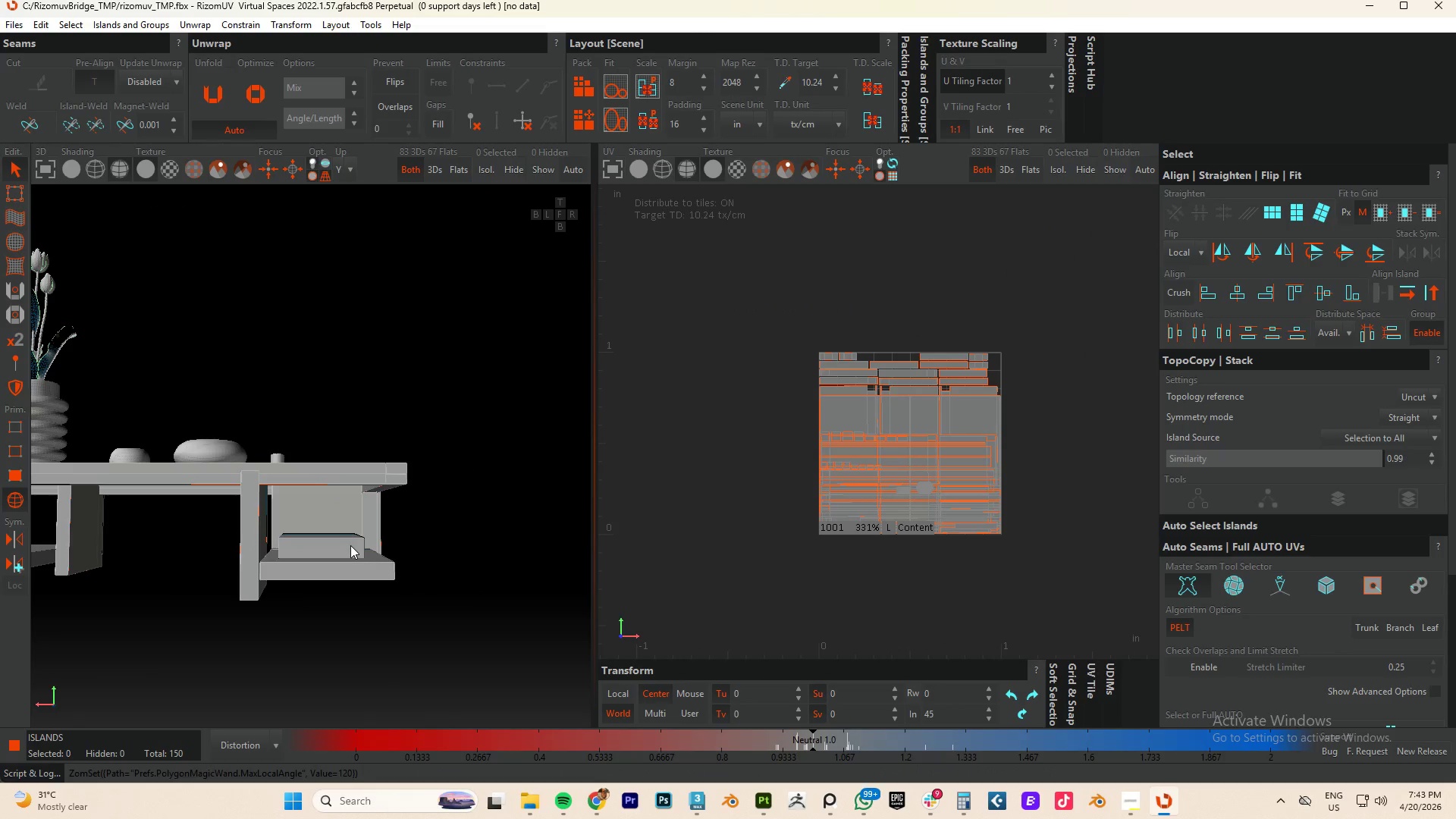 
hold_key(key=AltLeft, duration=0.77)
 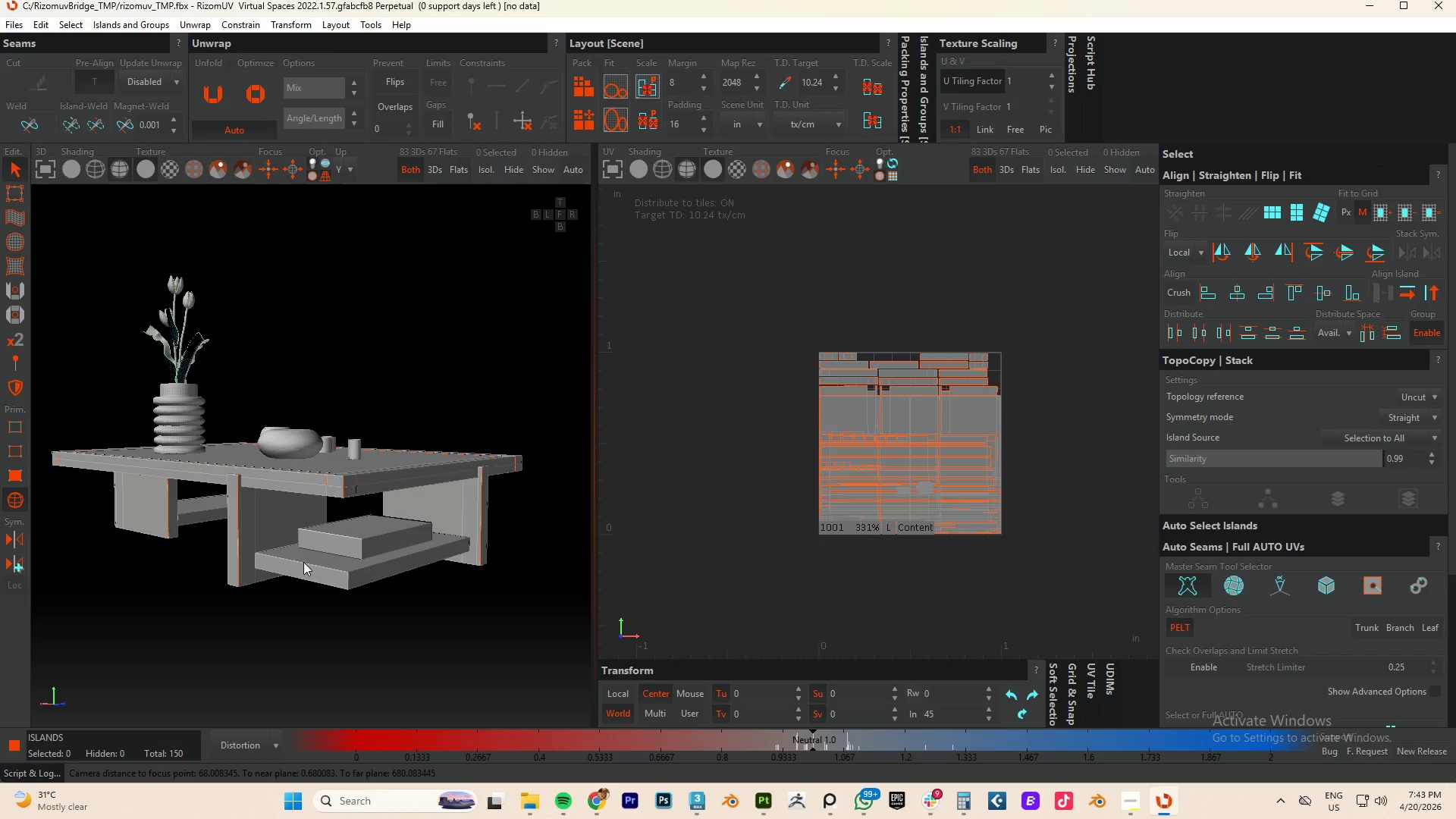 
scroll: coordinate [350, 545], scroll_direction: none, amount: 0.0
 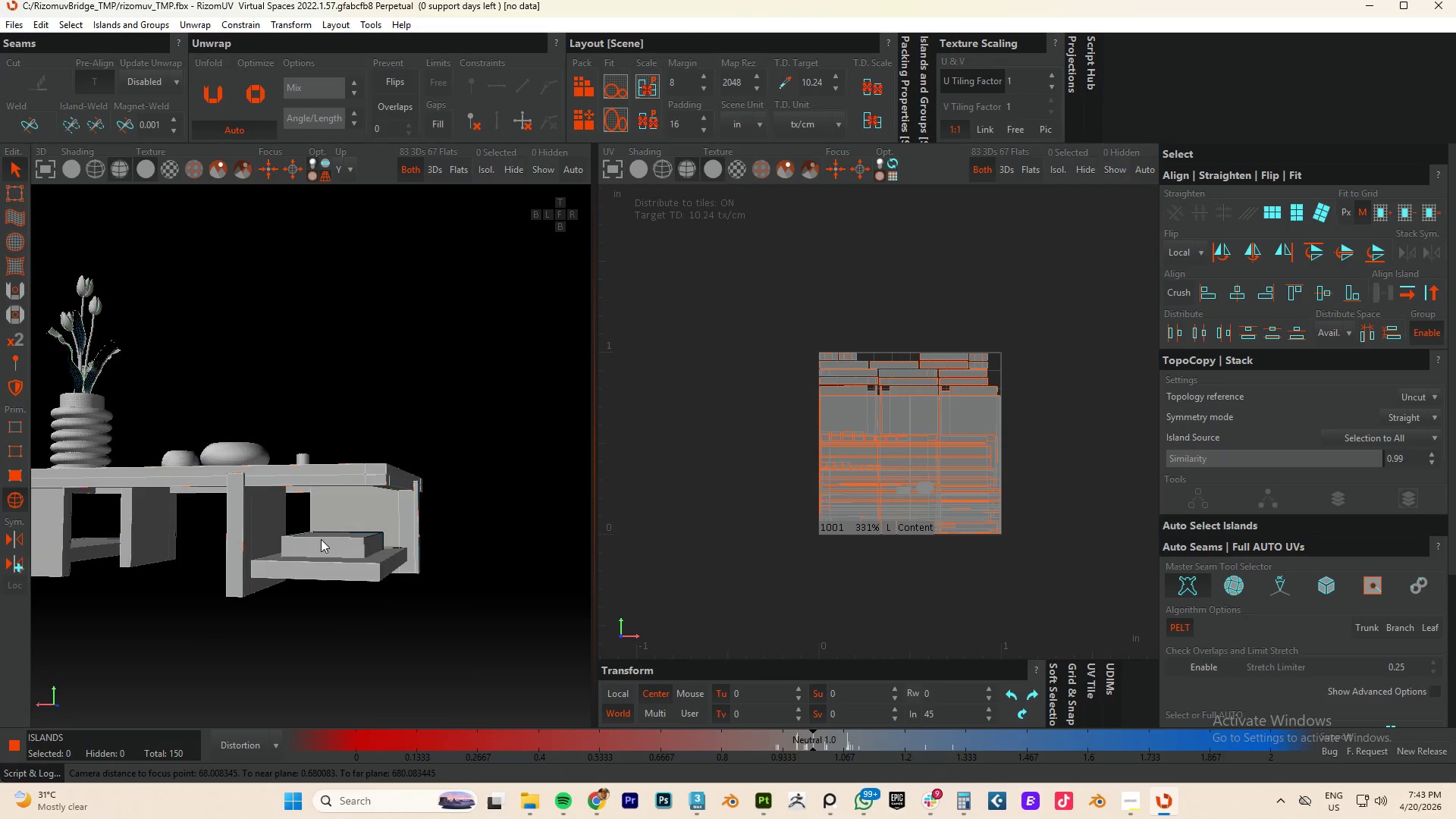 
left_click([303, 562])
 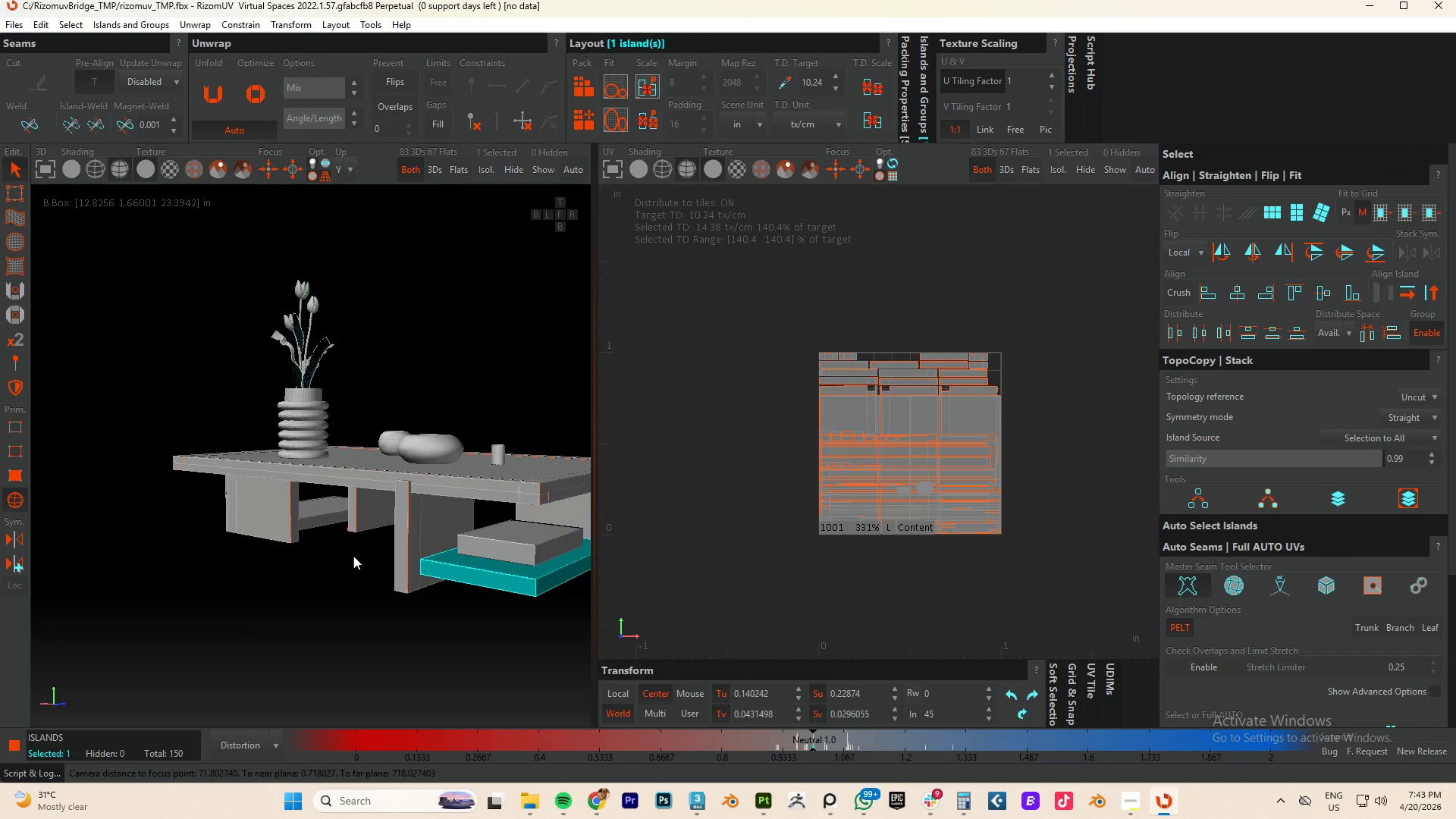 
hold_key(key=ControlLeft, duration=0.8)
left_click([331, 518])
 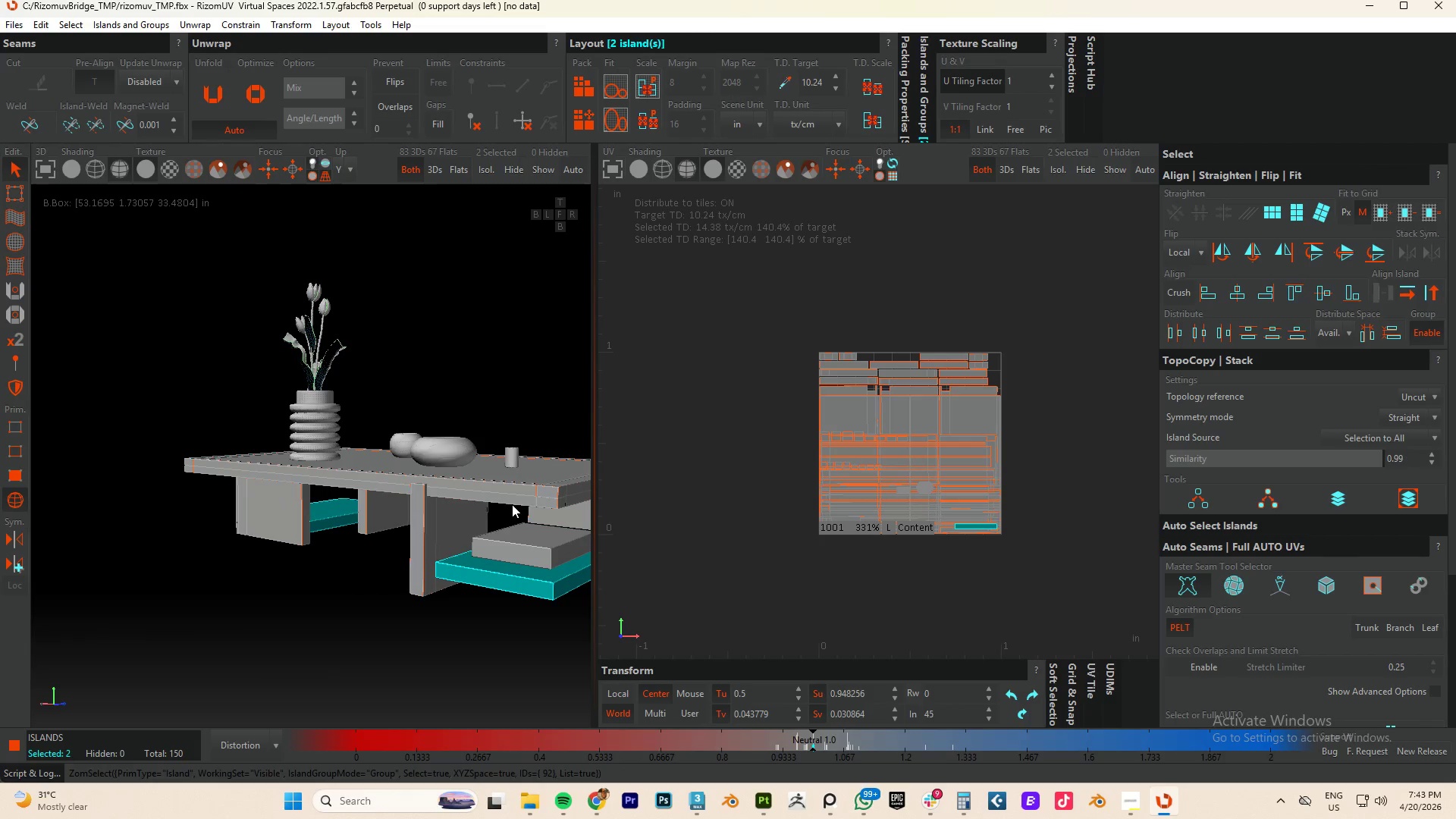 
key(I)
 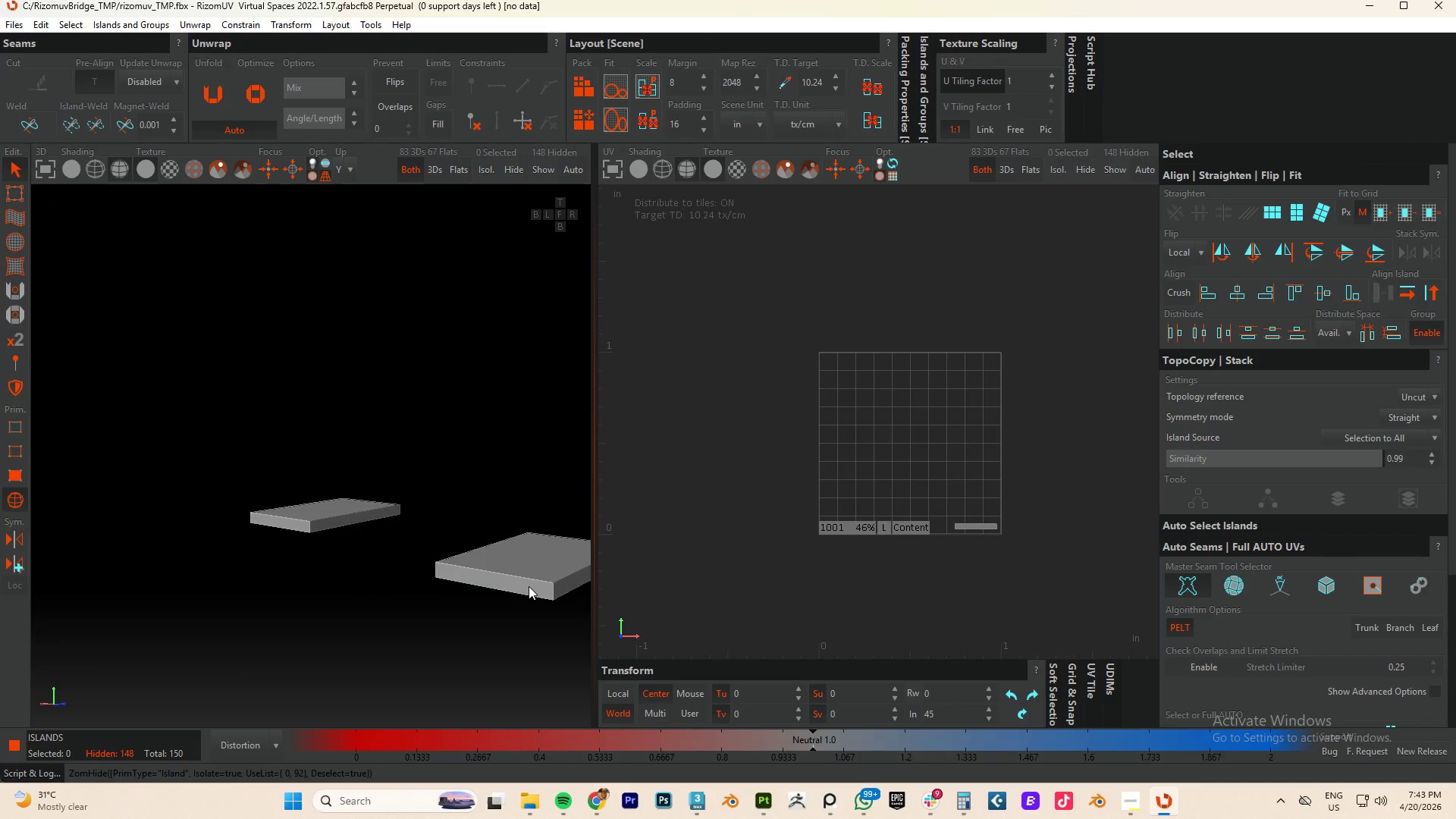 
scroll: coordinate [479, 545], scroll_direction: up, amount: 12.0
 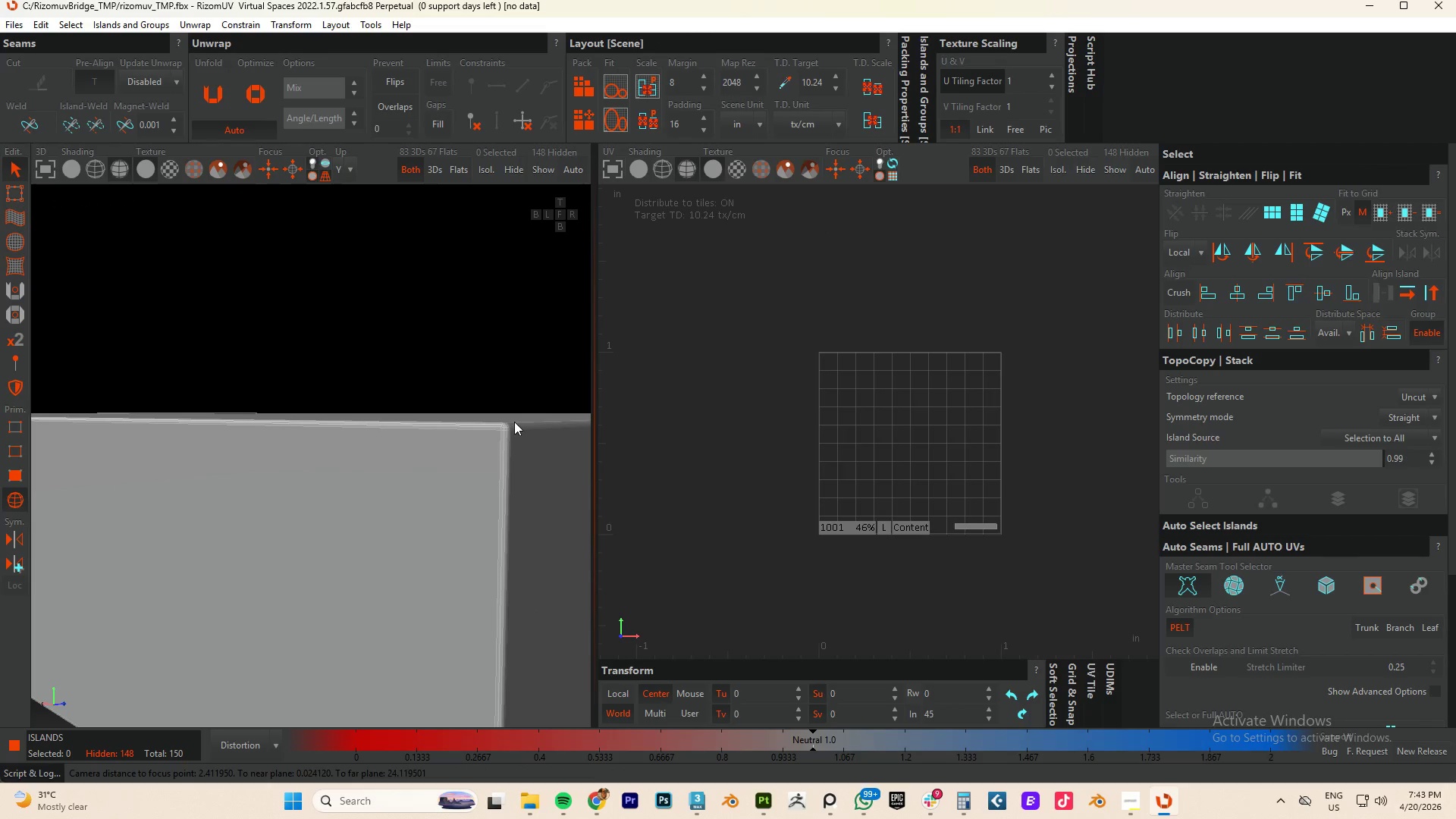 
key(F3)
 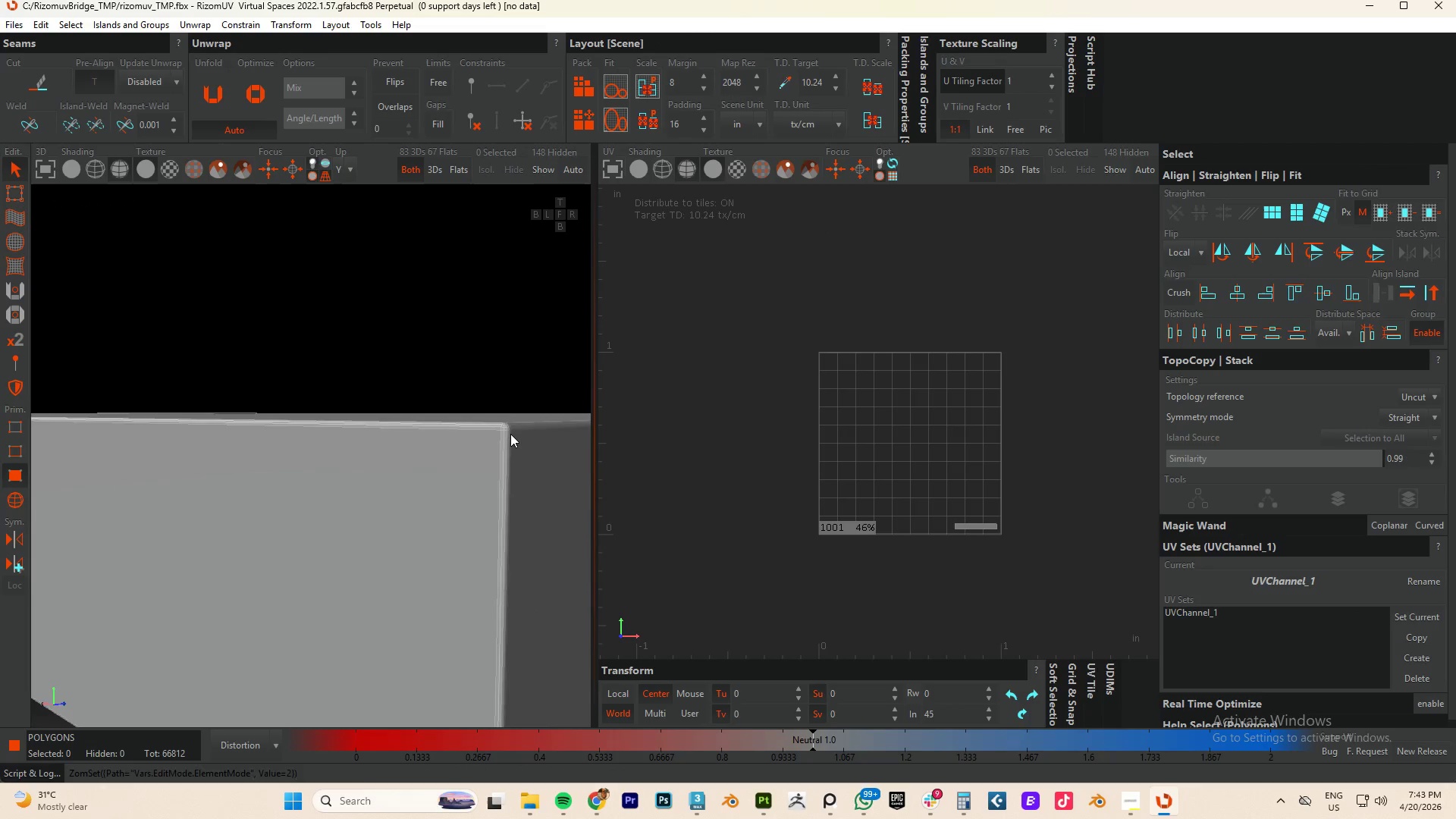 
scroll: coordinate [510, 434], scroll_direction: up, amount: 4.0
 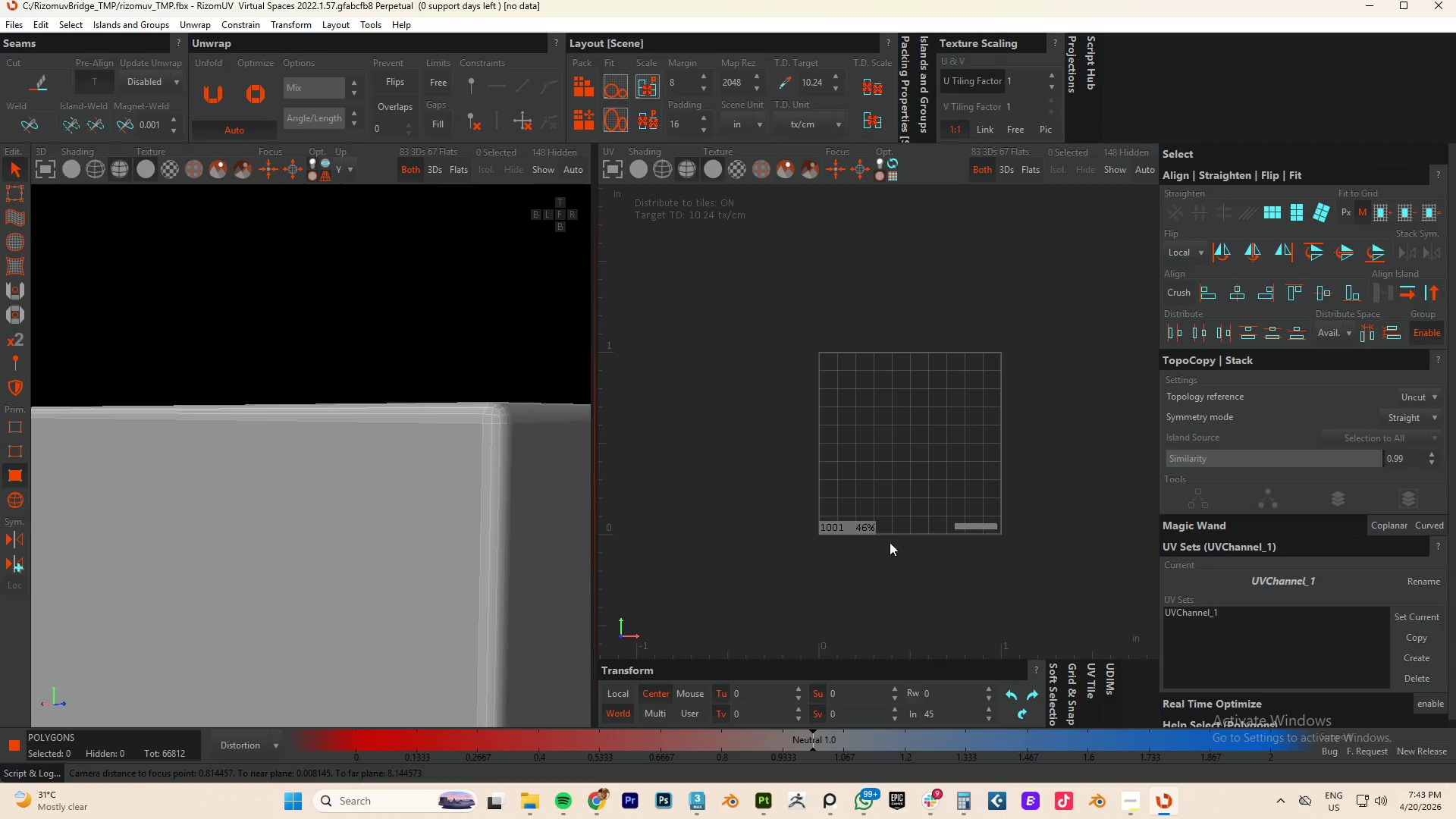 
left_click([439, 560])
 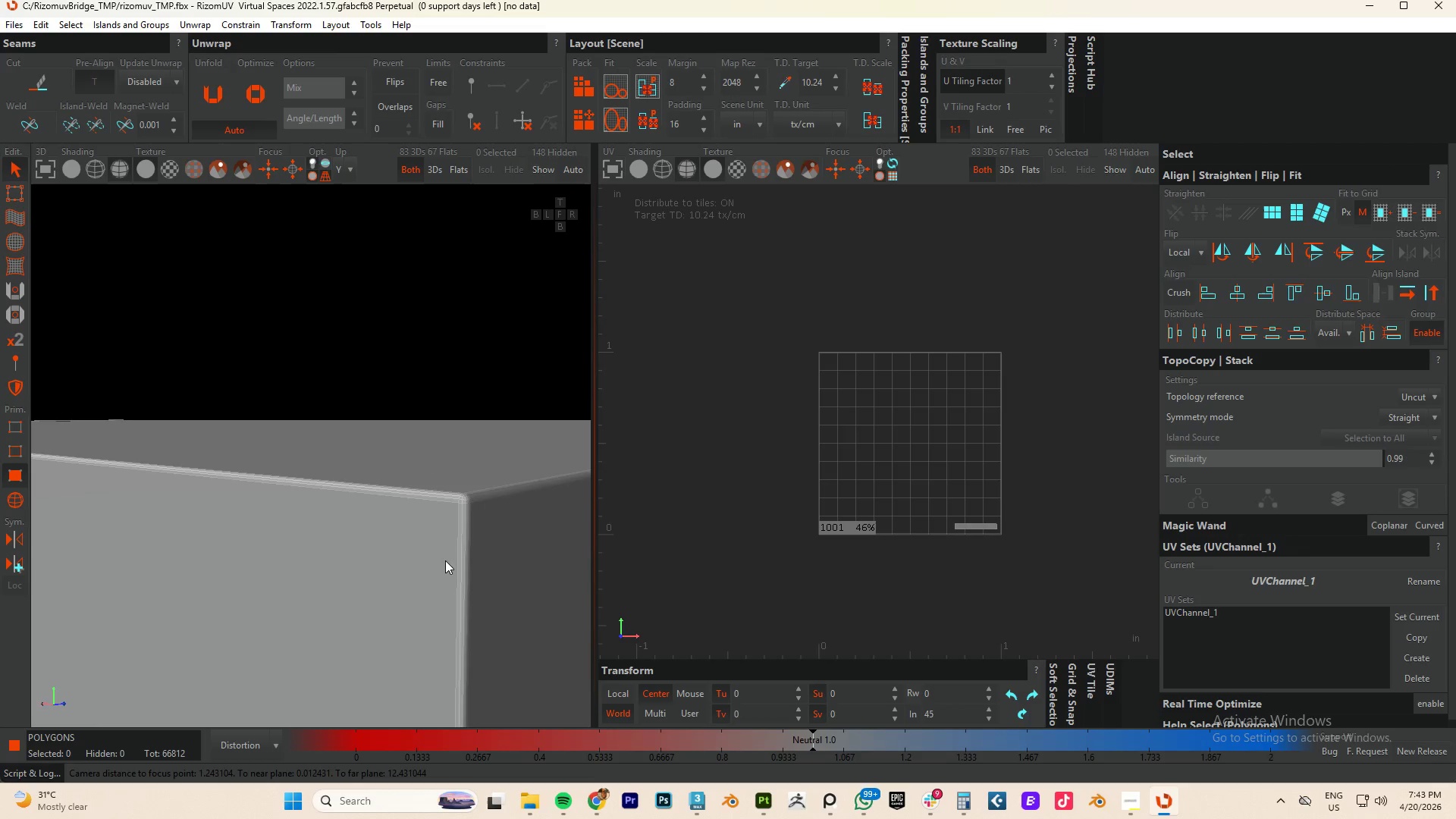 
scroll: coordinate [439, 560], scroll_direction: down, amount: 4.0
 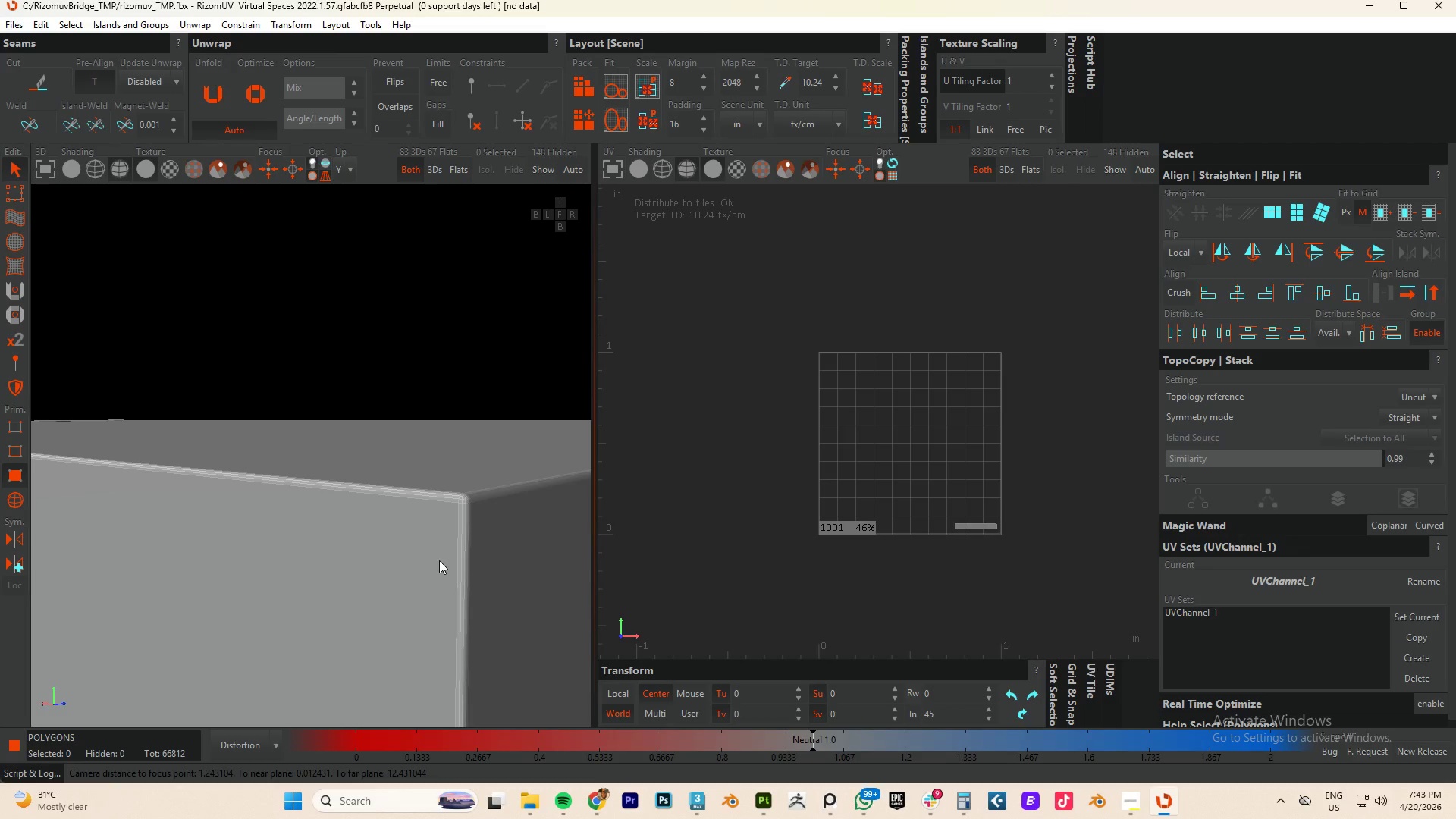 
key(F4)
 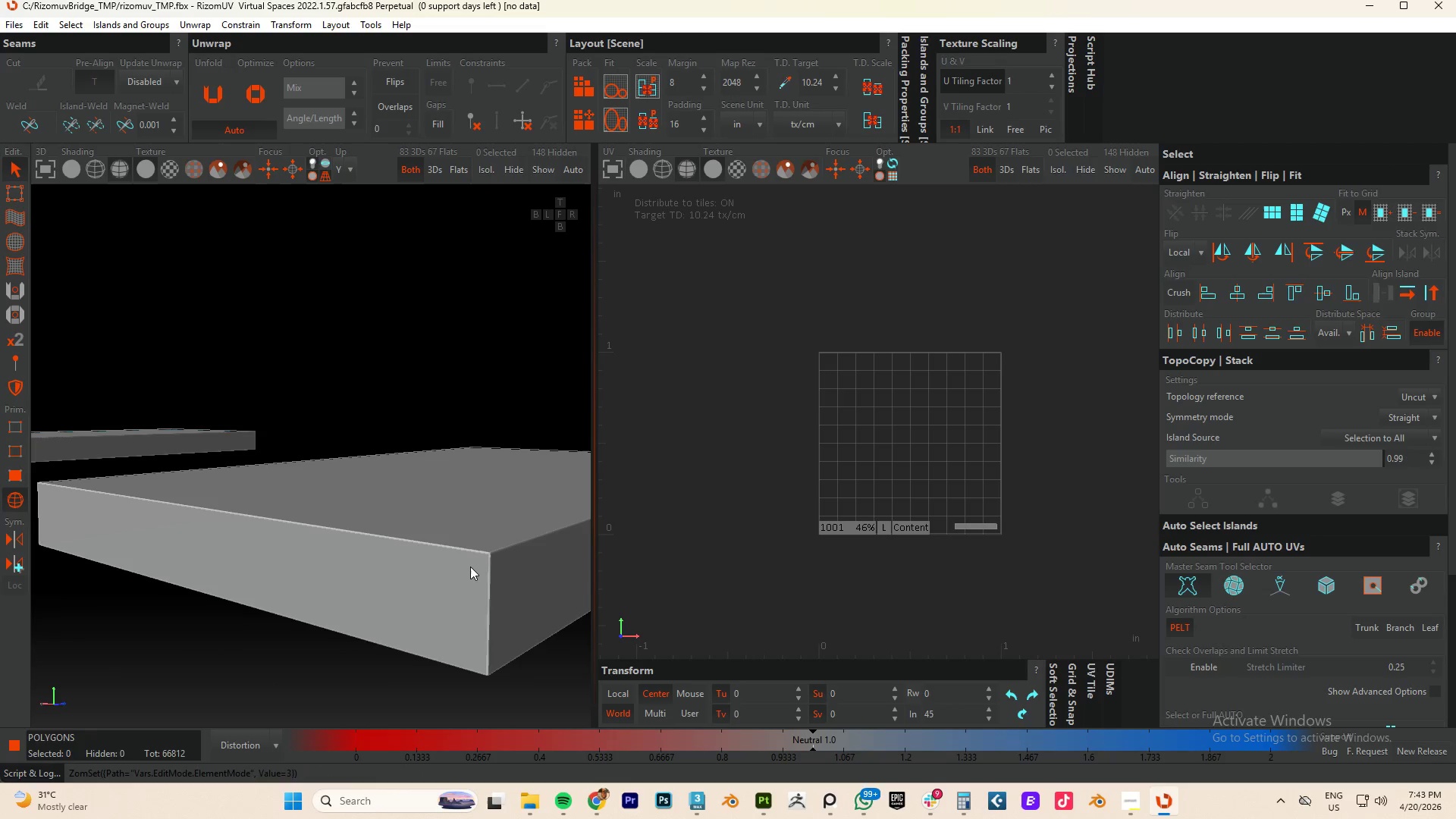 
scroll: coordinate [479, 565], scroll_direction: down, amount: 8.0
 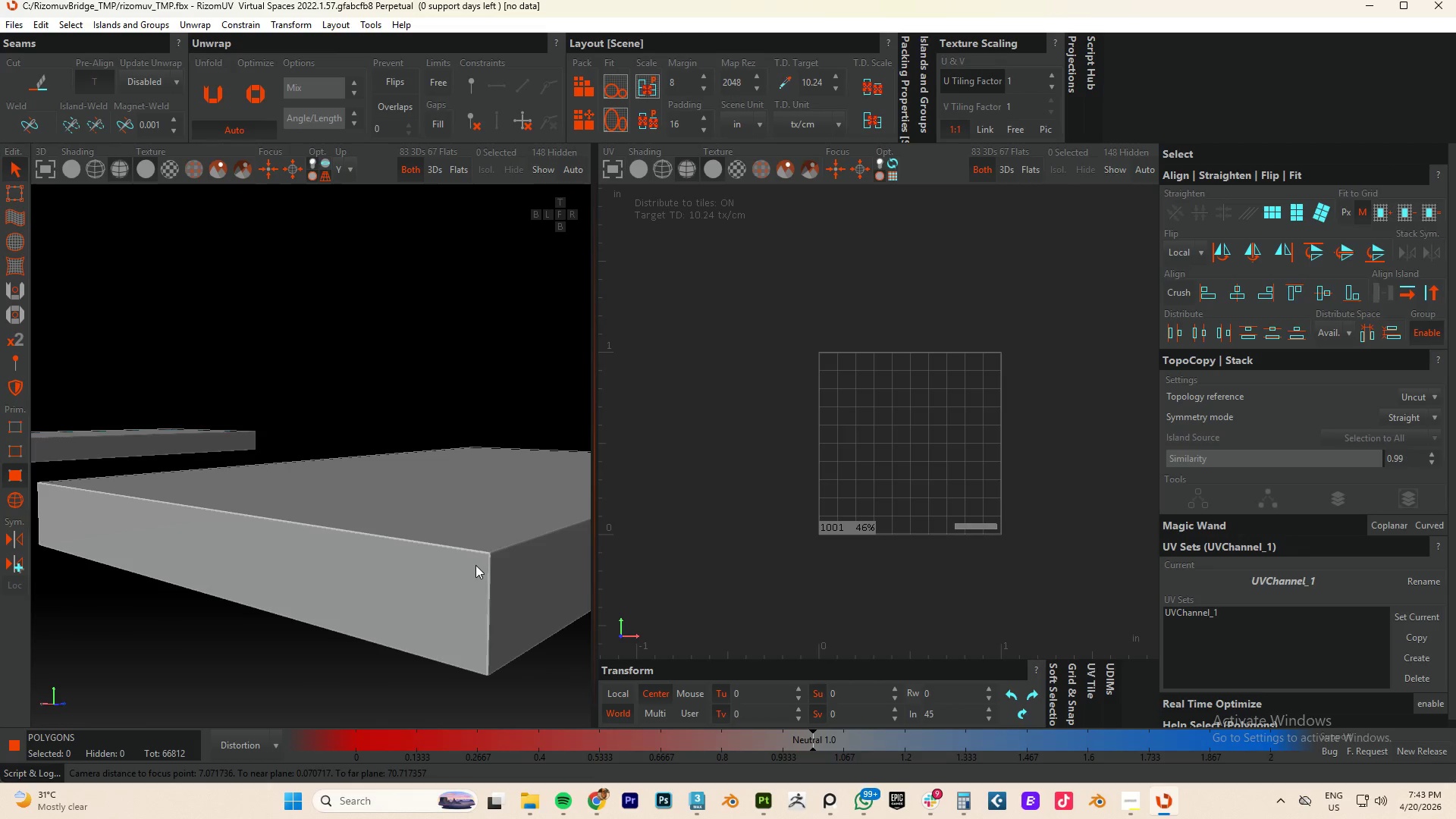 
left_click([466, 567])
 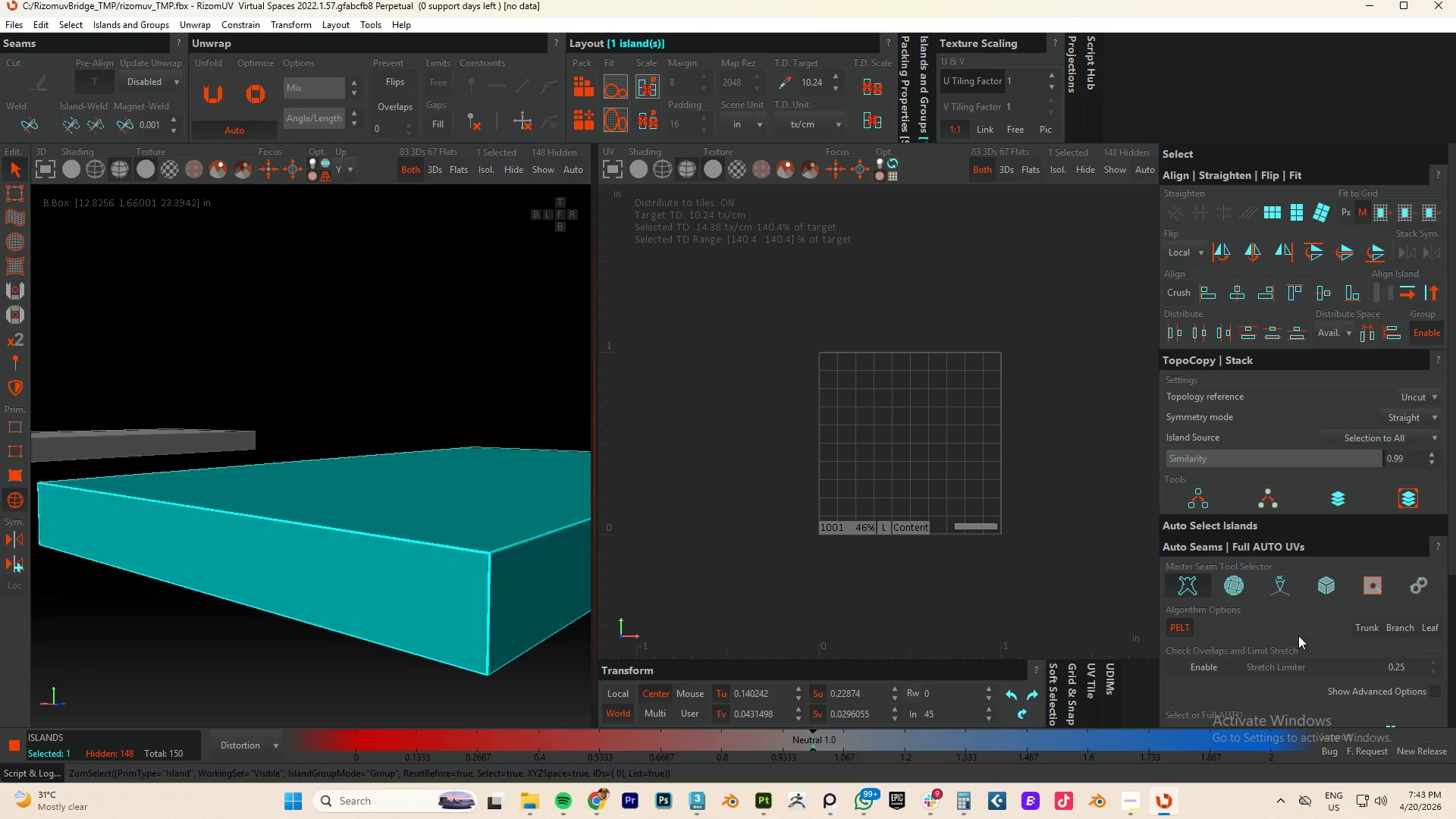 
scroll: coordinate [1329, 628], scroll_direction: down, amount: 5.0
 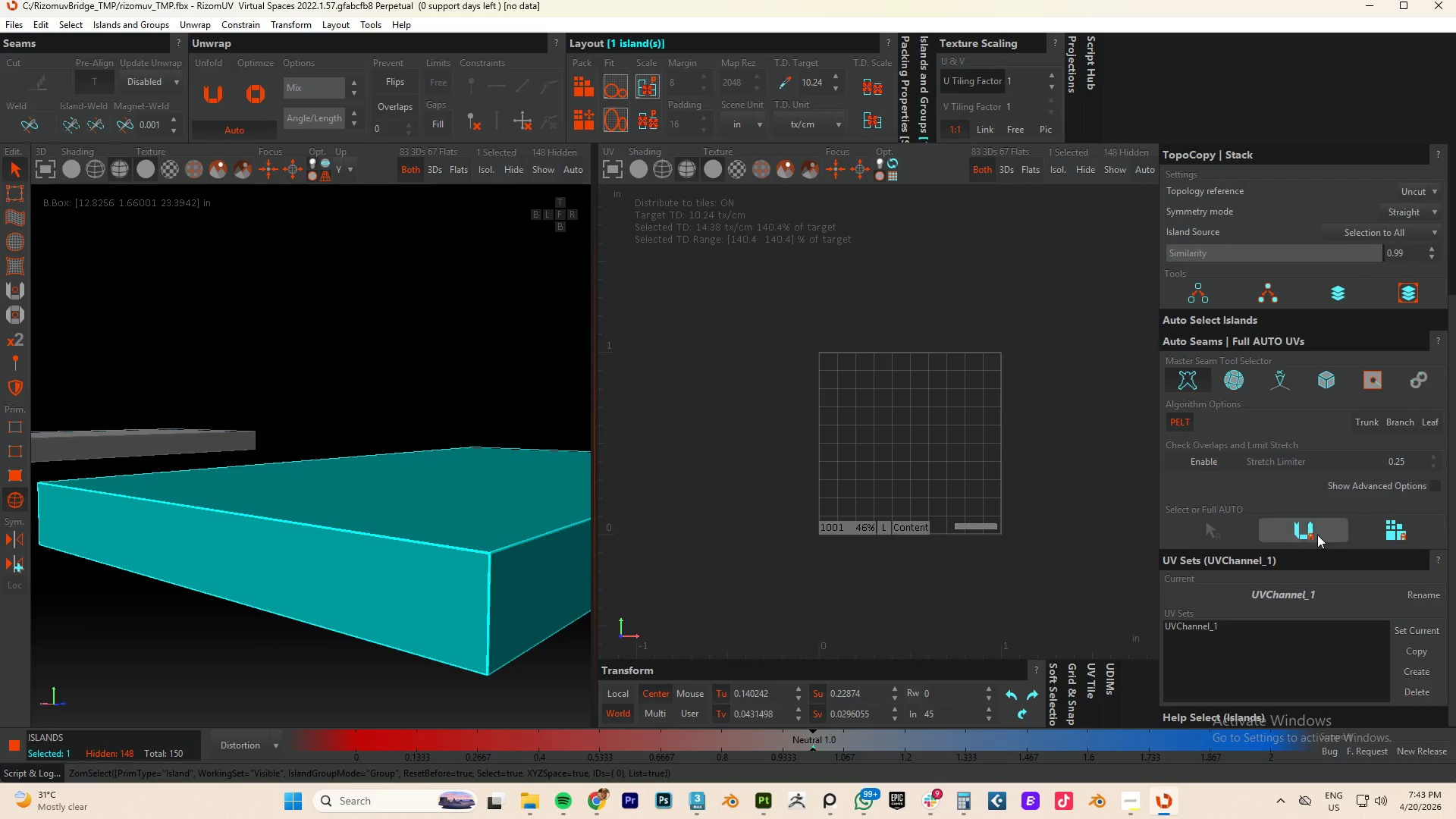 
left_click([1314, 534])
 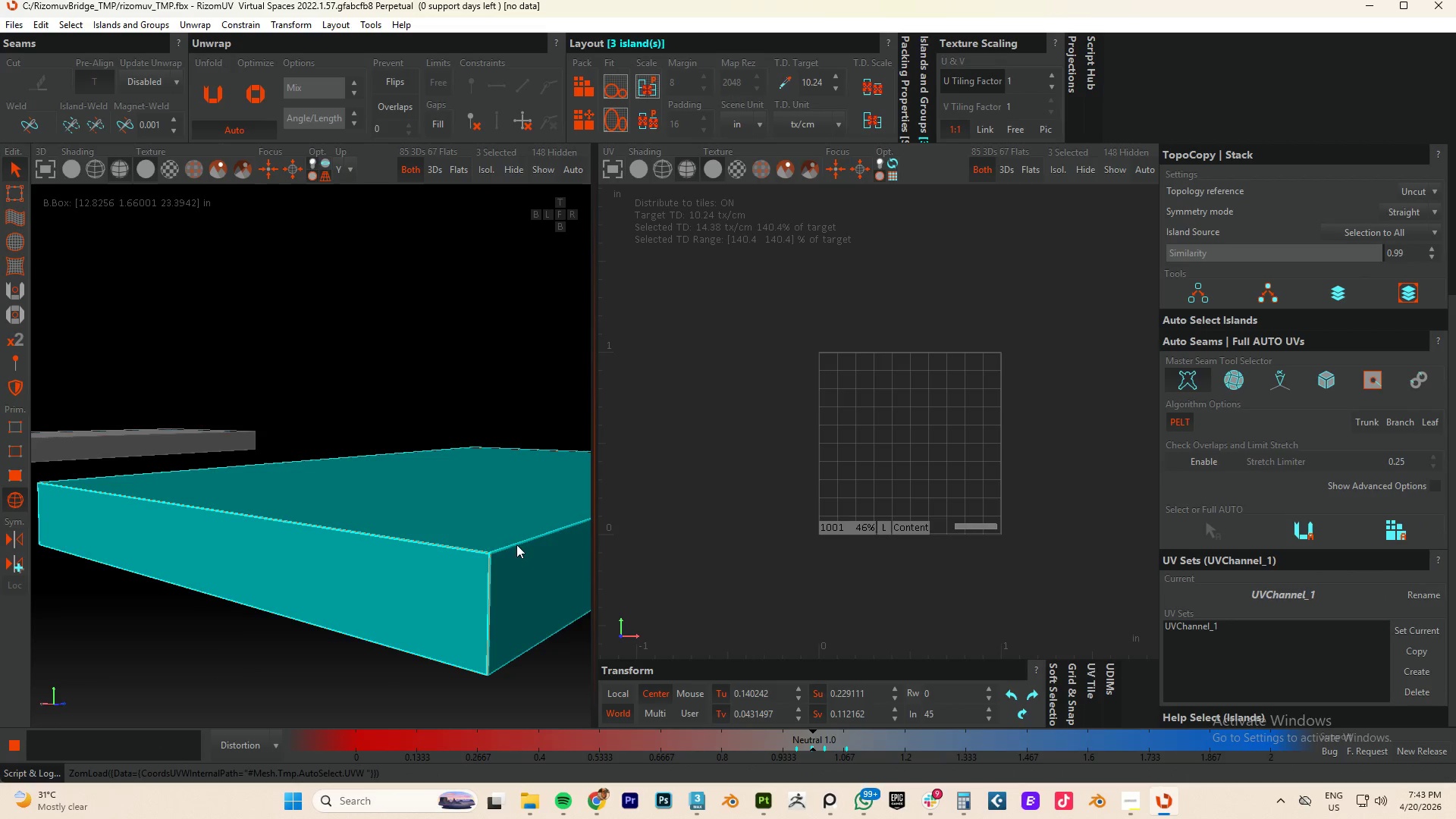 
scroll: coordinate [527, 553], scroll_direction: up, amount: 8.0
 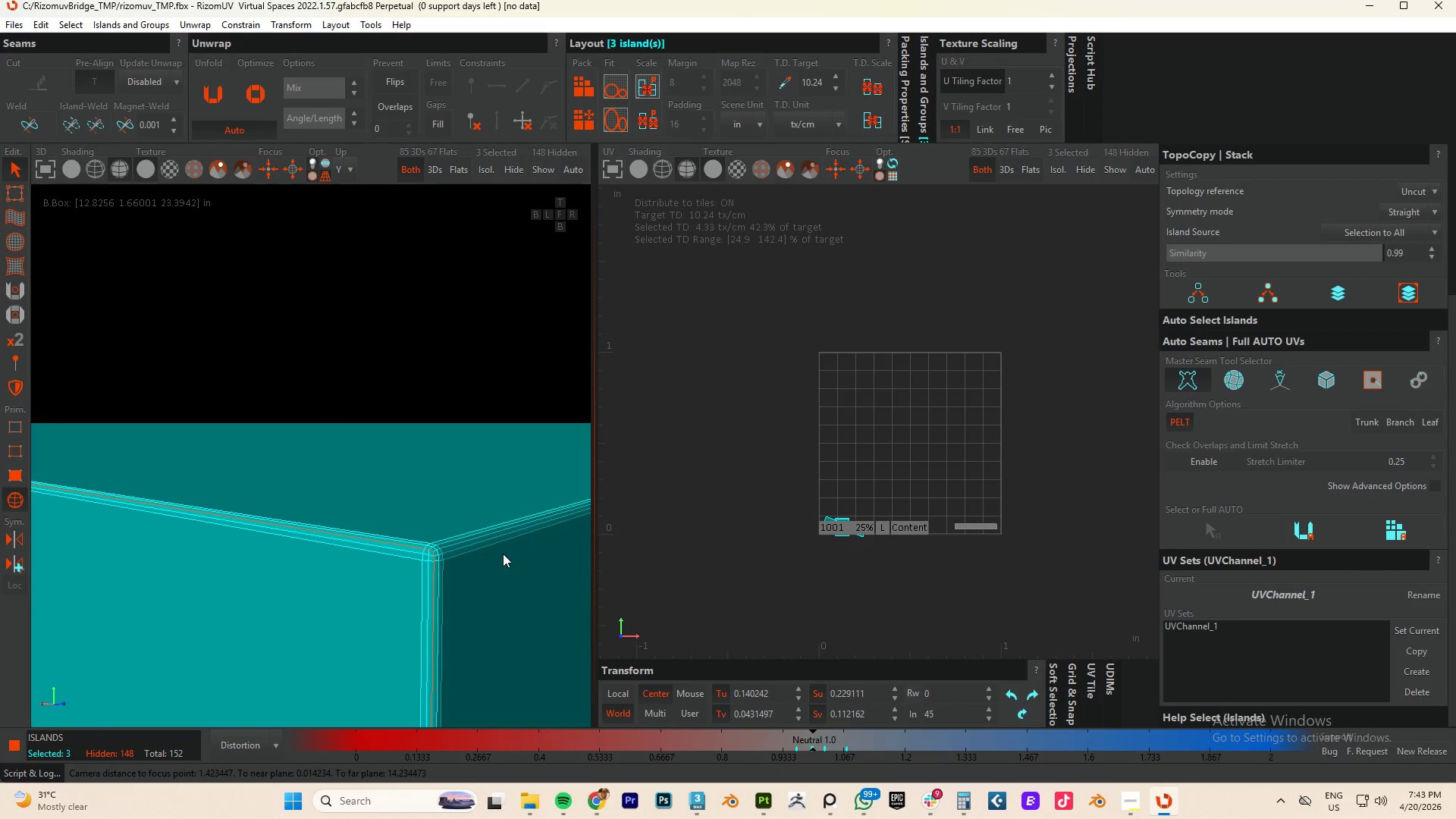 
key(F2)
 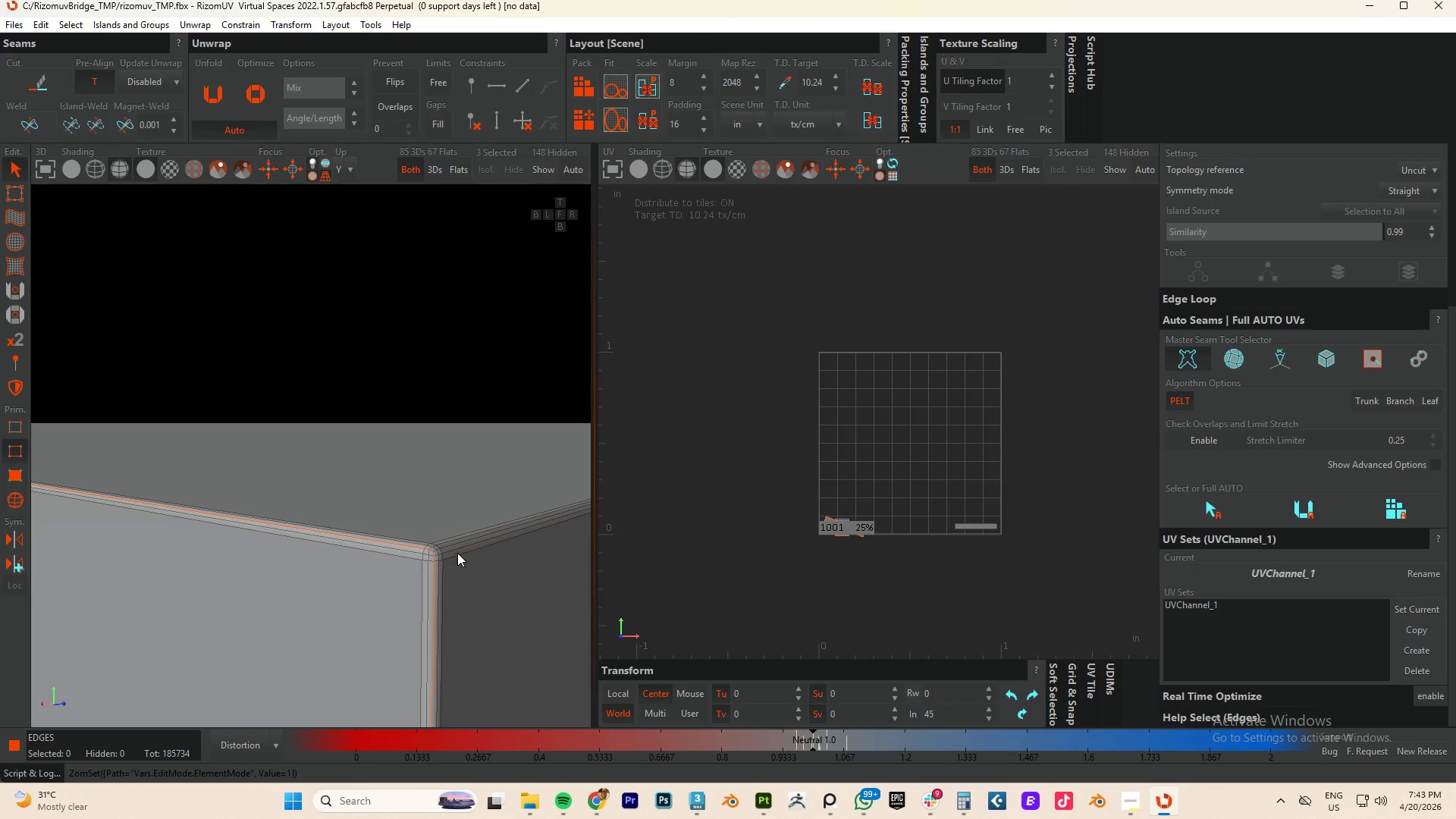 
hold_key(key=ControlLeft, duration=0.94)
 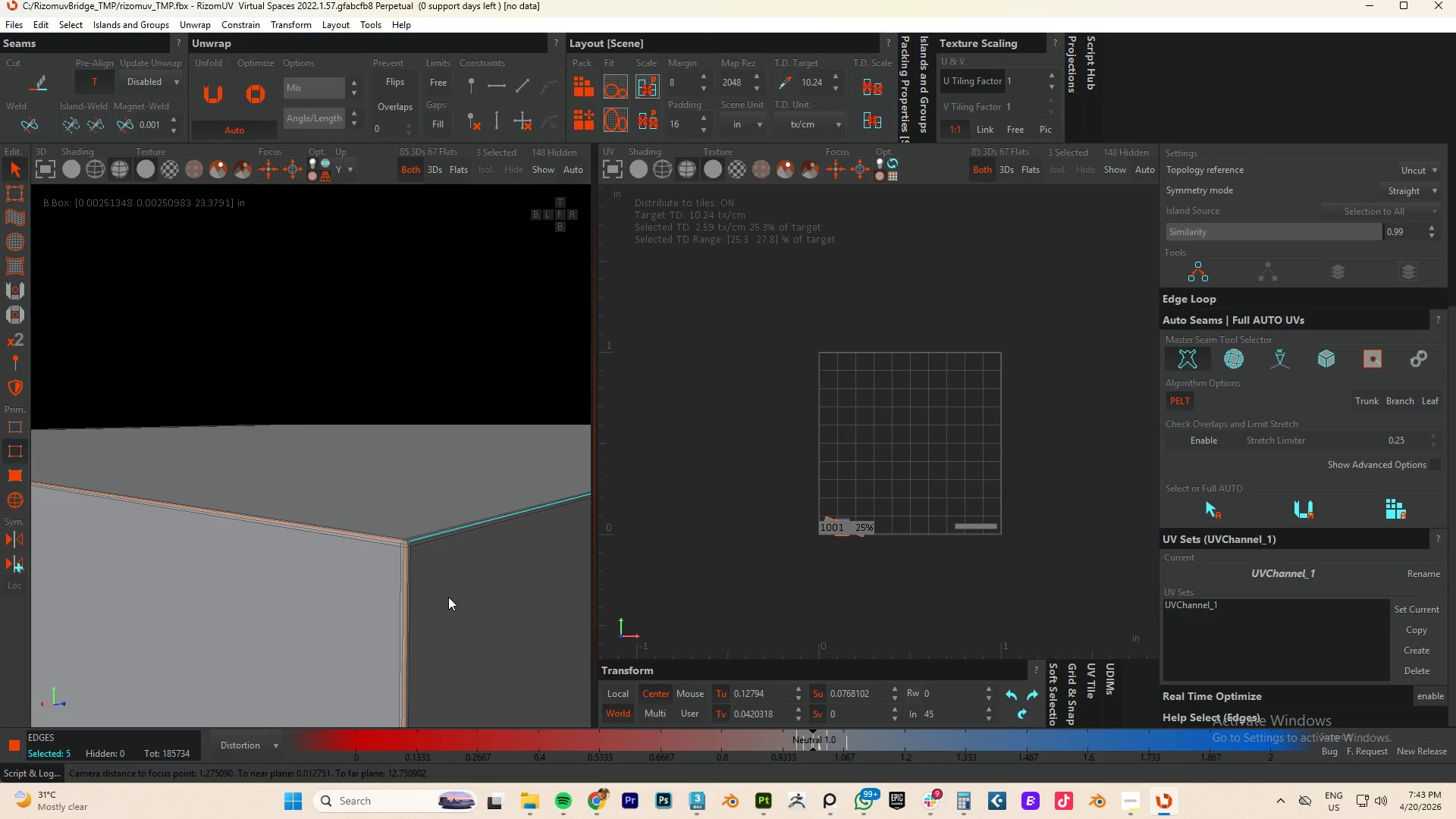 
scroll: coordinate [458, 551], scroll_direction: up, amount: 4.0
 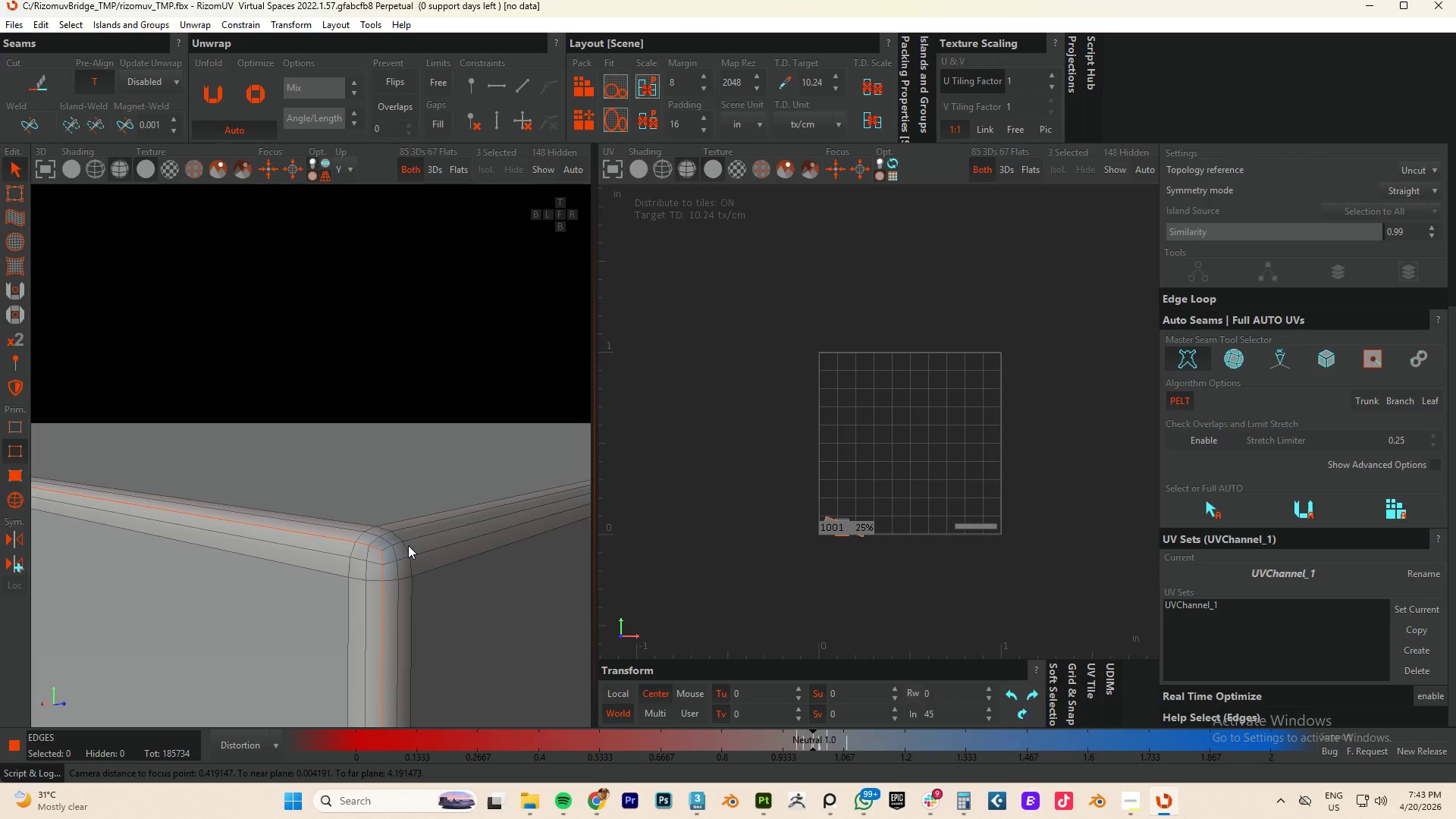 
double_click([410, 540])
 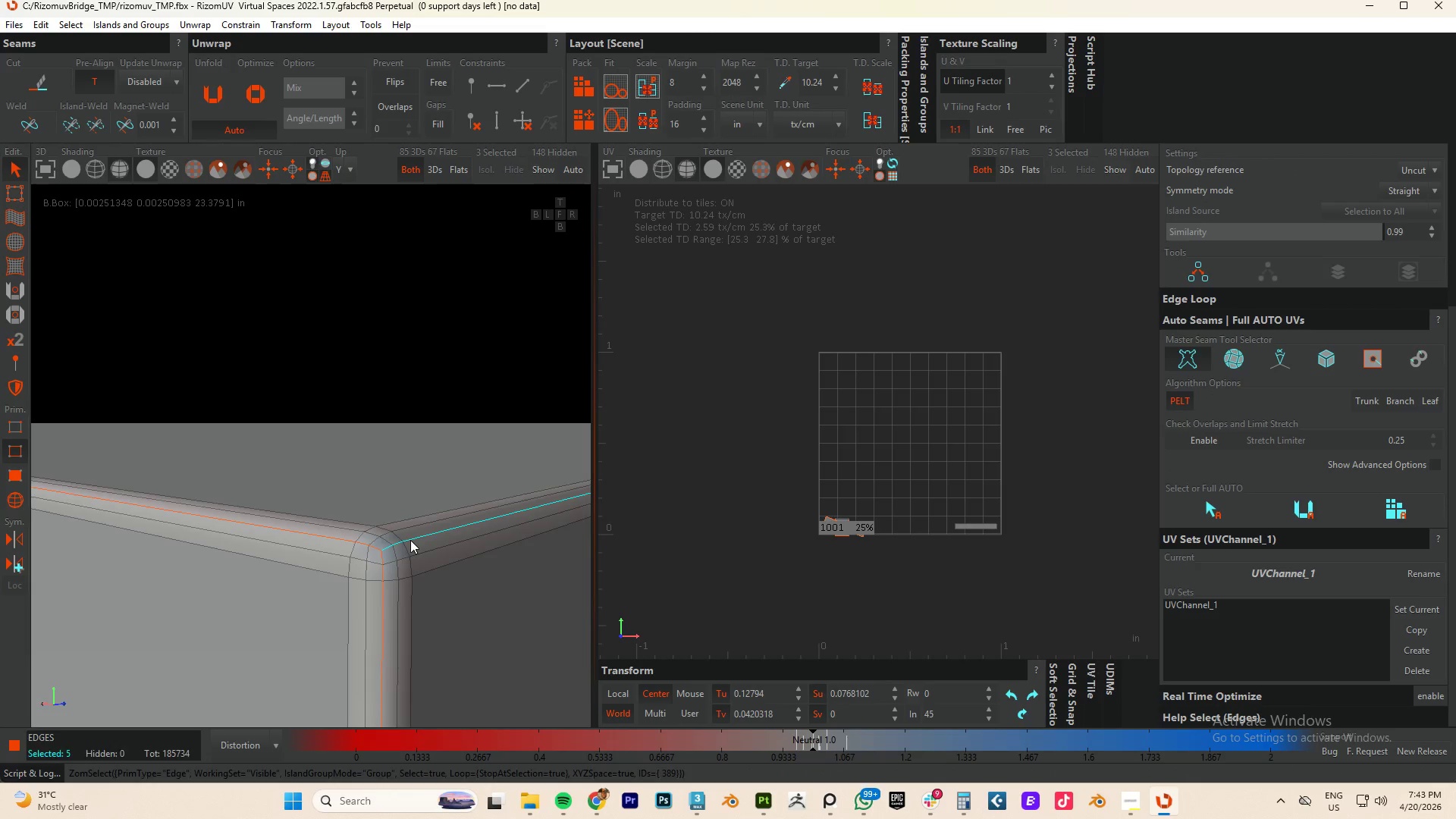 
hold_key(key=AltLeft, duration=0.47)
 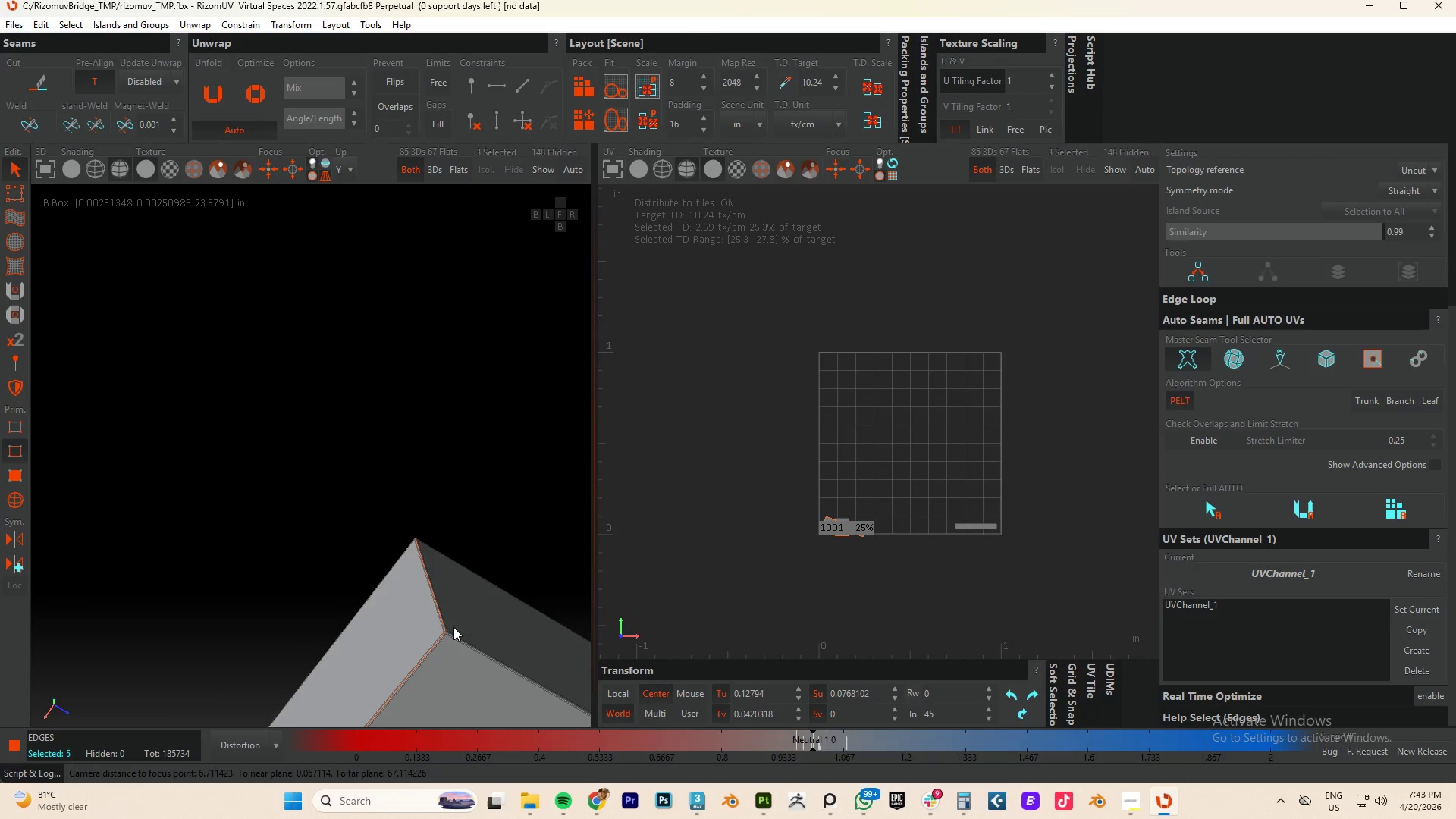 
scroll: coordinate [486, 605], scroll_direction: down, amount: 15.0
 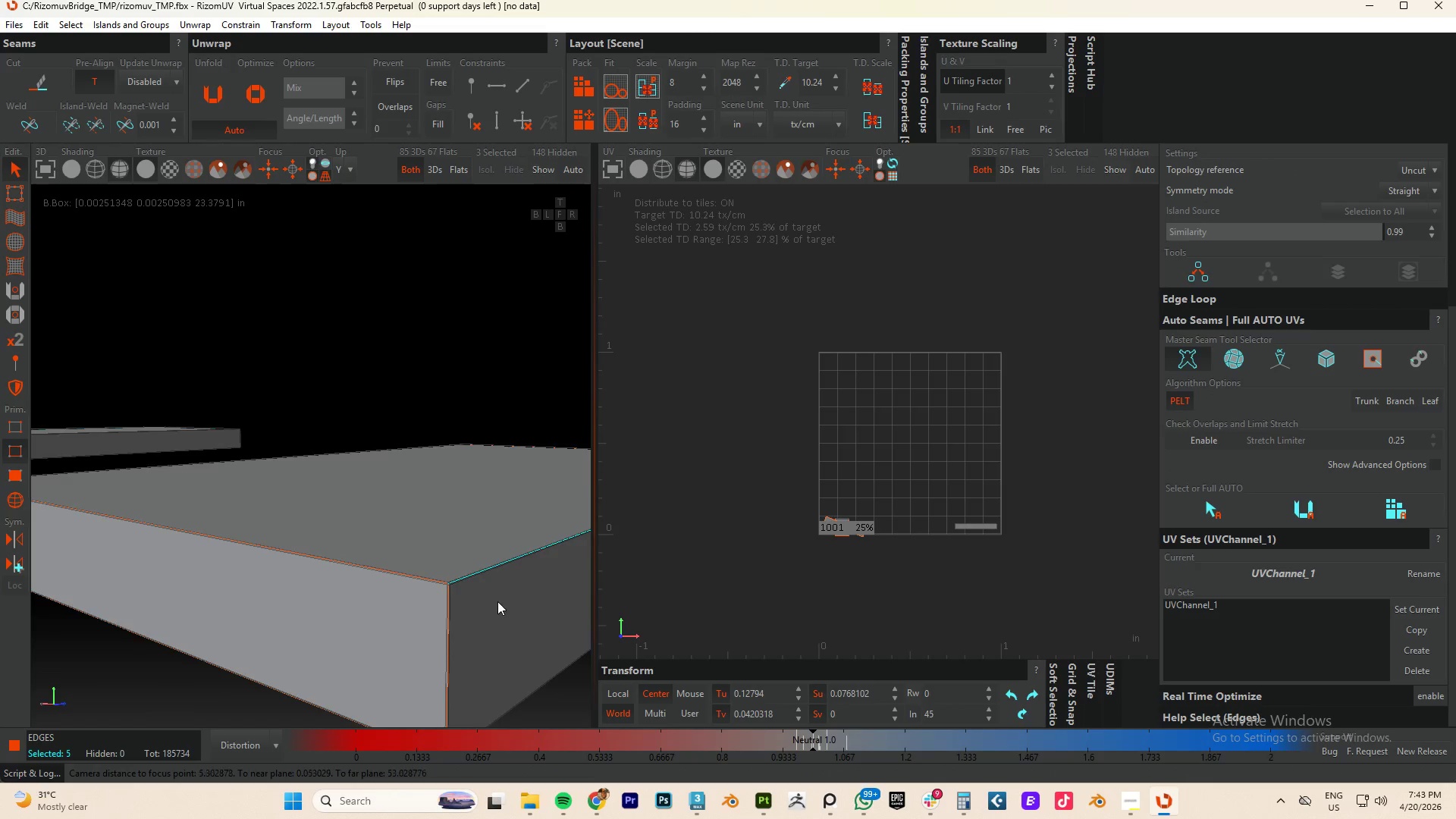 
hold_key(key=ControlLeft, duration=1.0)
 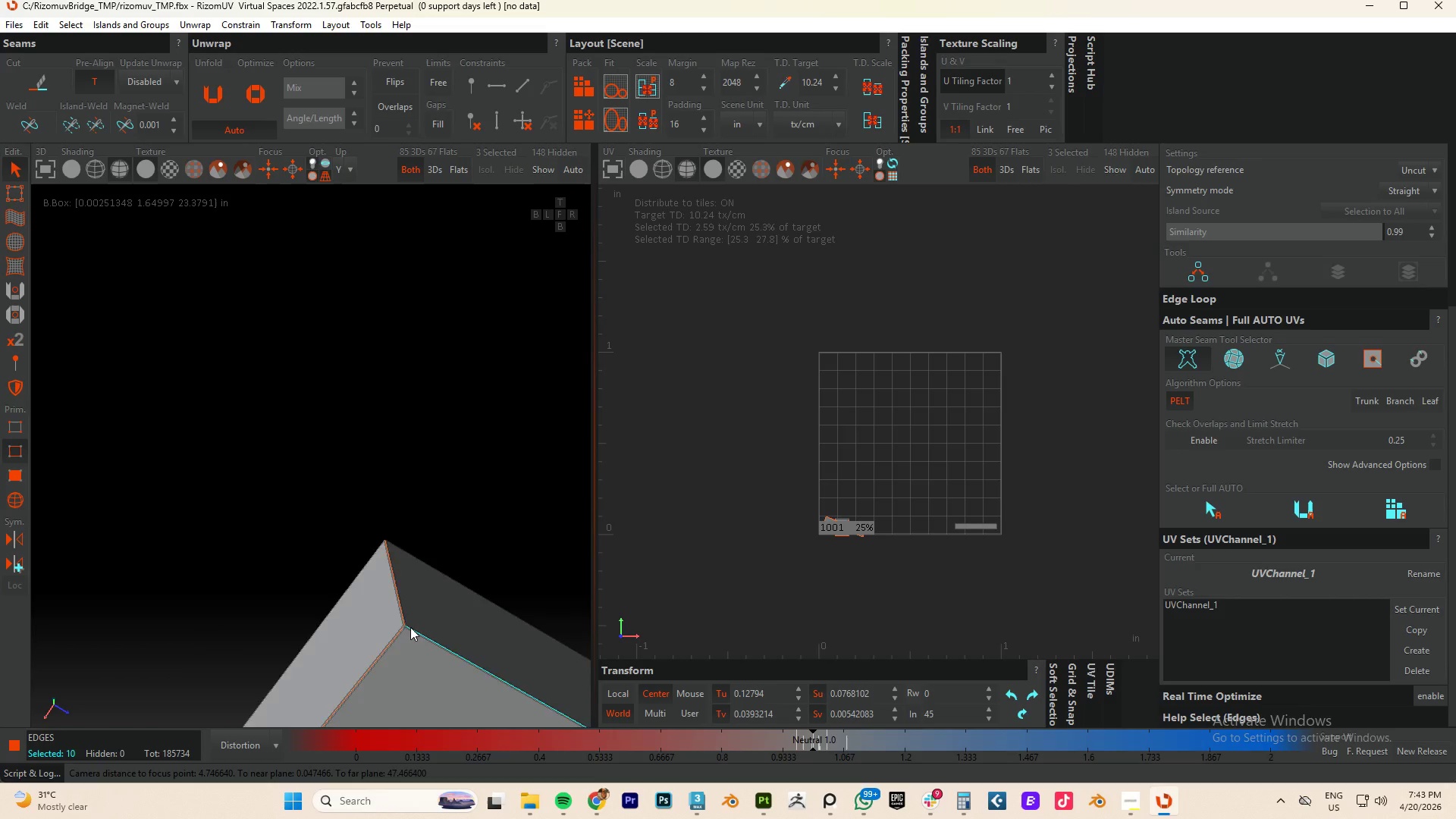 
scroll: coordinate [437, 642], scroll_direction: up, amount: 9.0
 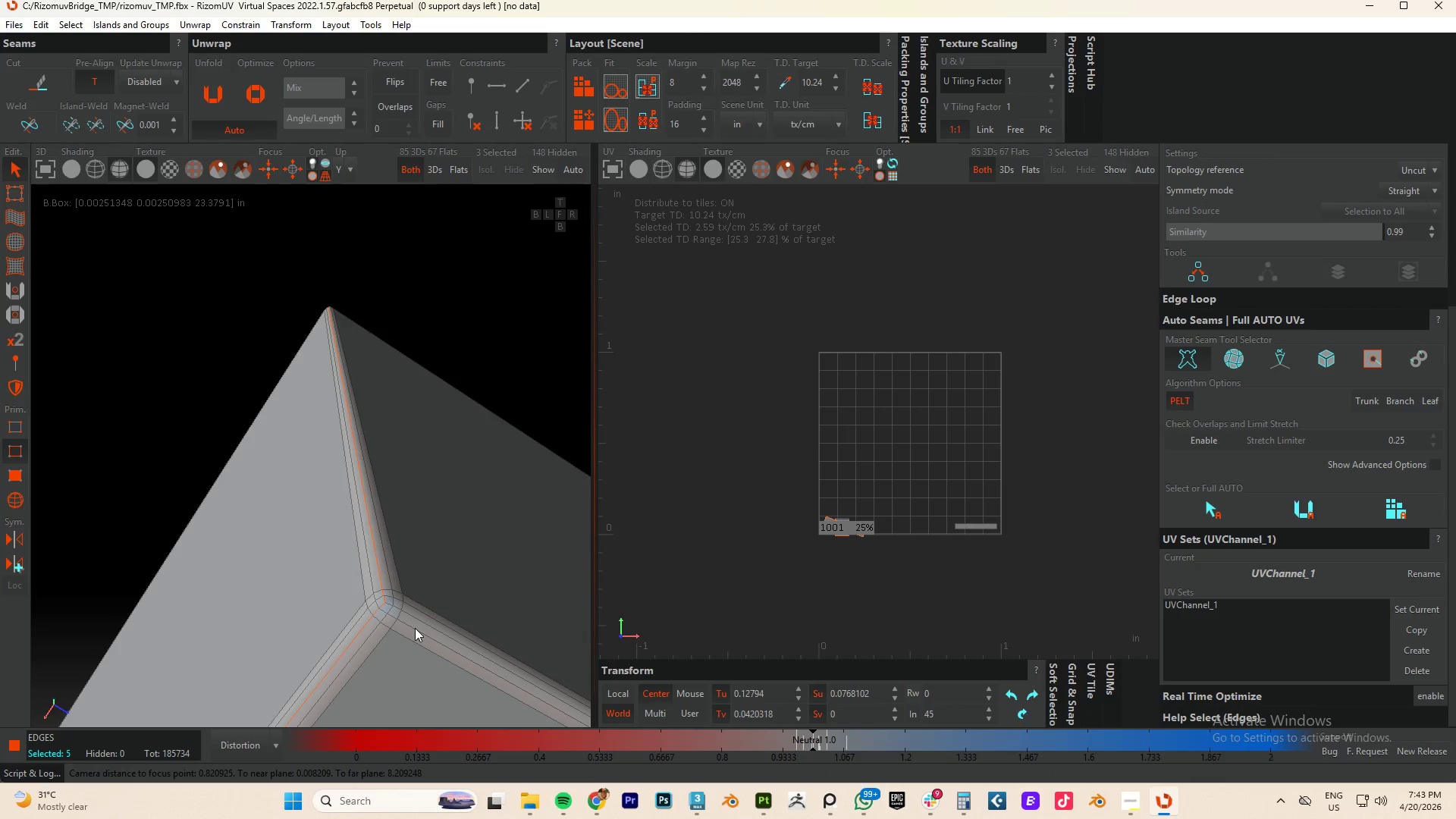 
double_click([403, 611])
 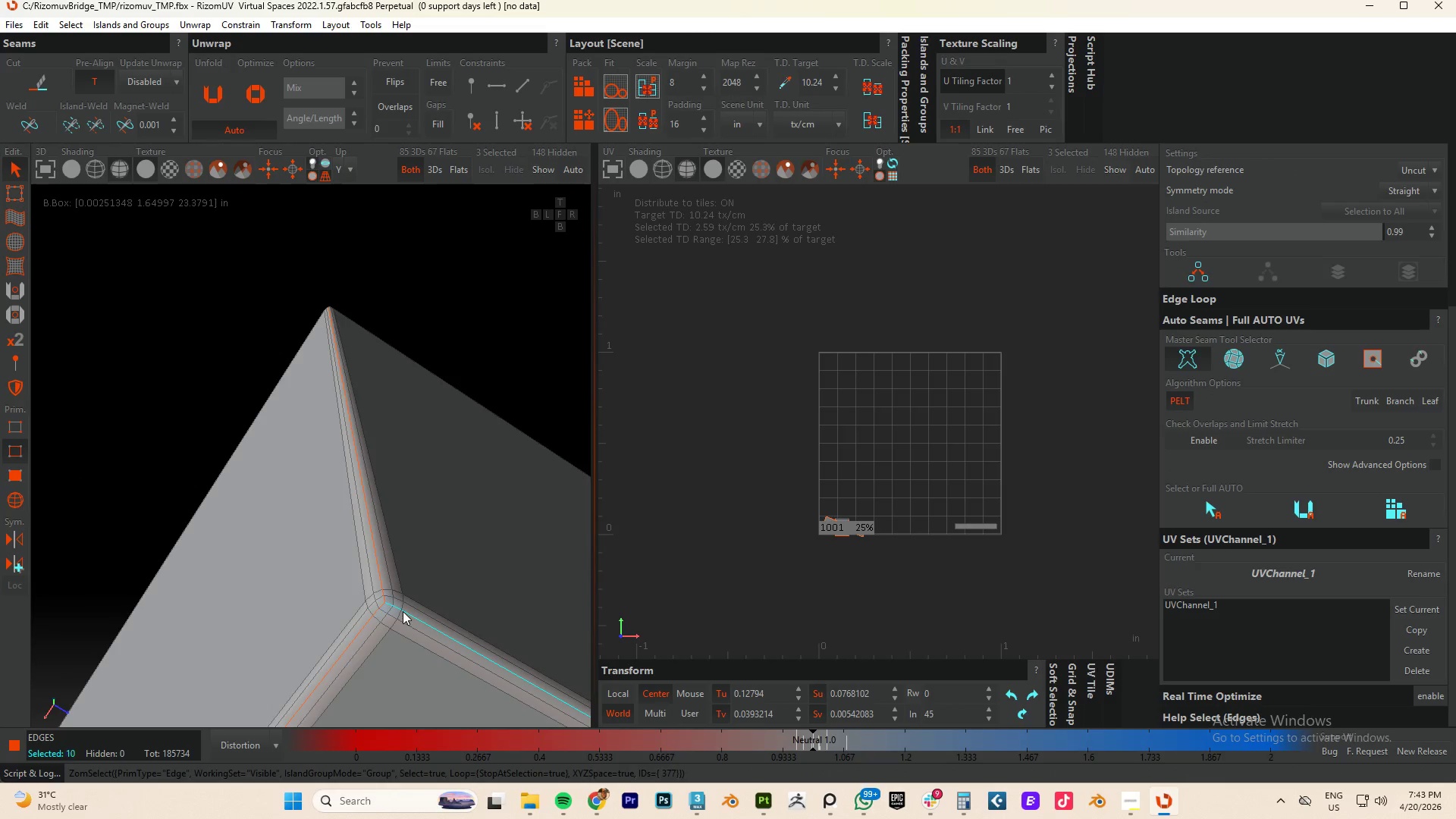 
hold_key(key=AltLeft, duration=0.5)
 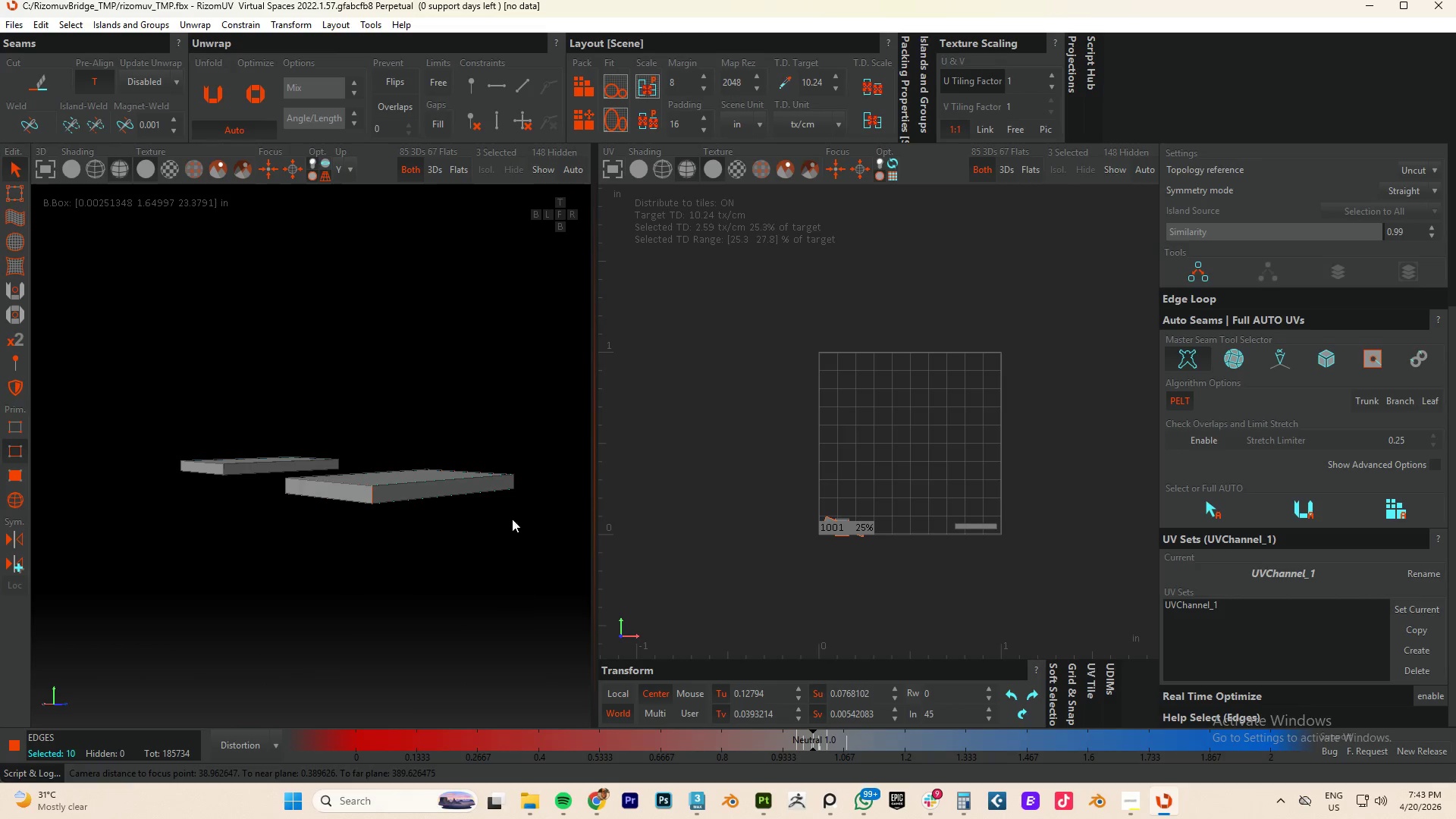 
scroll: coordinate [415, 626], scroll_direction: down, amount: 22.0
 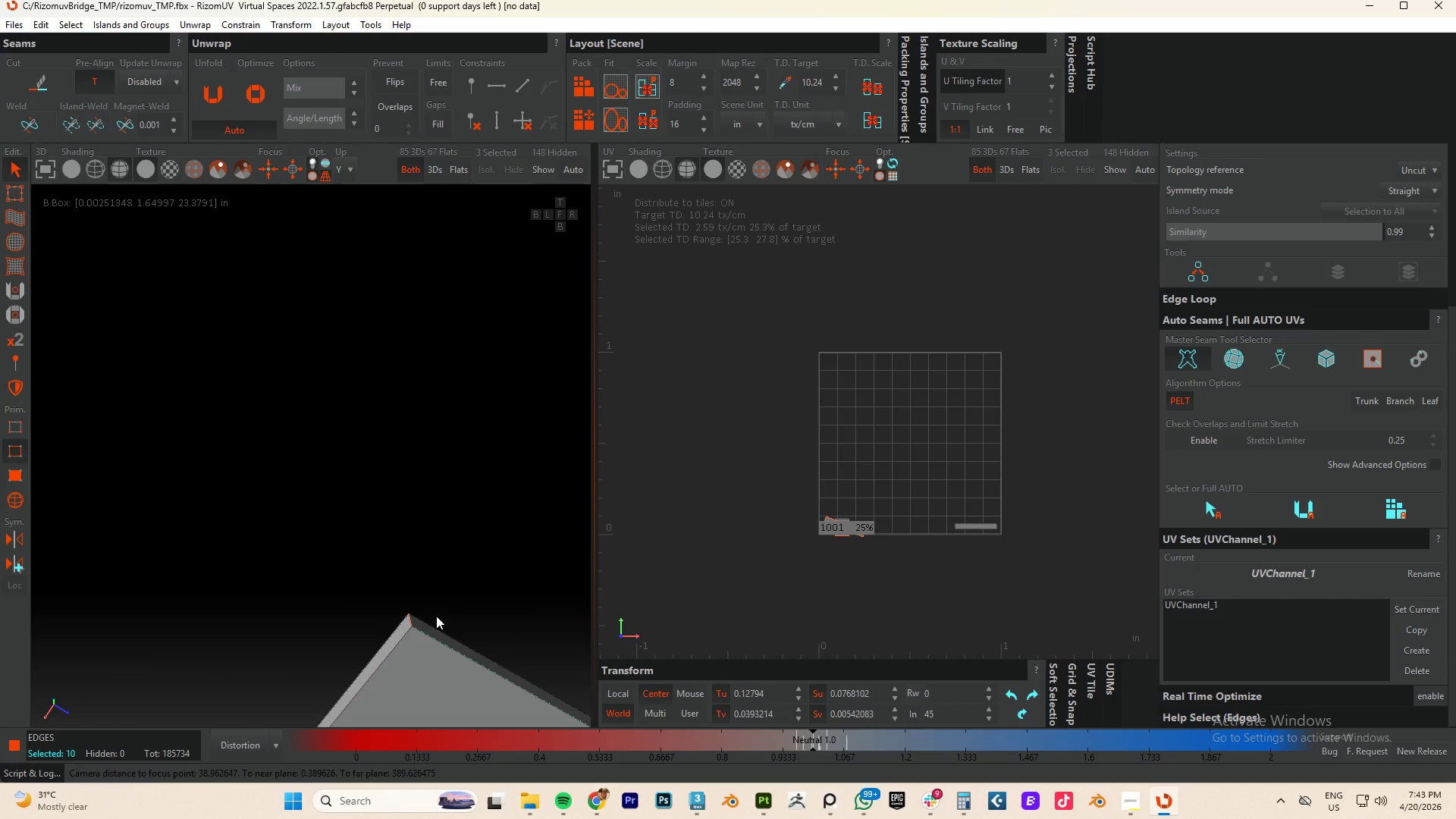 
hold_key(key=AltLeft, duration=0.45)
 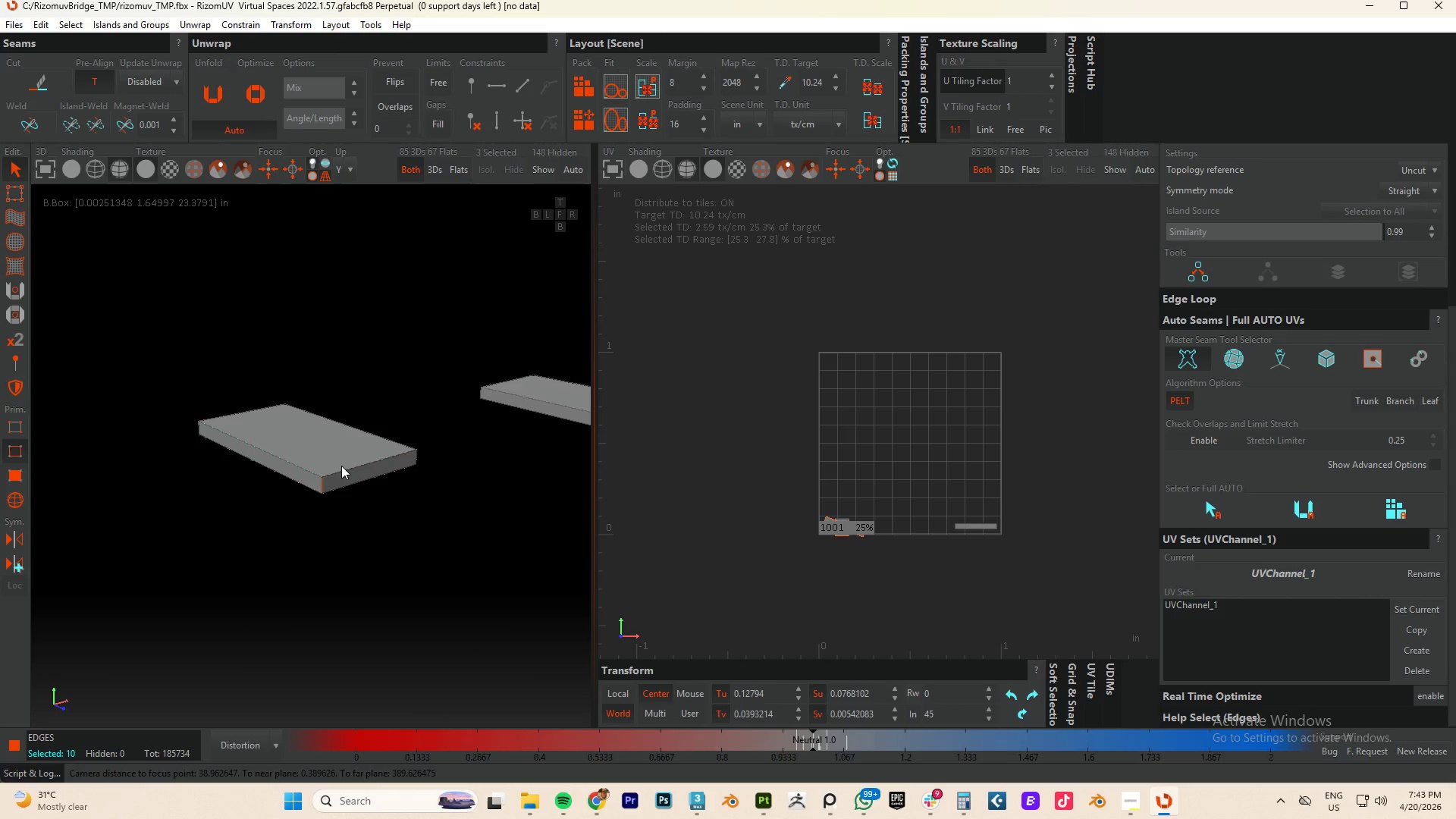 
scroll: coordinate [503, 501], scroll_direction: down, amount: 3.0
 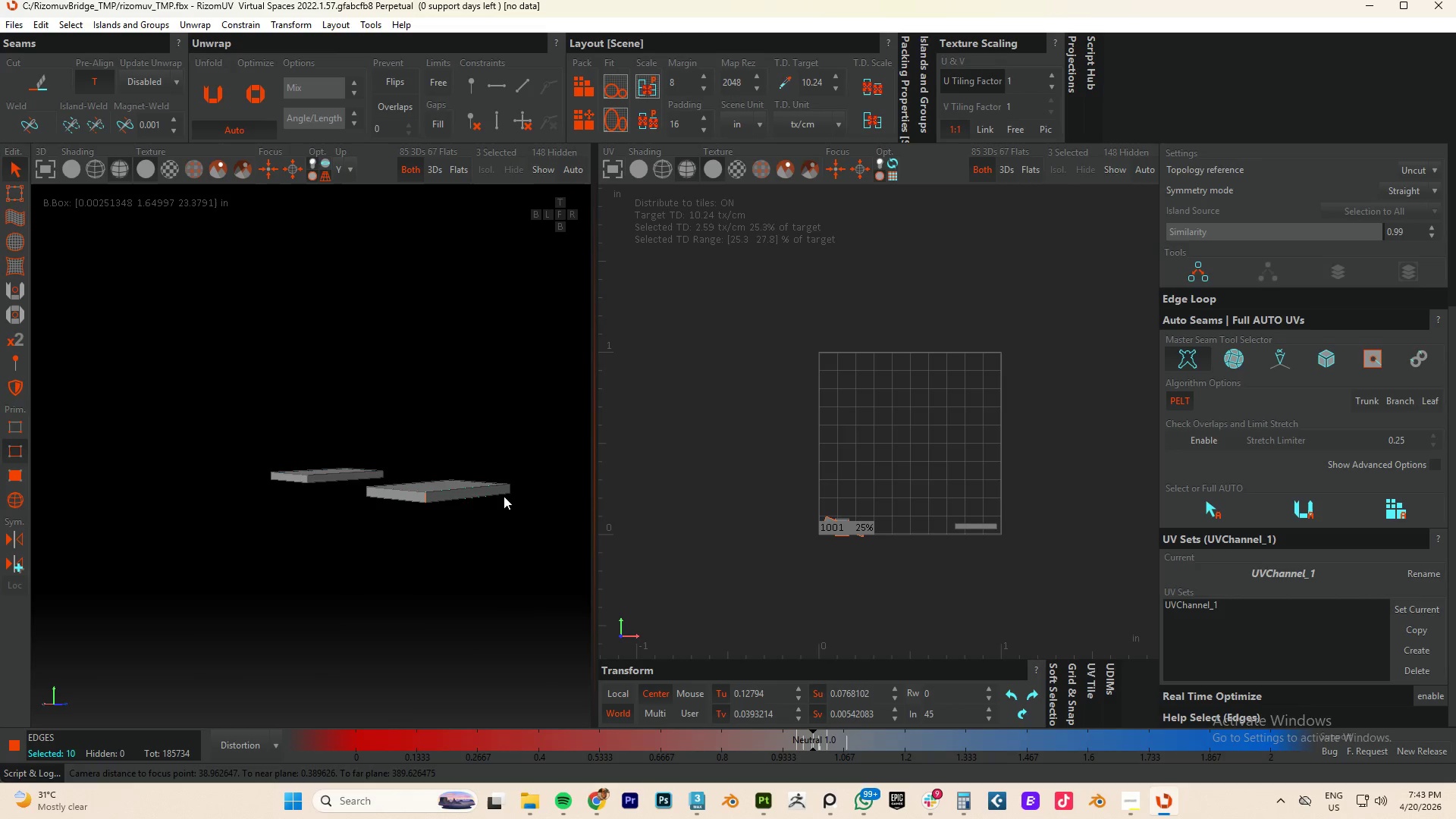 
hold_key(key=AltLeft, duration=1.0)
 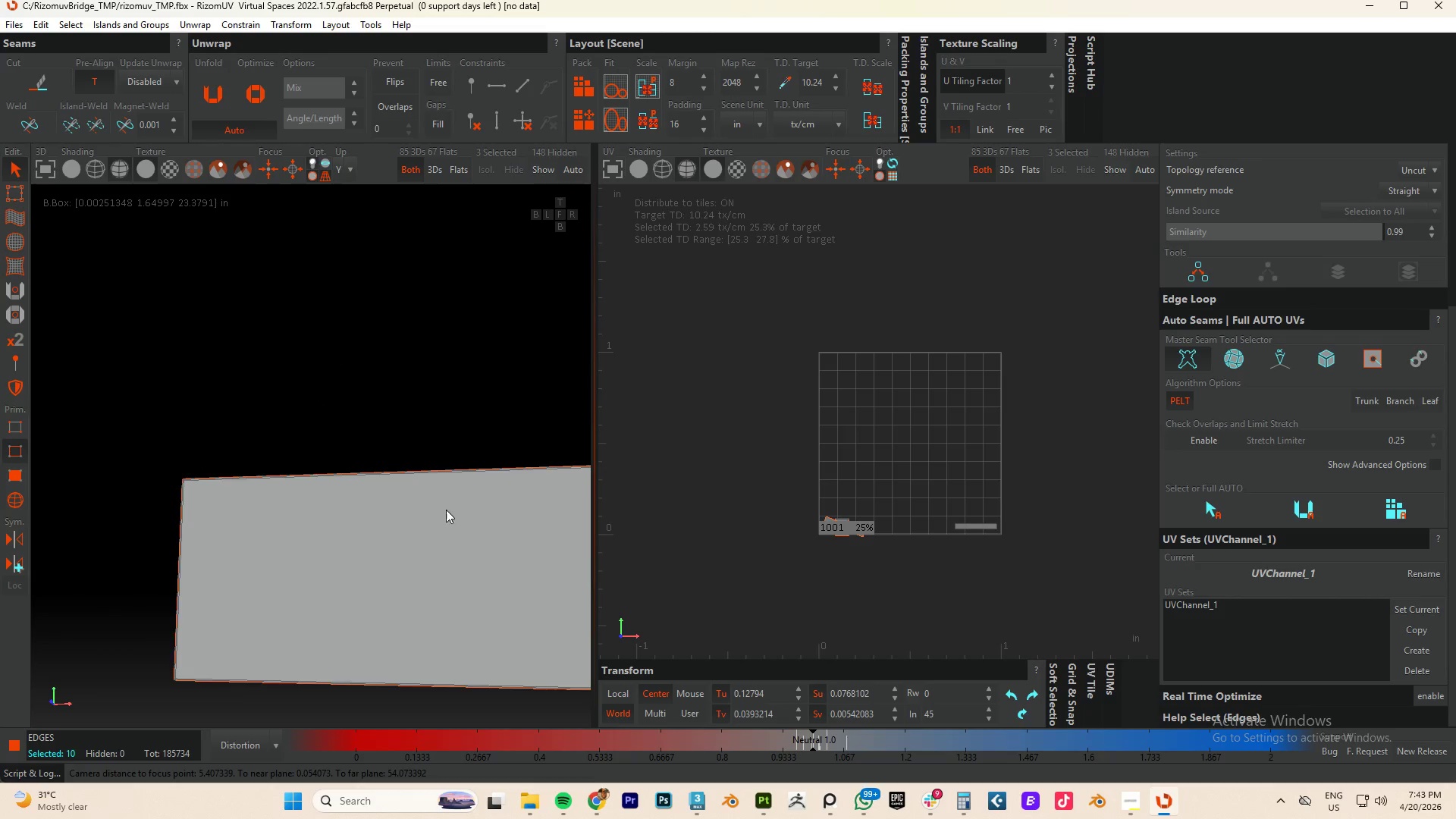 
scroll: coordinate [309, 499], scroll_direction: up, amount: 9.0
 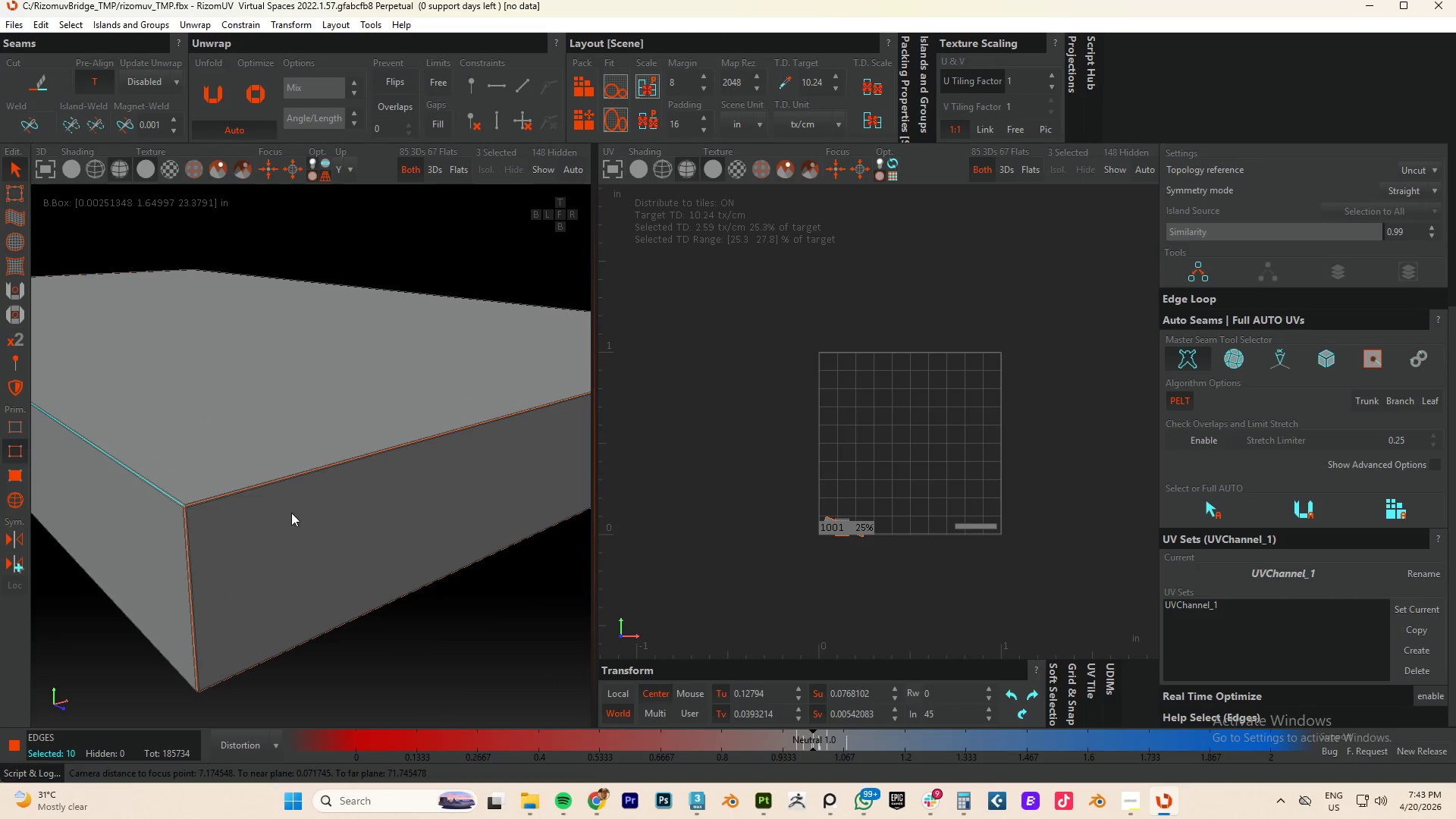 
scroll: coordinate [525, 531], scroll_direction: down, amount: 8.0
 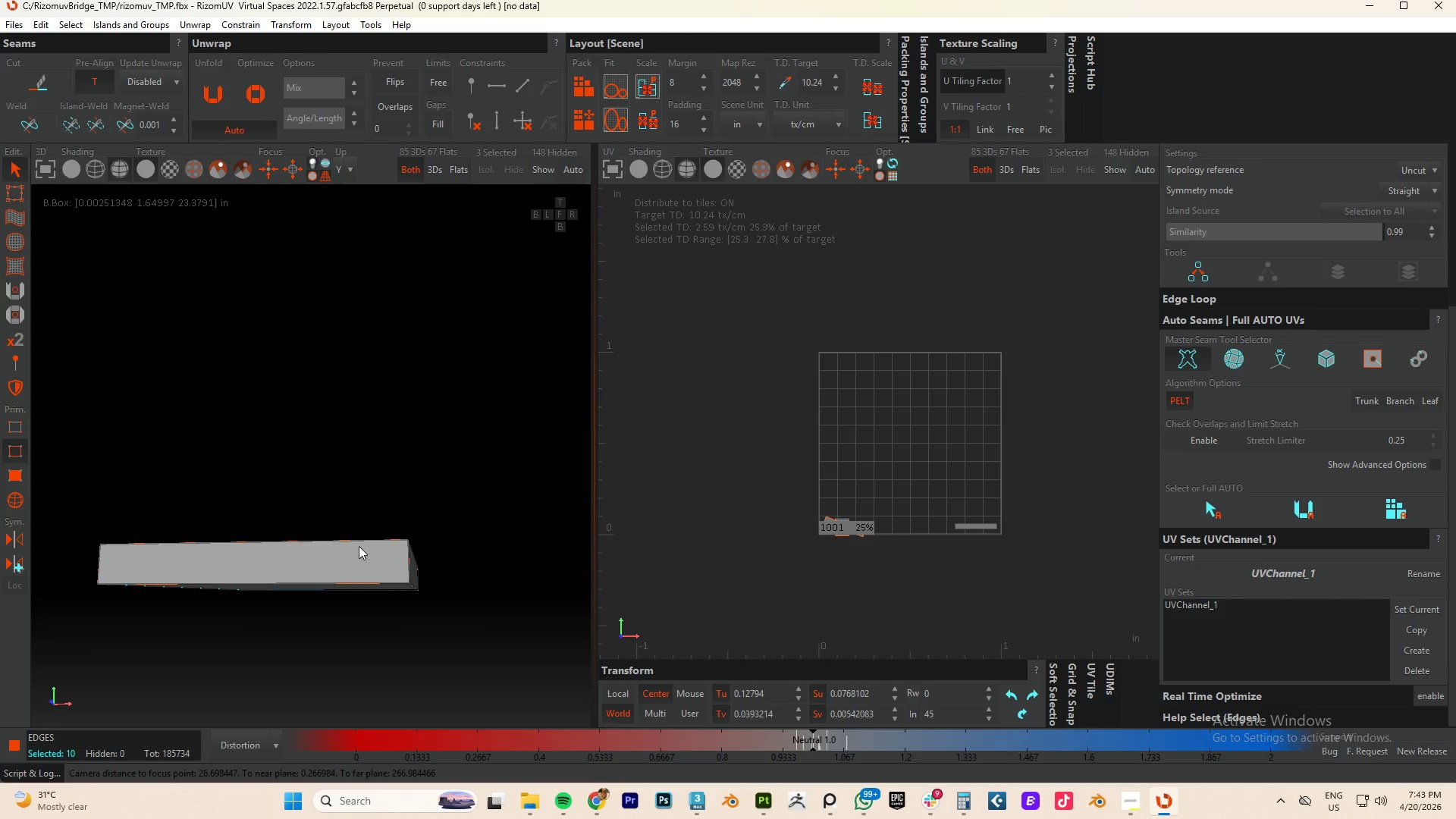 
hold_key(key=AltLeft, duration=0.55)
 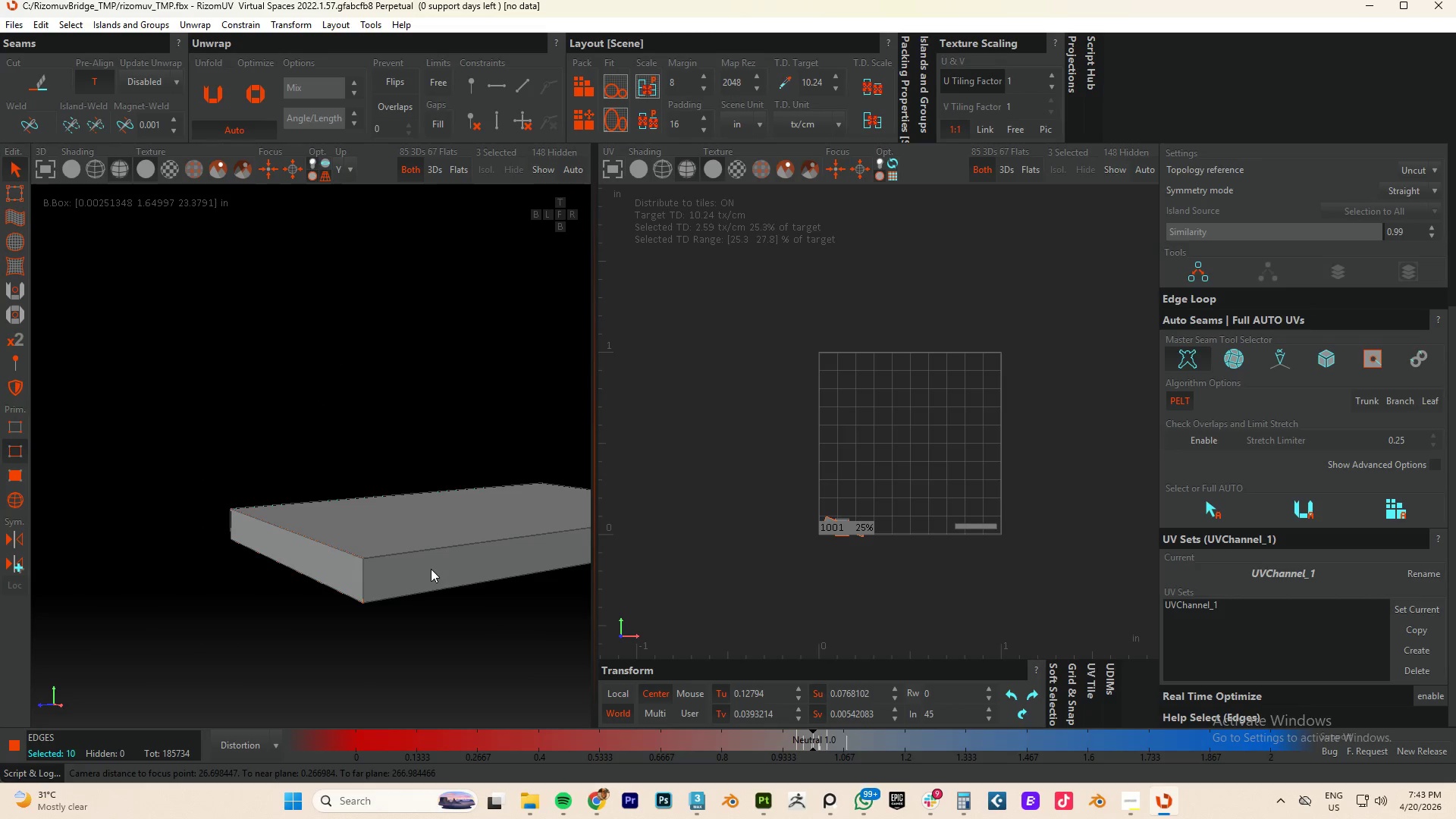 
hold_key(key=ControlLeft, duration=1.0)
 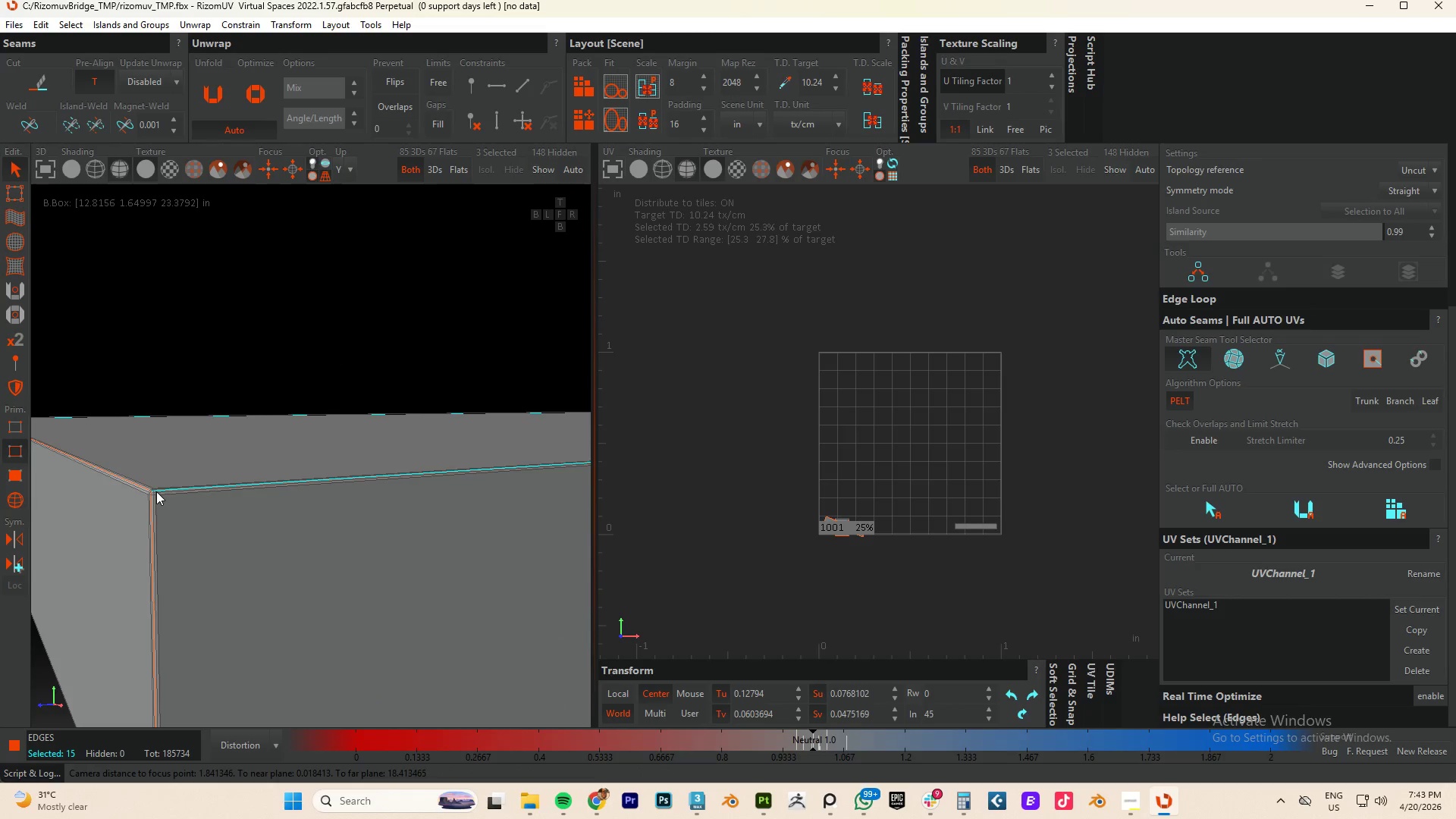 
scroll: coordinate [137, 507], scroll_direction: up, amount: 17.0
 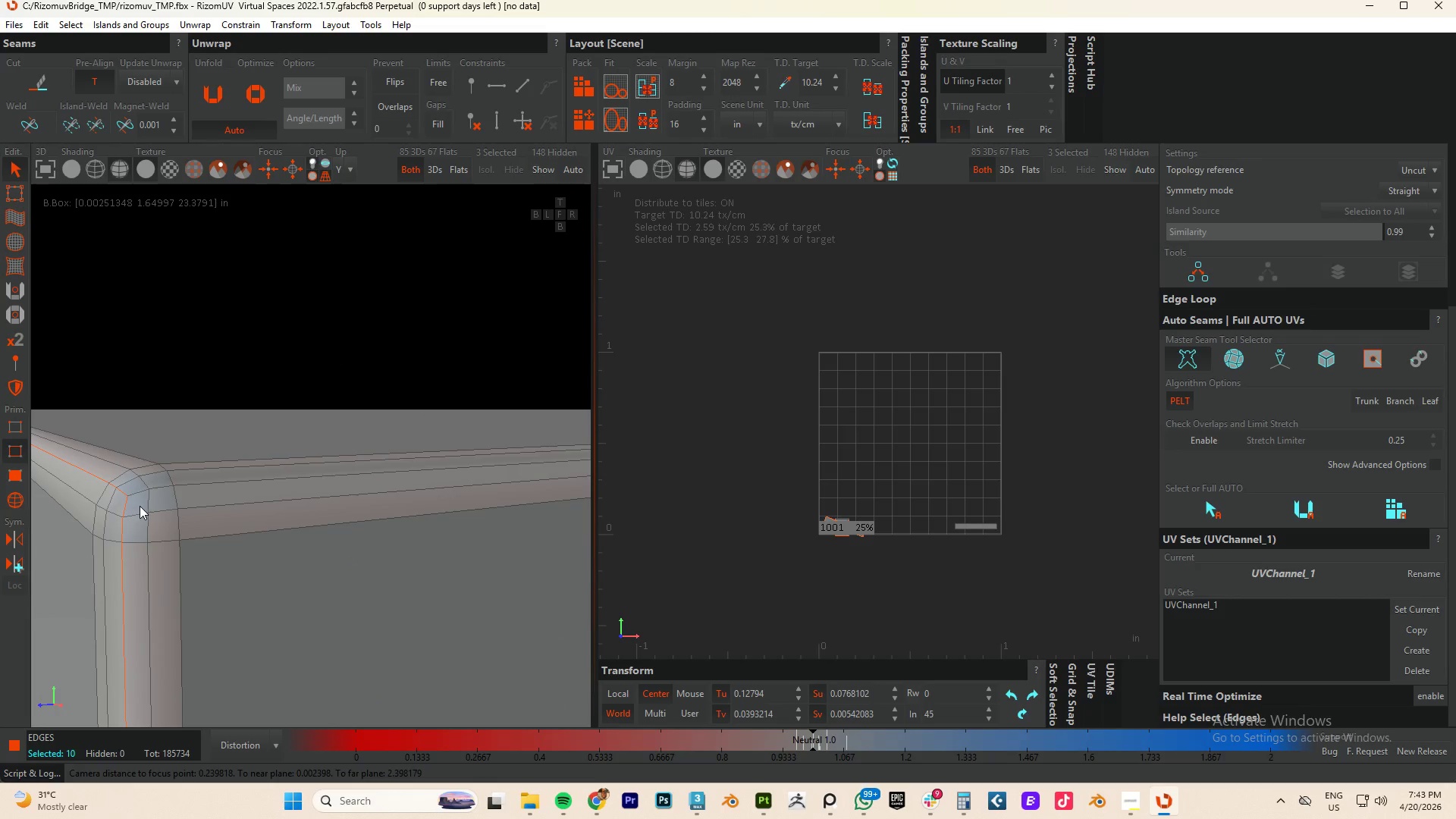 
double_click([153, 490])
 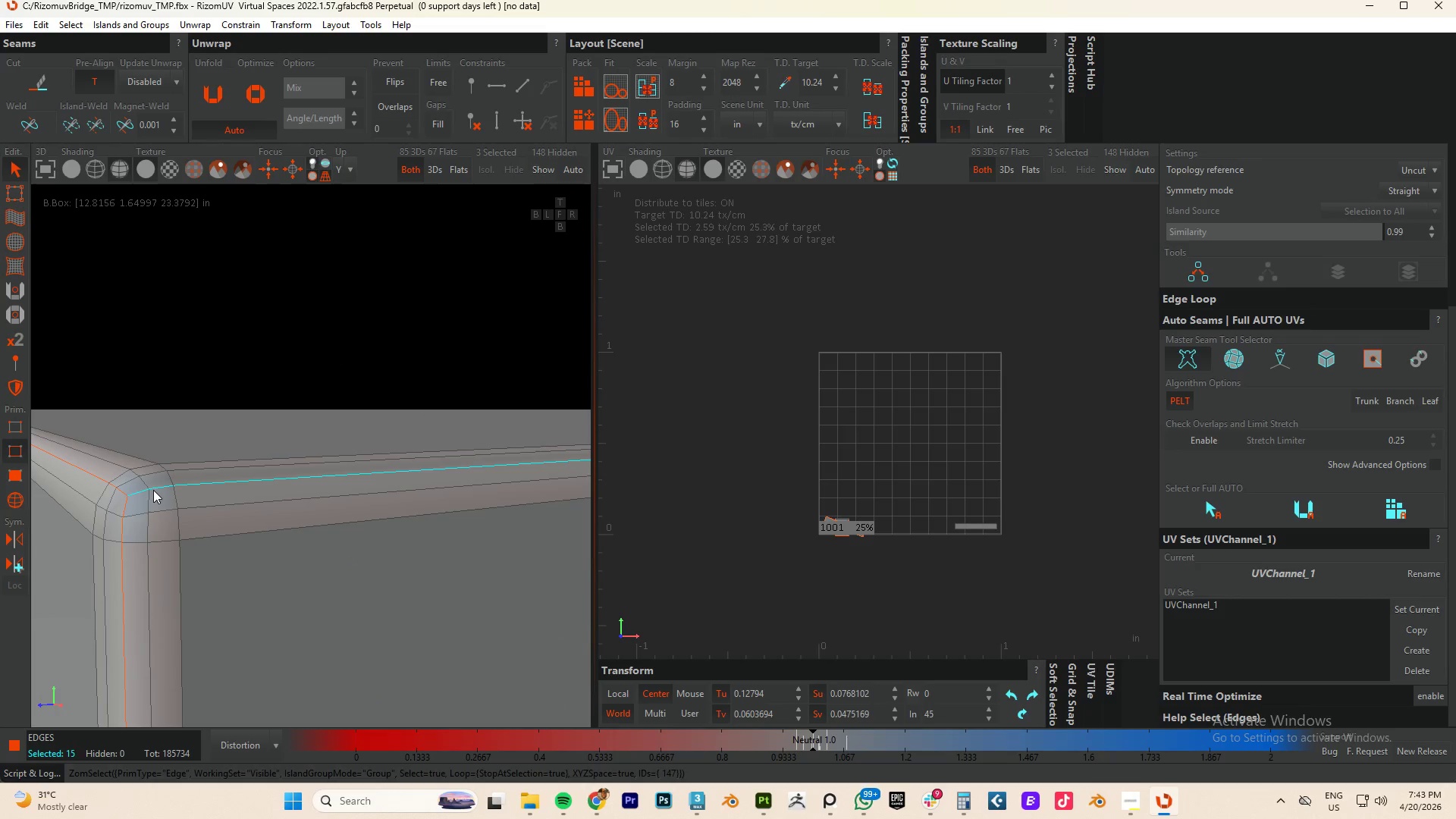 
hold_key(key=AltLeft, duration=0.89)
left_click_drag(start_coordinate=[194, 535], to_coordinate=[220, 397])
 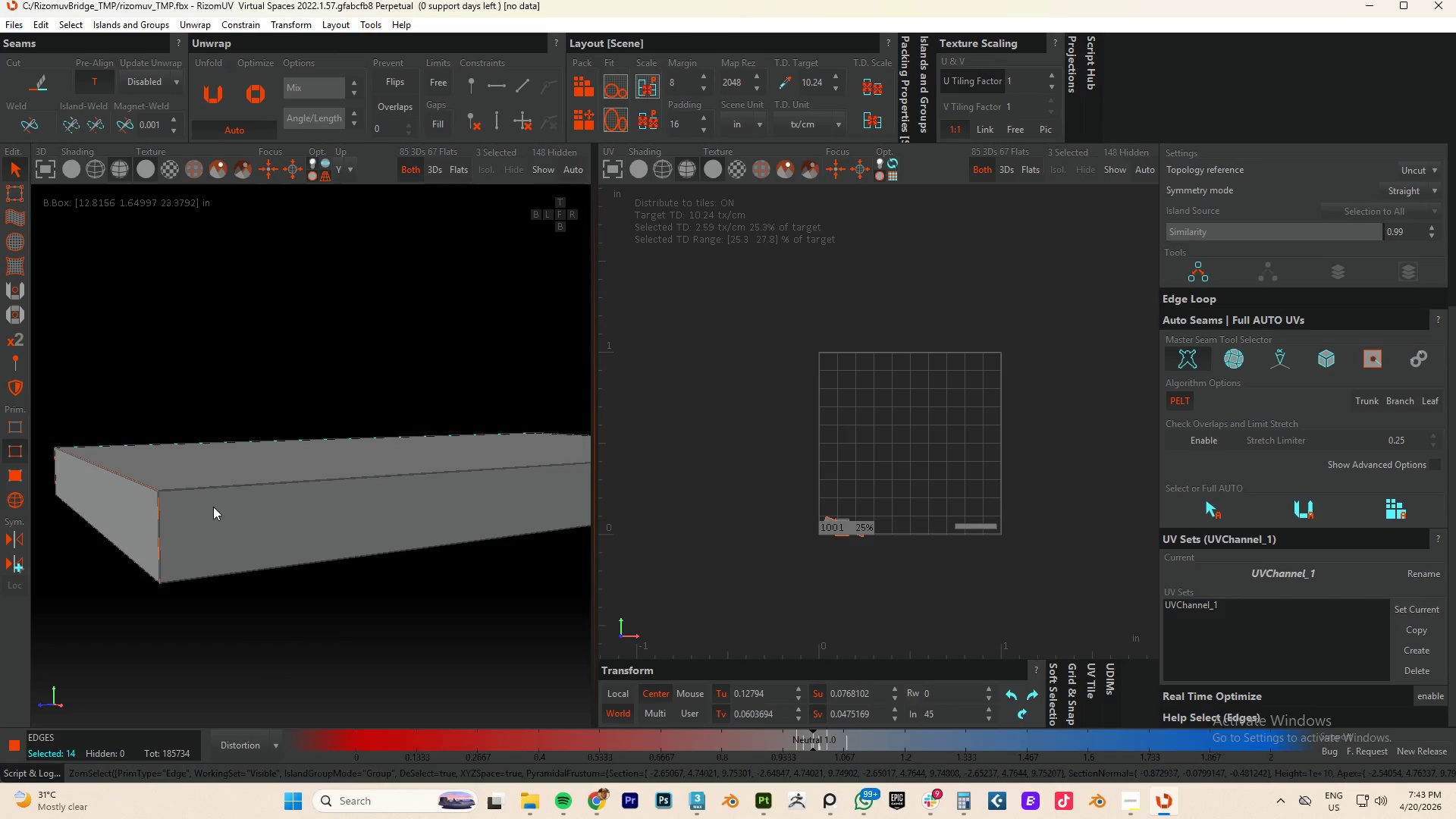 
scroll: coordinate [162, 489], scroll_direction: down, amount: 20.0
 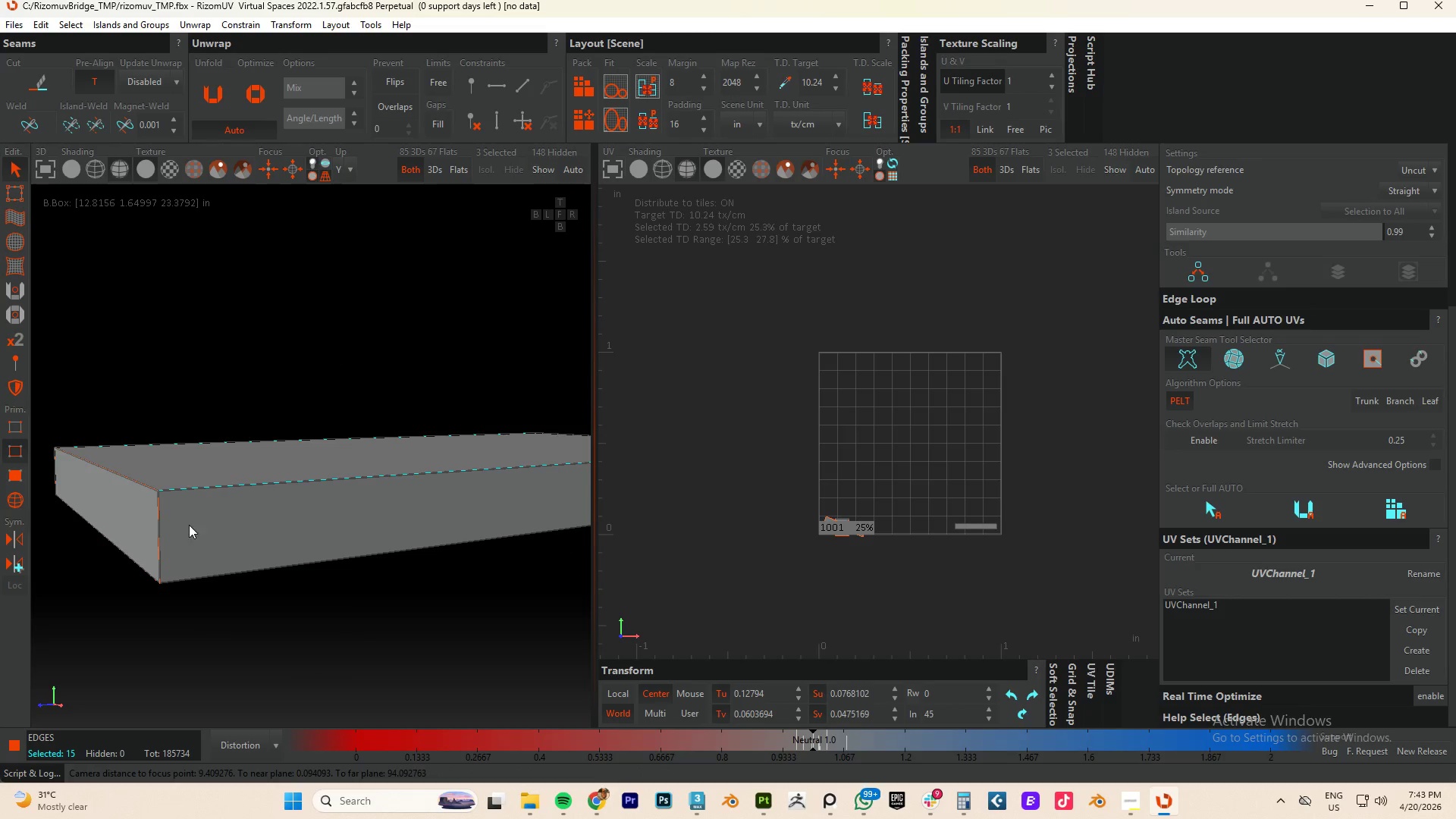 
key(Control+Z)
 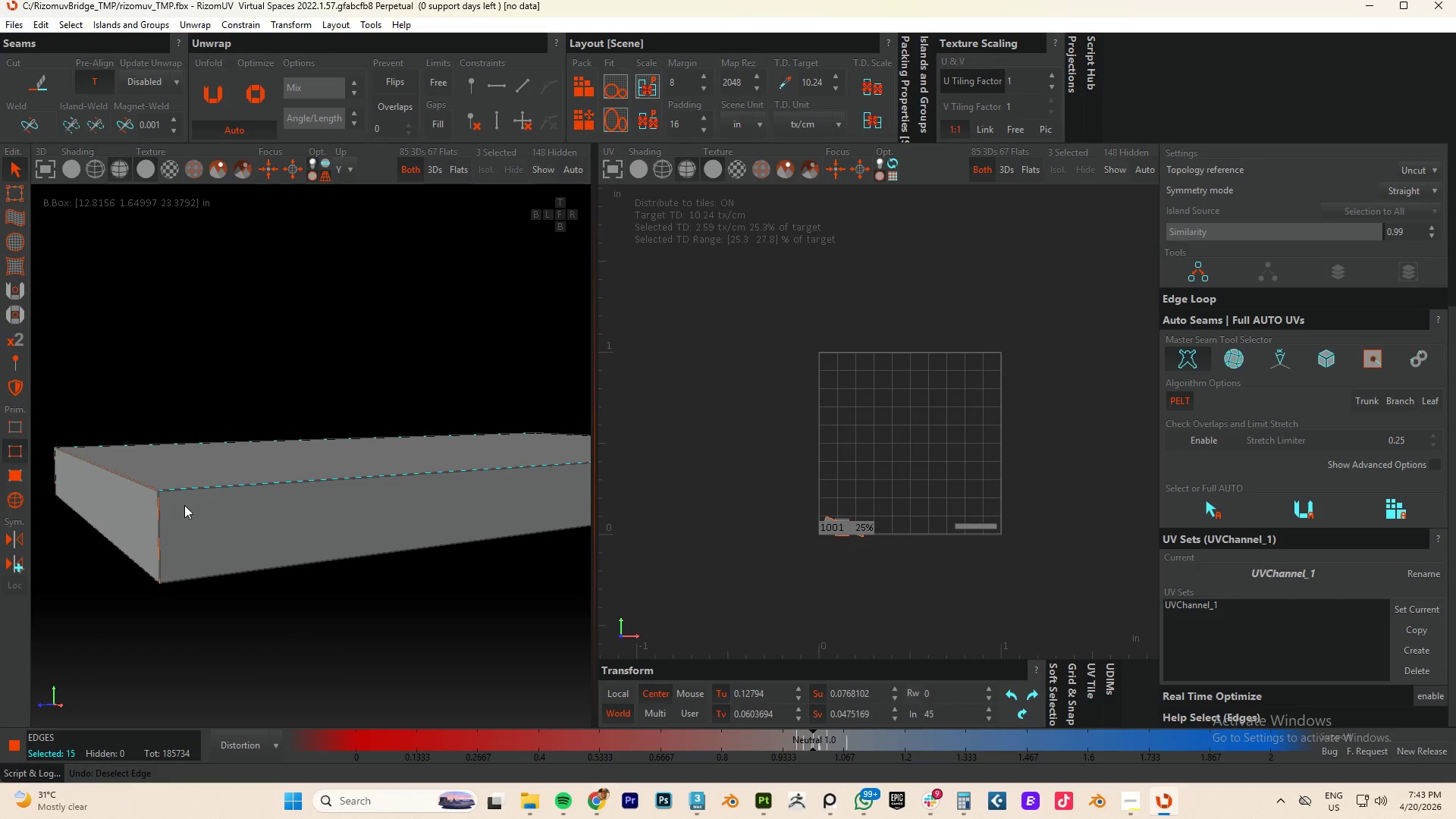 
hold_key(key=AltLeft, duration=0.41)
 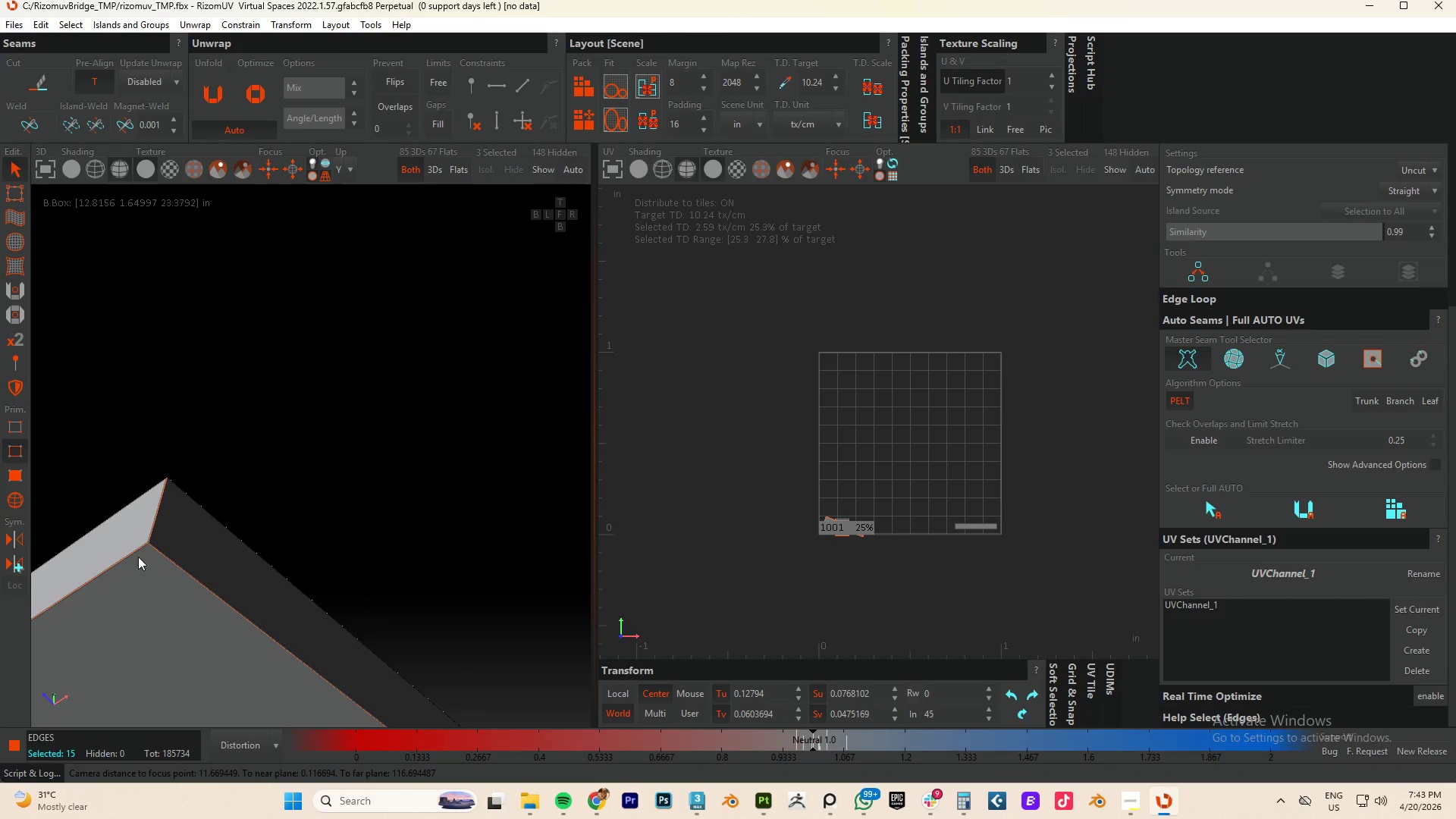 
hold_key(key=AltLeft, duration=1.0)
 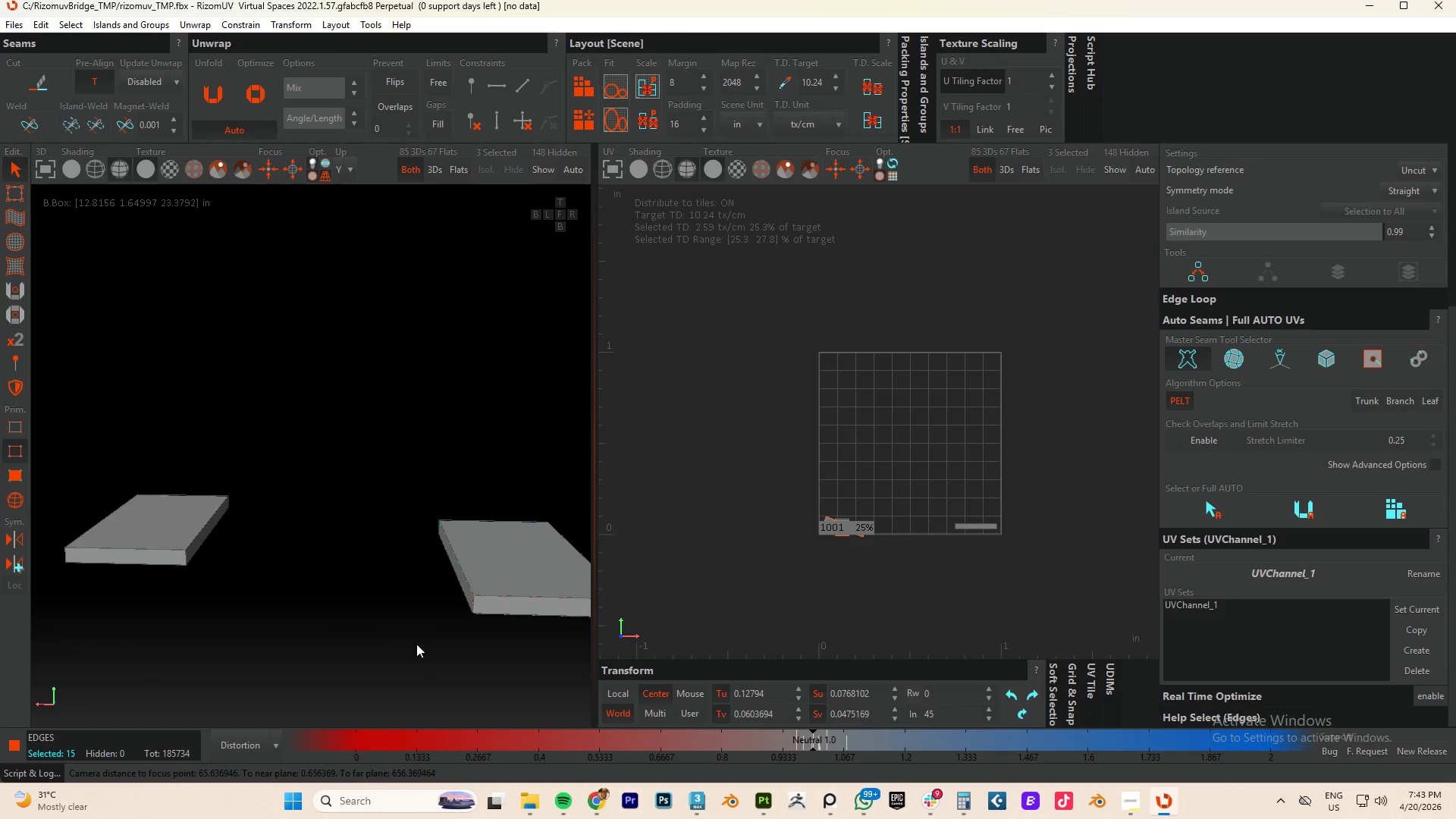 
scroll: coordinate [224, 579], scroll_direction: down, amount: 12.0
 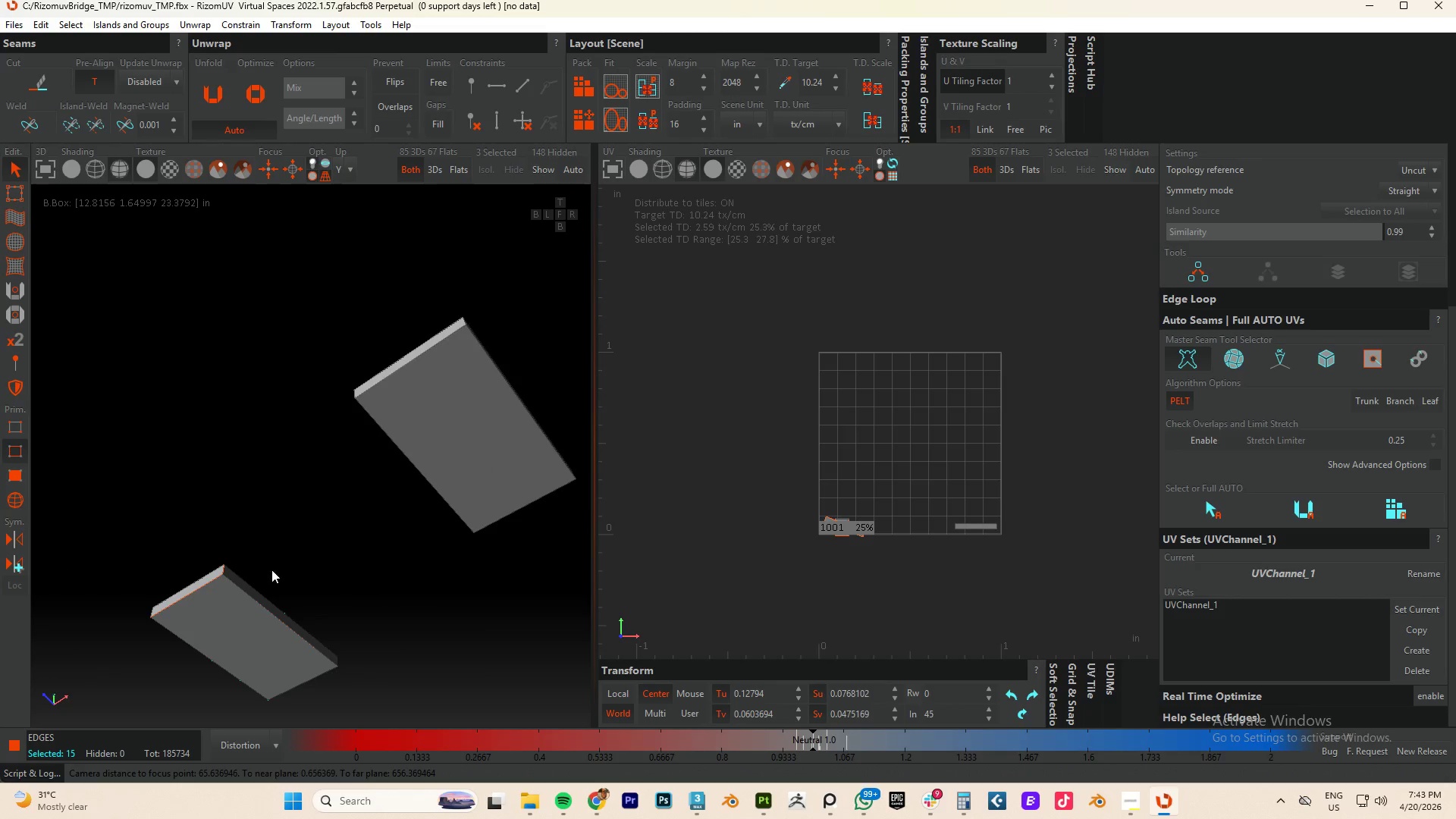 
scroll: coordinate [468, 609], scroll_direction: up, amount: 4.0
 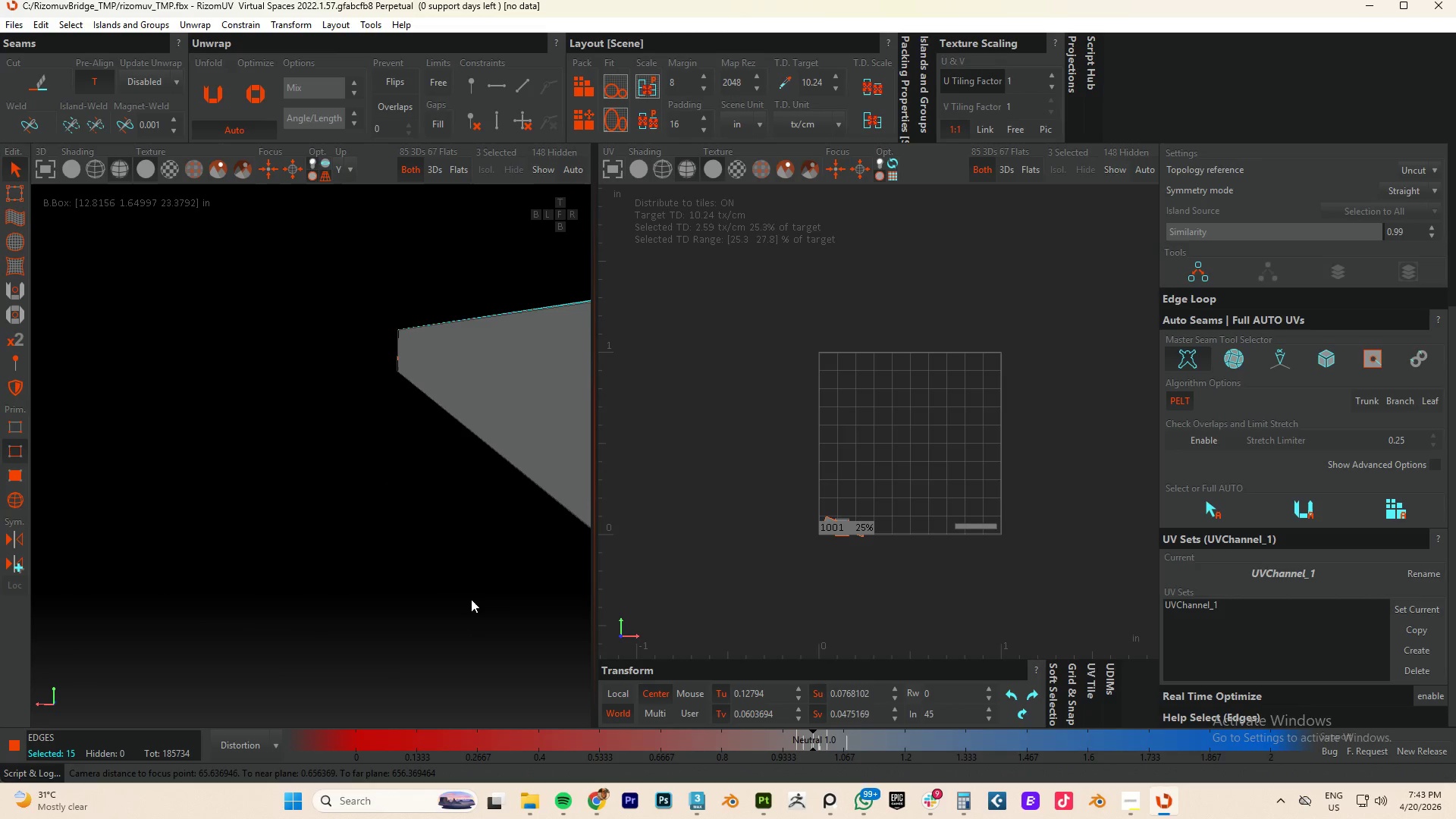 
key(Alt+AltLeft)
 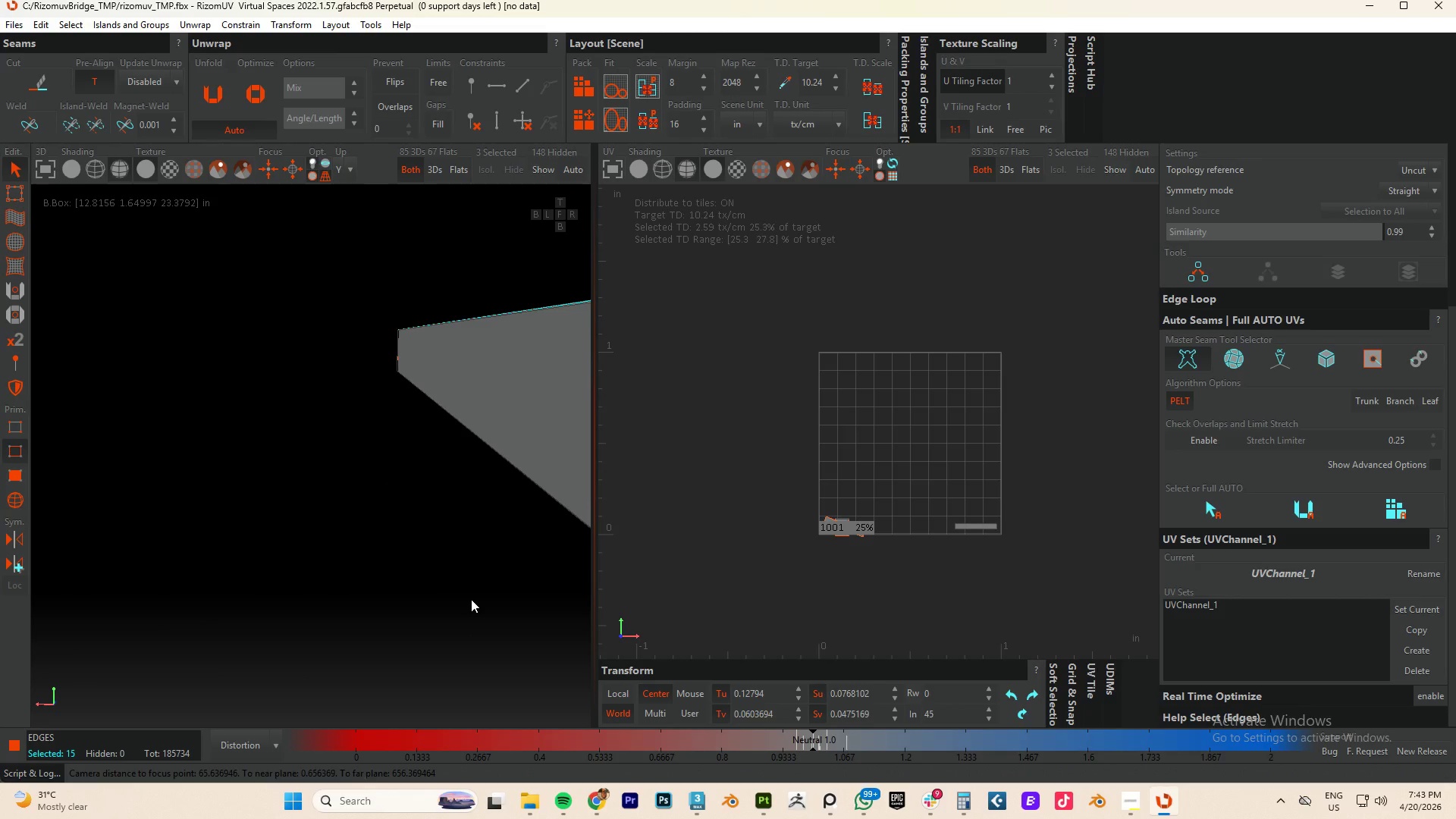 
key(Alt+C)
 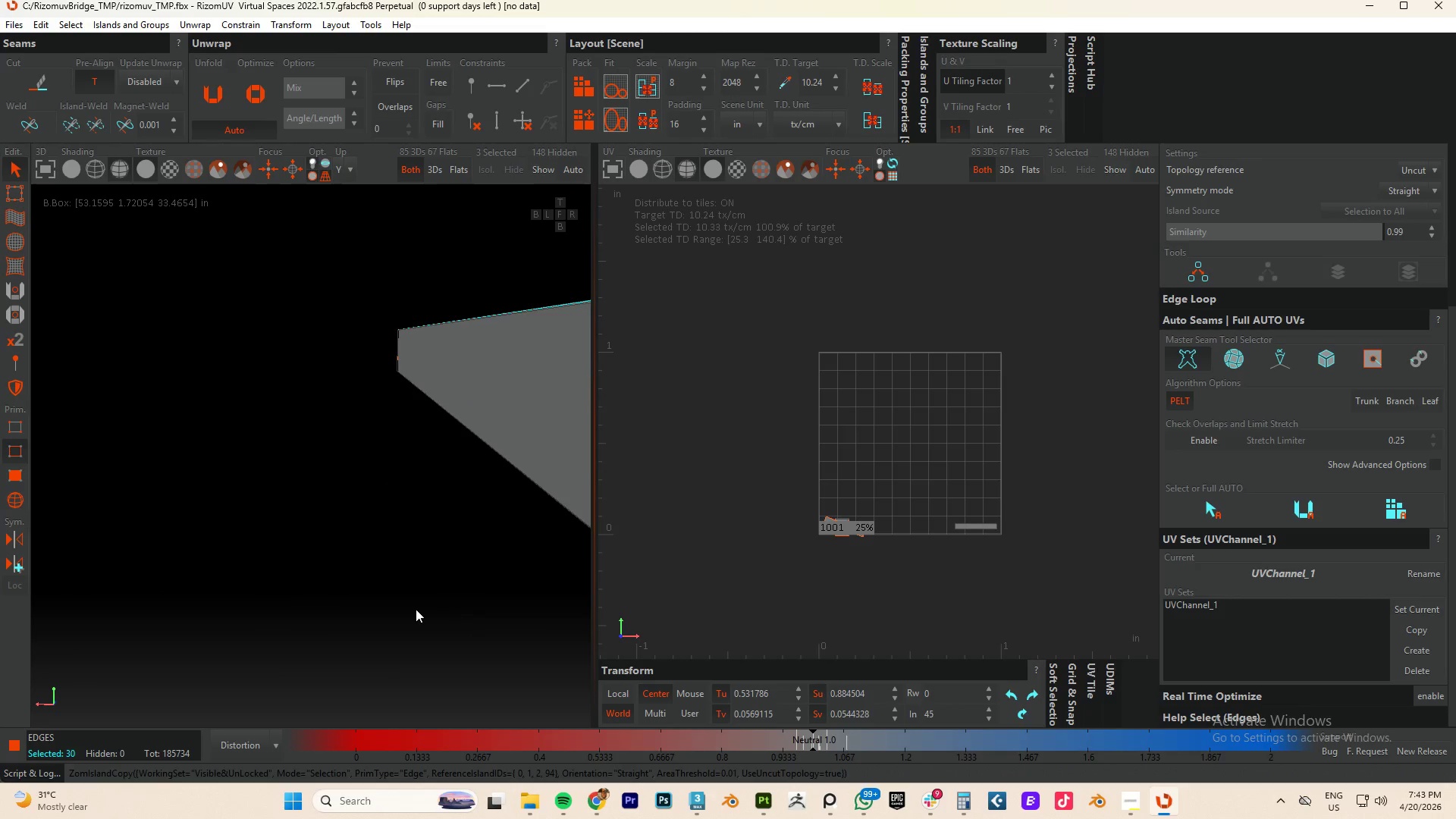 
scroll: coordinate [318, 592], scroll_direction: down, amount: 5.0
 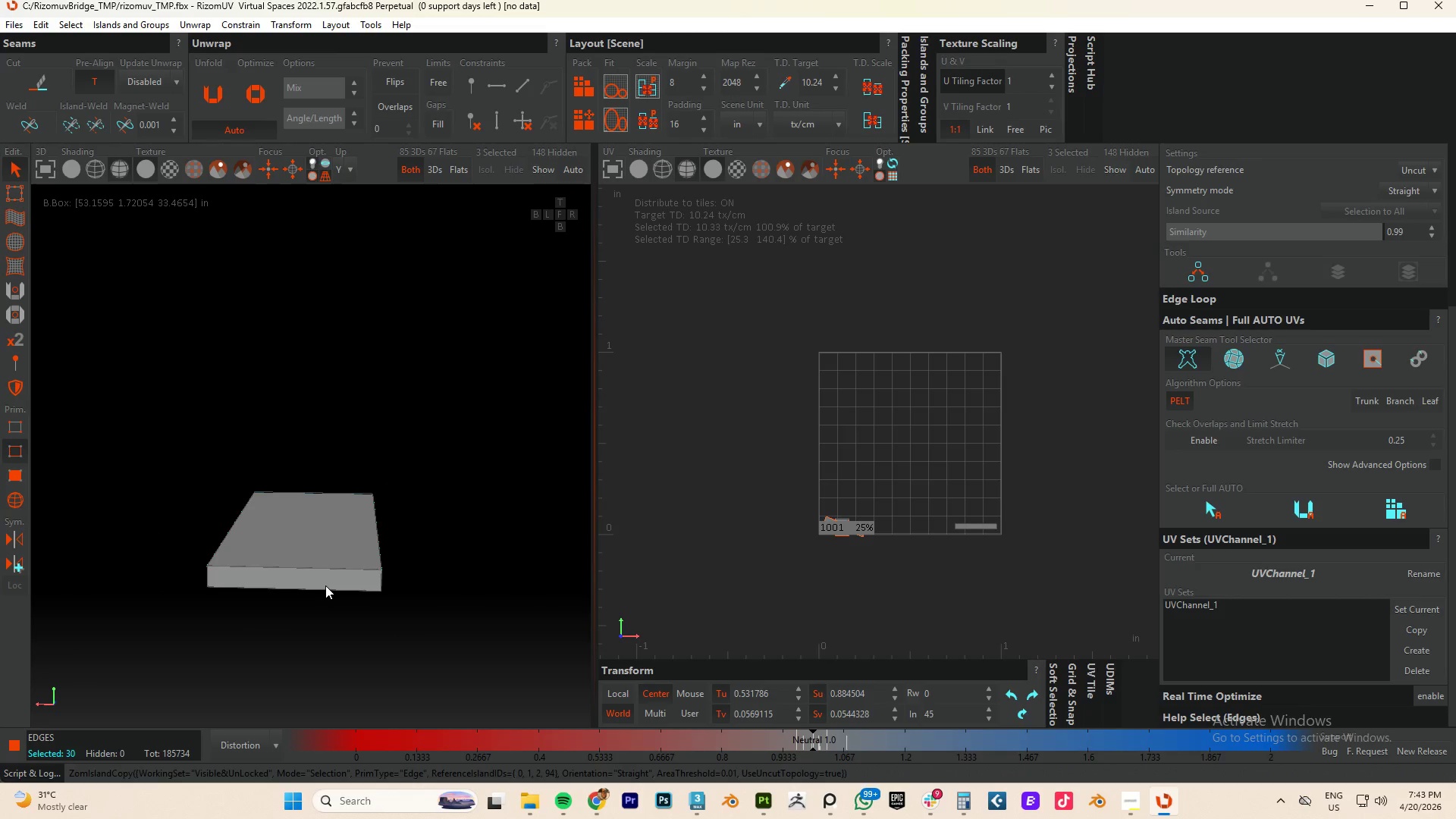 
type(cup)
 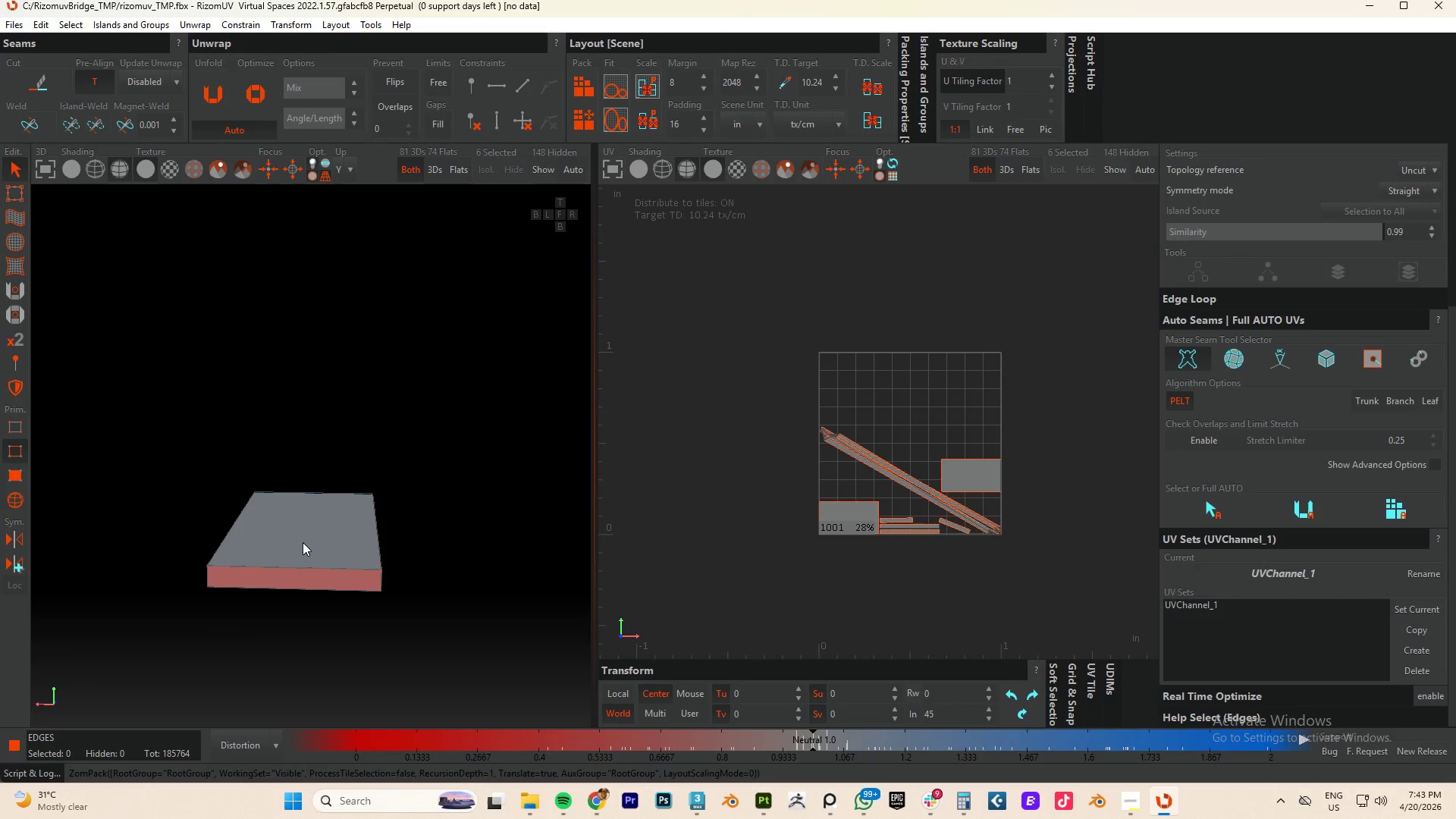 
key(F4)
 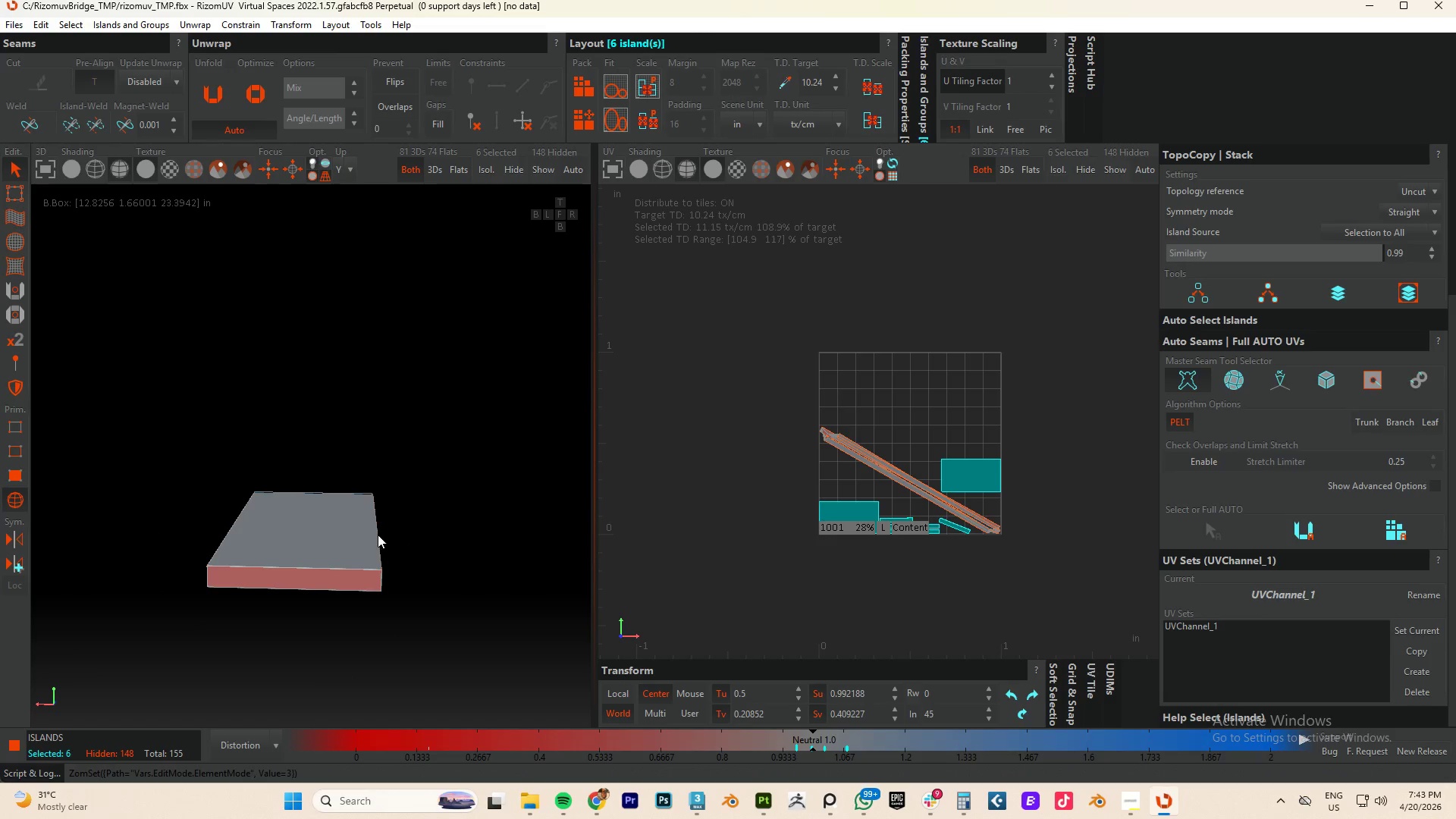 
key(Control+A)
 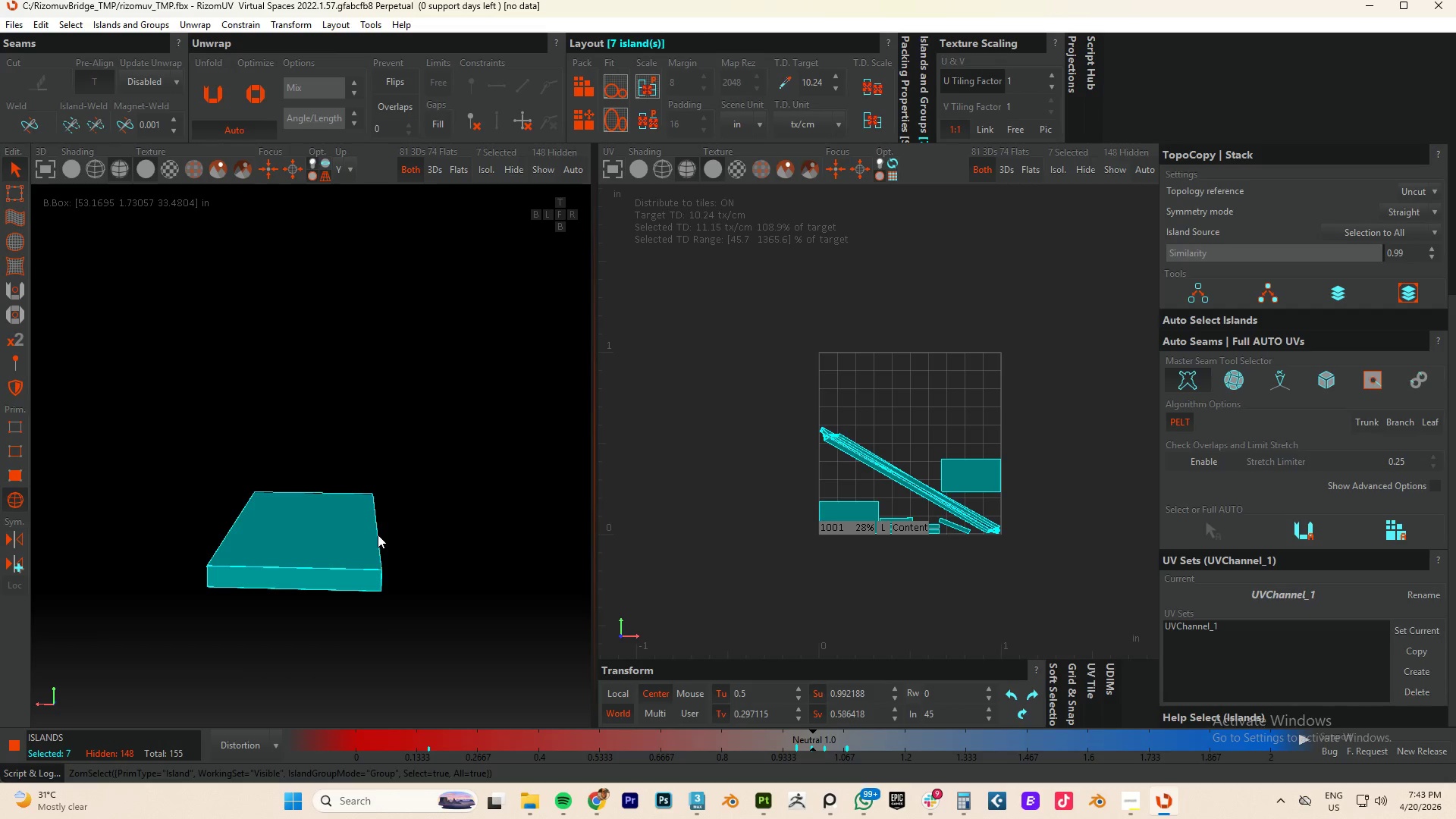 
type(up)
 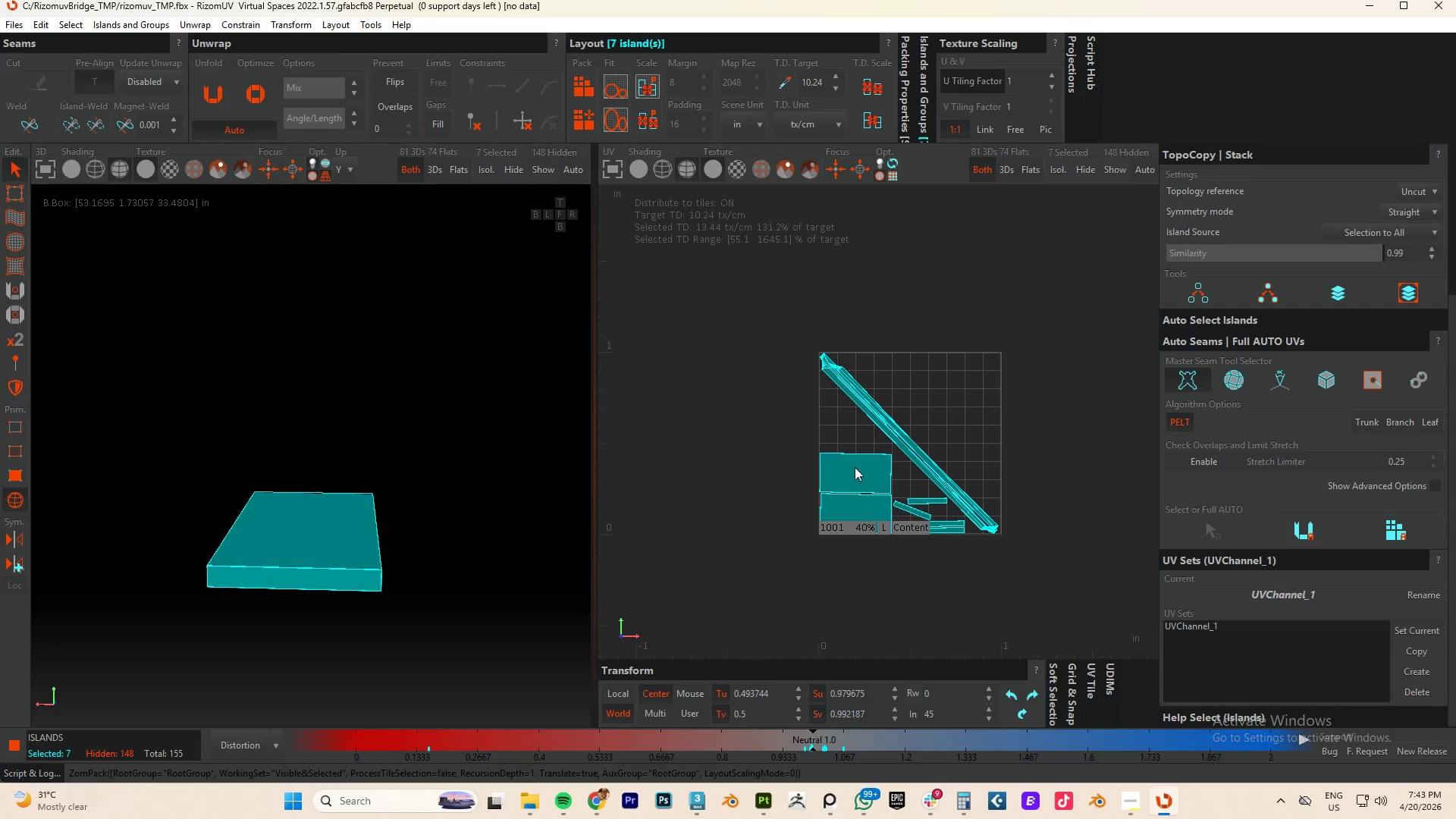 
scroll: coordinate [312, 571], scroll_direction: down, amount: 3.0
 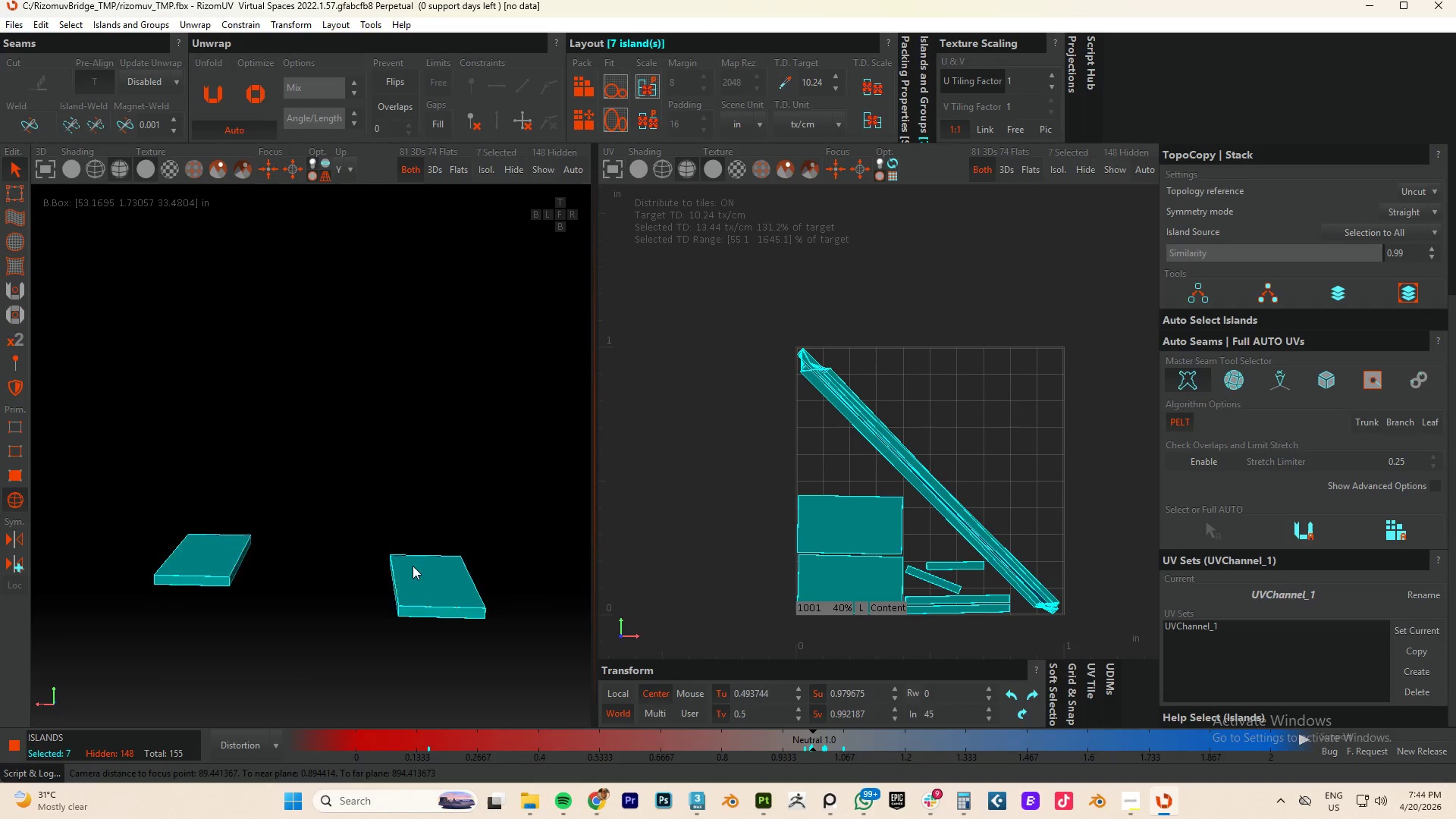 
hold_key(key=AltLeft, duration=0.5)
 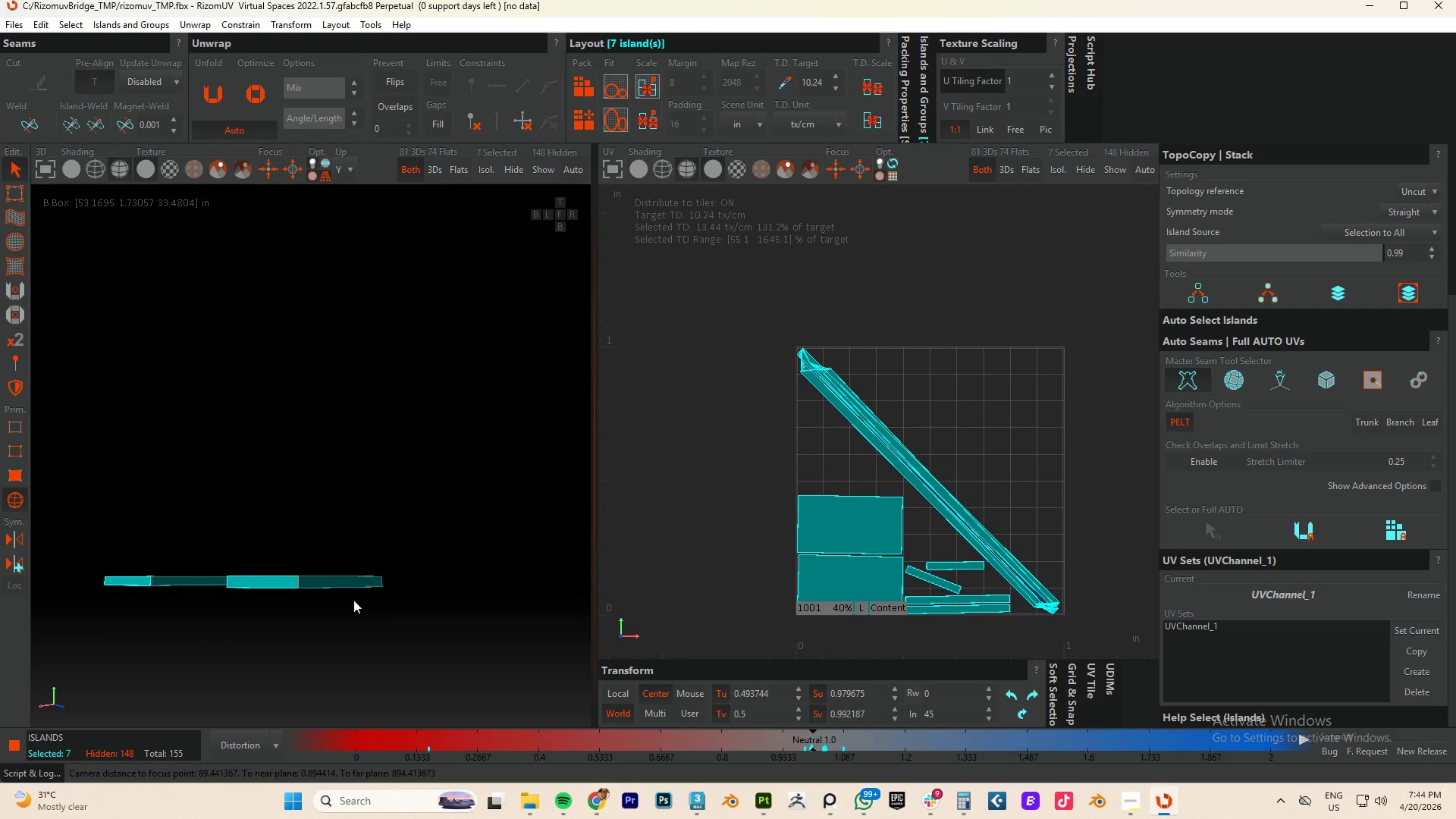 
left_click([347, 611])
 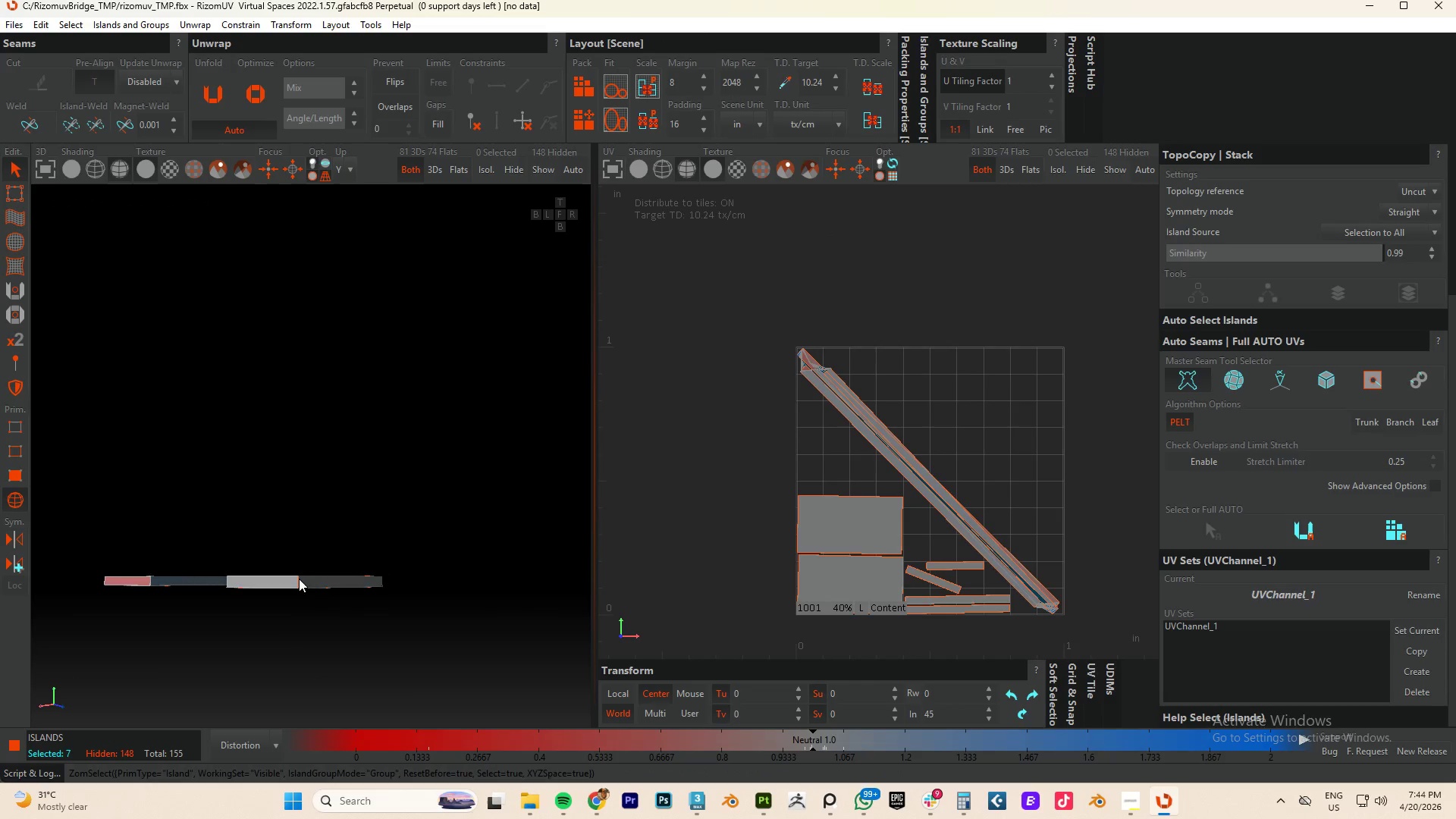 
hold_key(key=AltLeft, duration=0.42)
 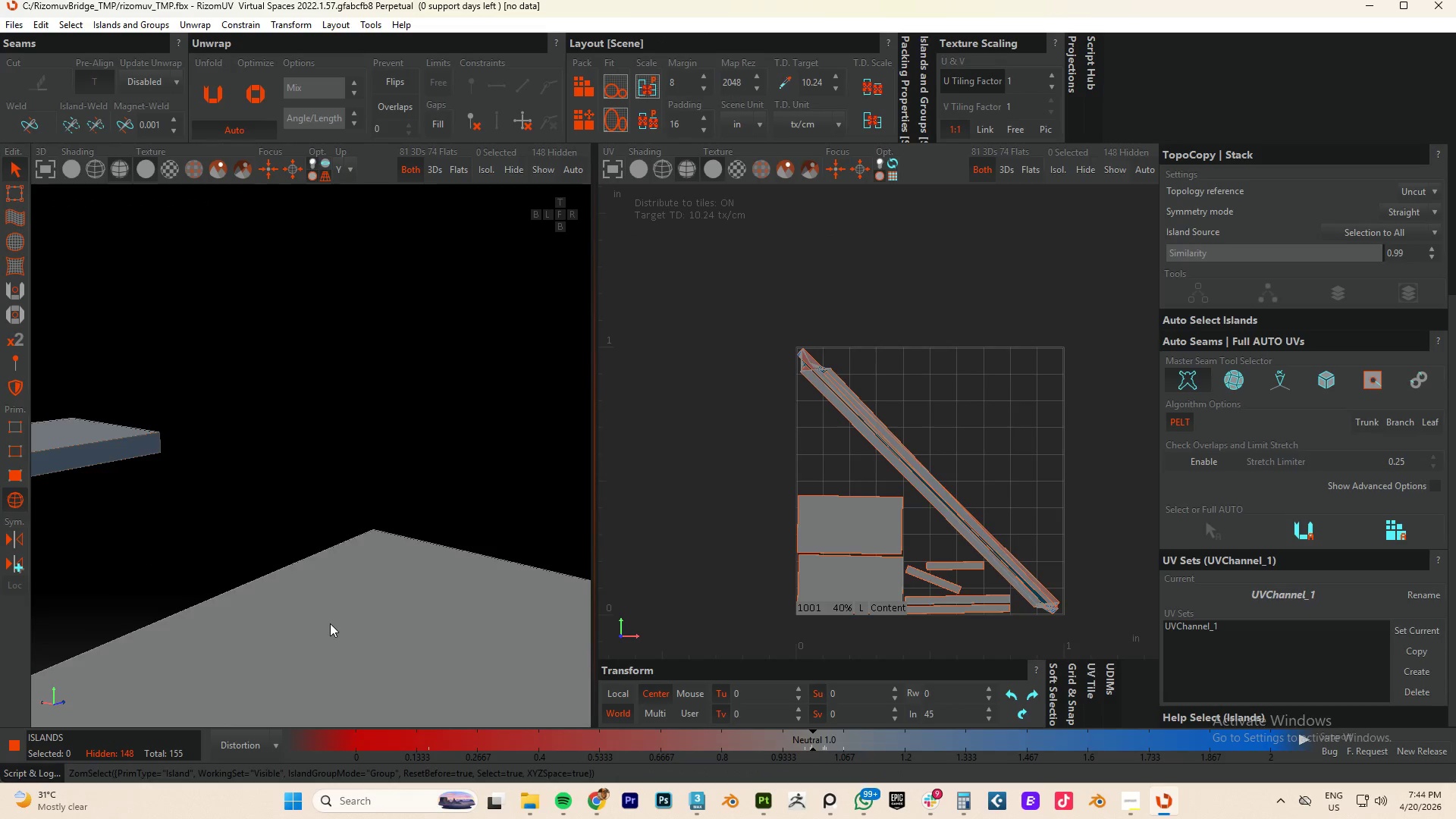 
scroll: coordinate [338, 576], scroll_direction: up, amount: 6.0
 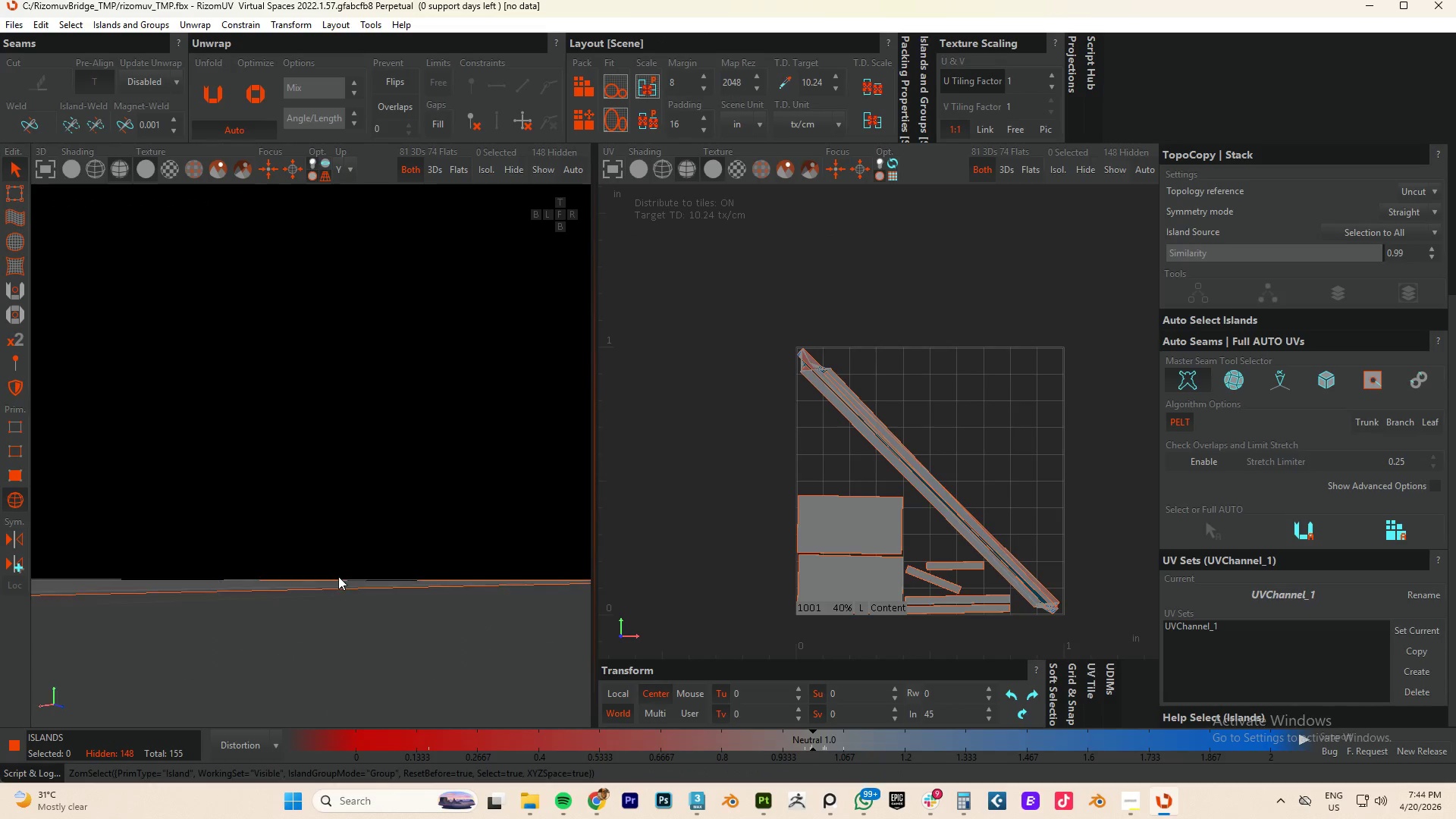 
hold_key(key=AltLeft, duration=1.09)
 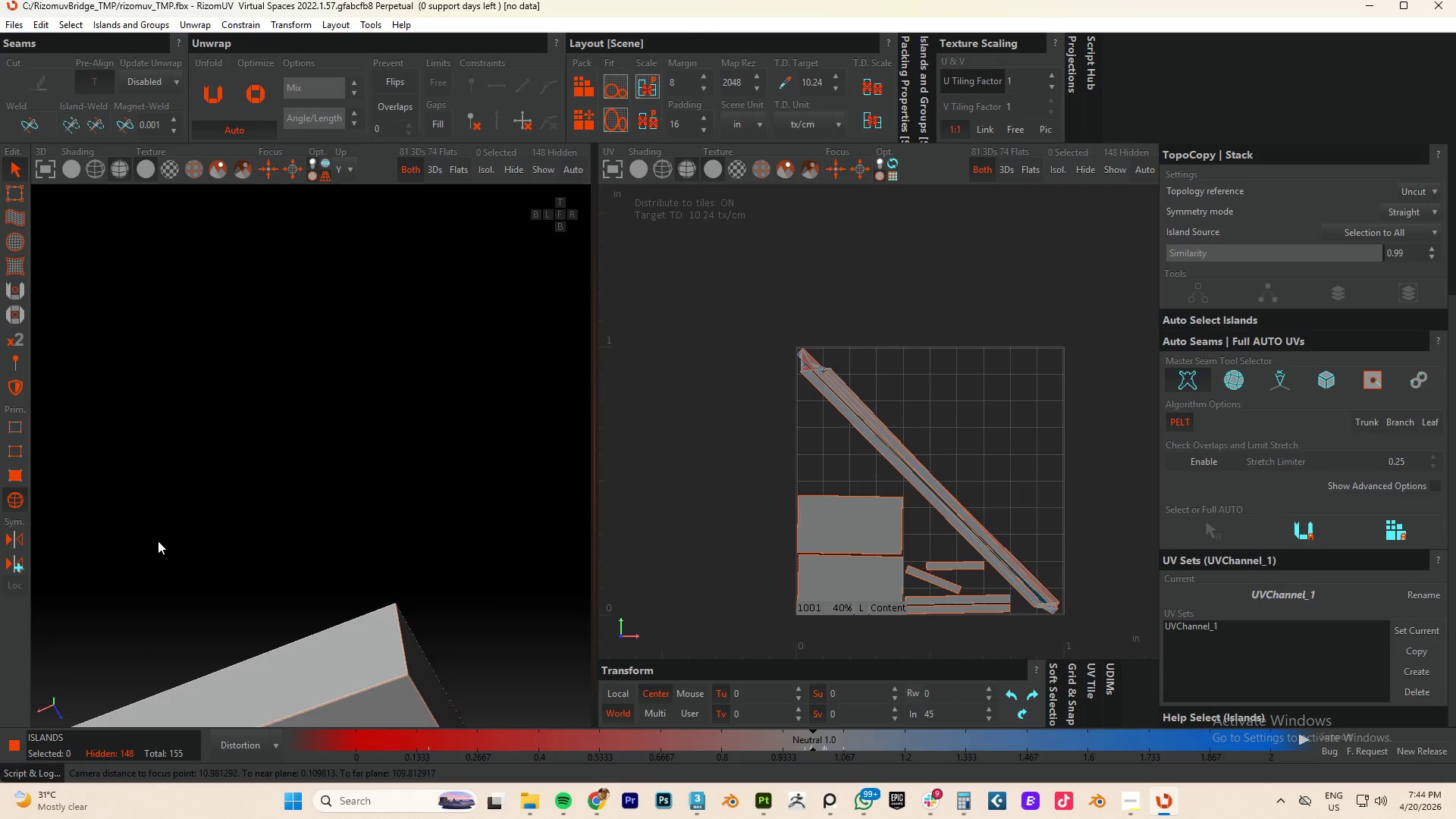 
scroll: coordinate [400, 642], scroll_direction: down, amount: 4.0
 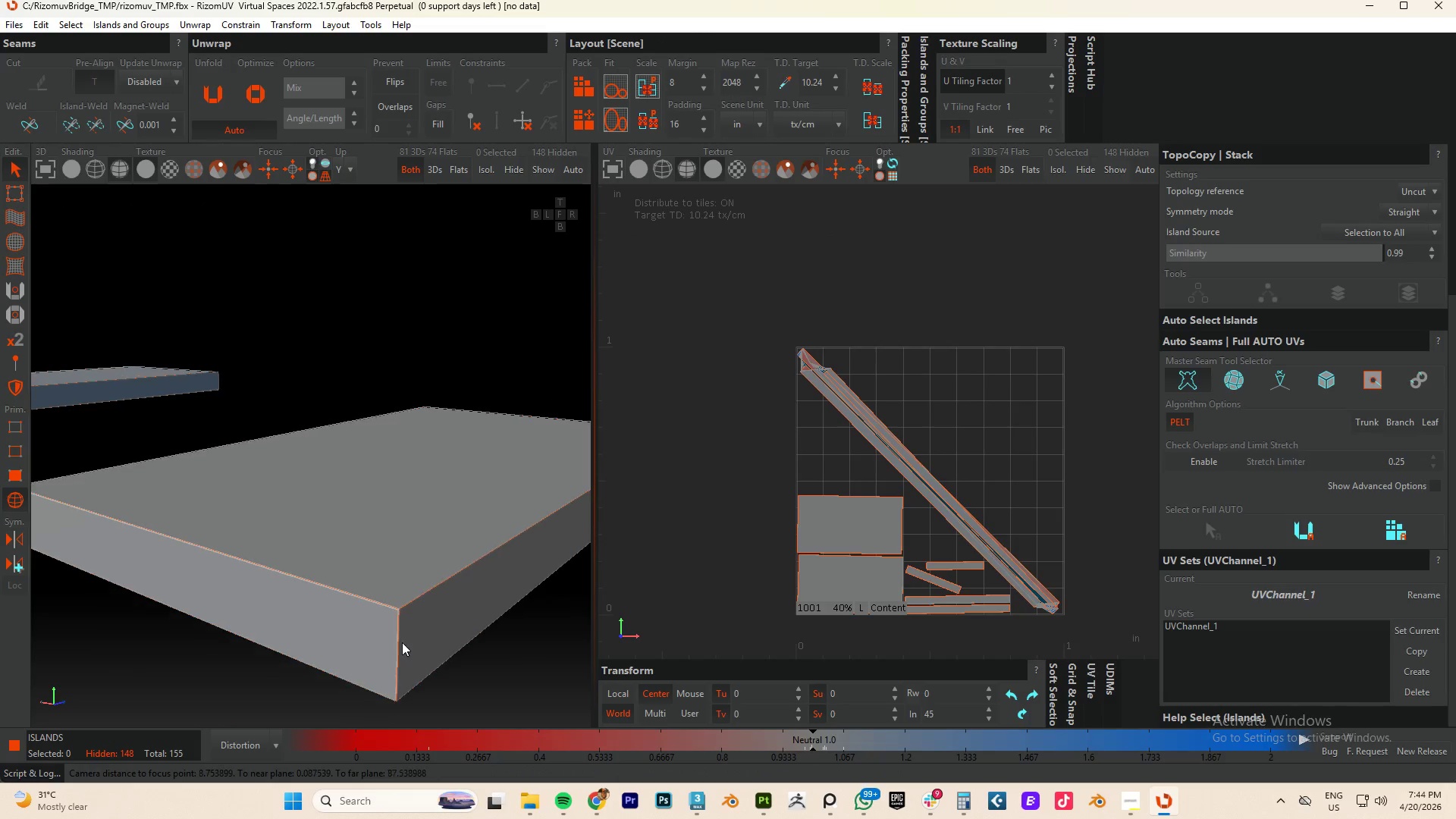 
key(Control+A)
 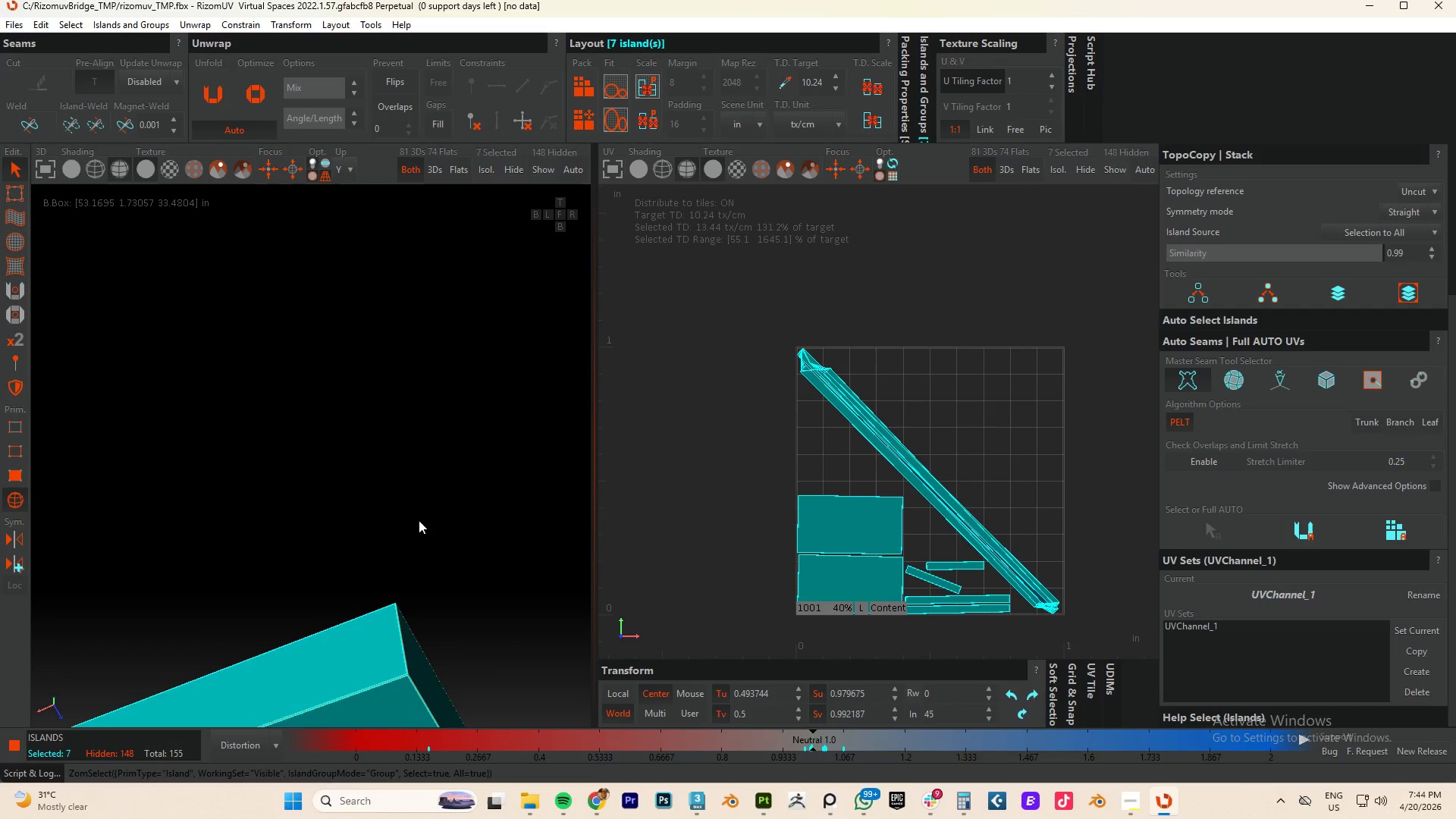 
type(cu)
 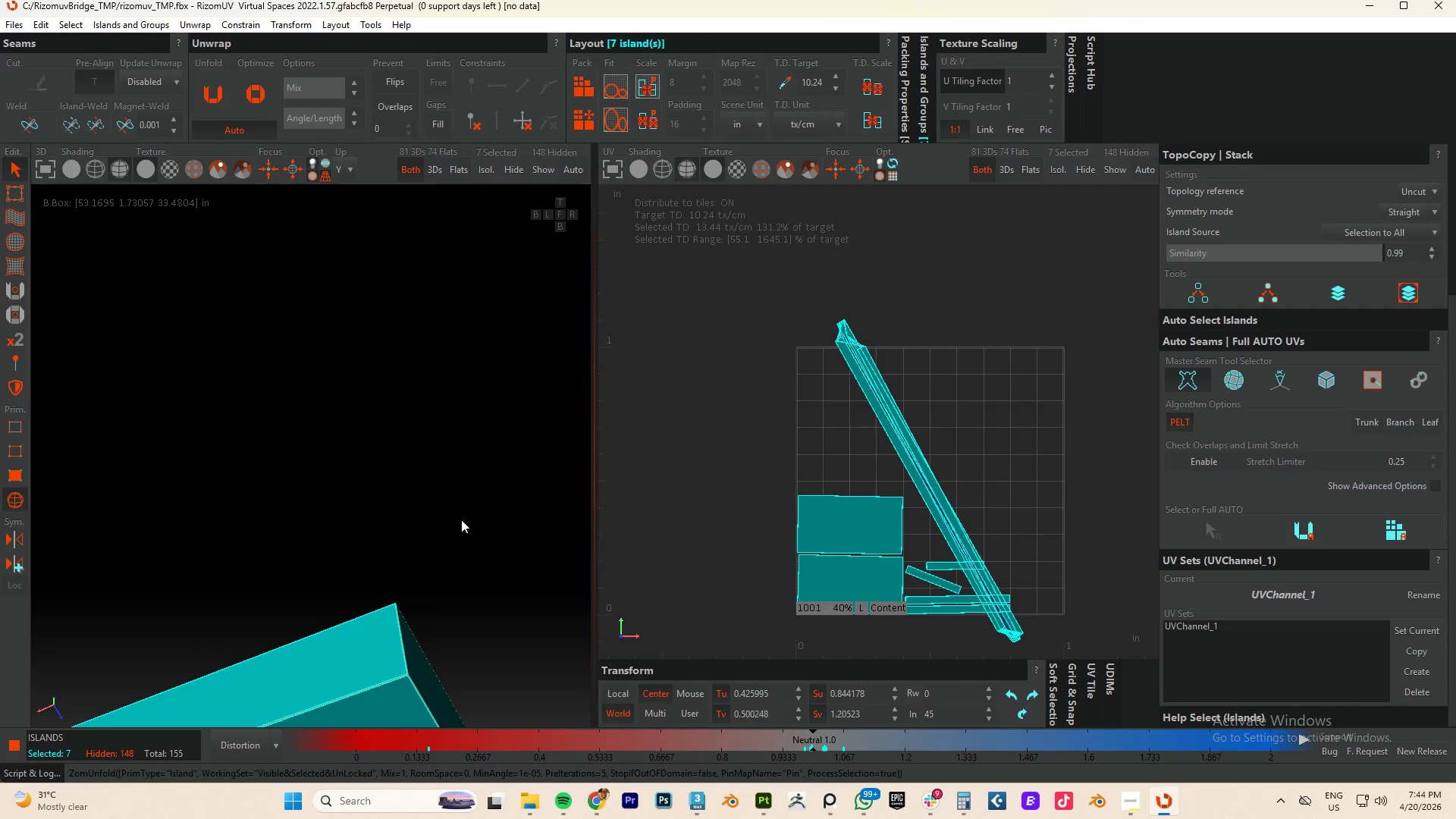 
key(P)
 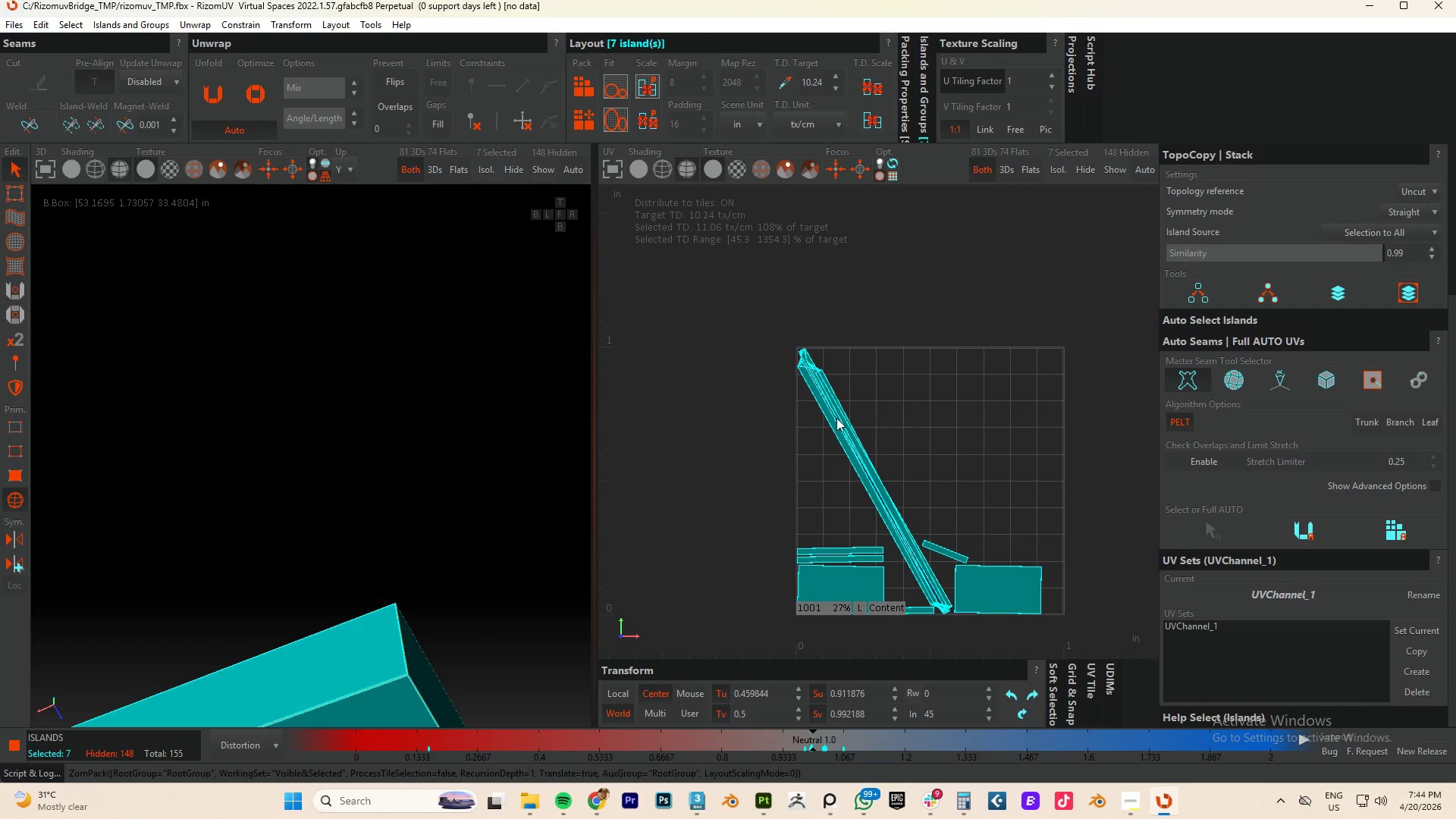 
left_click([835, 419])
 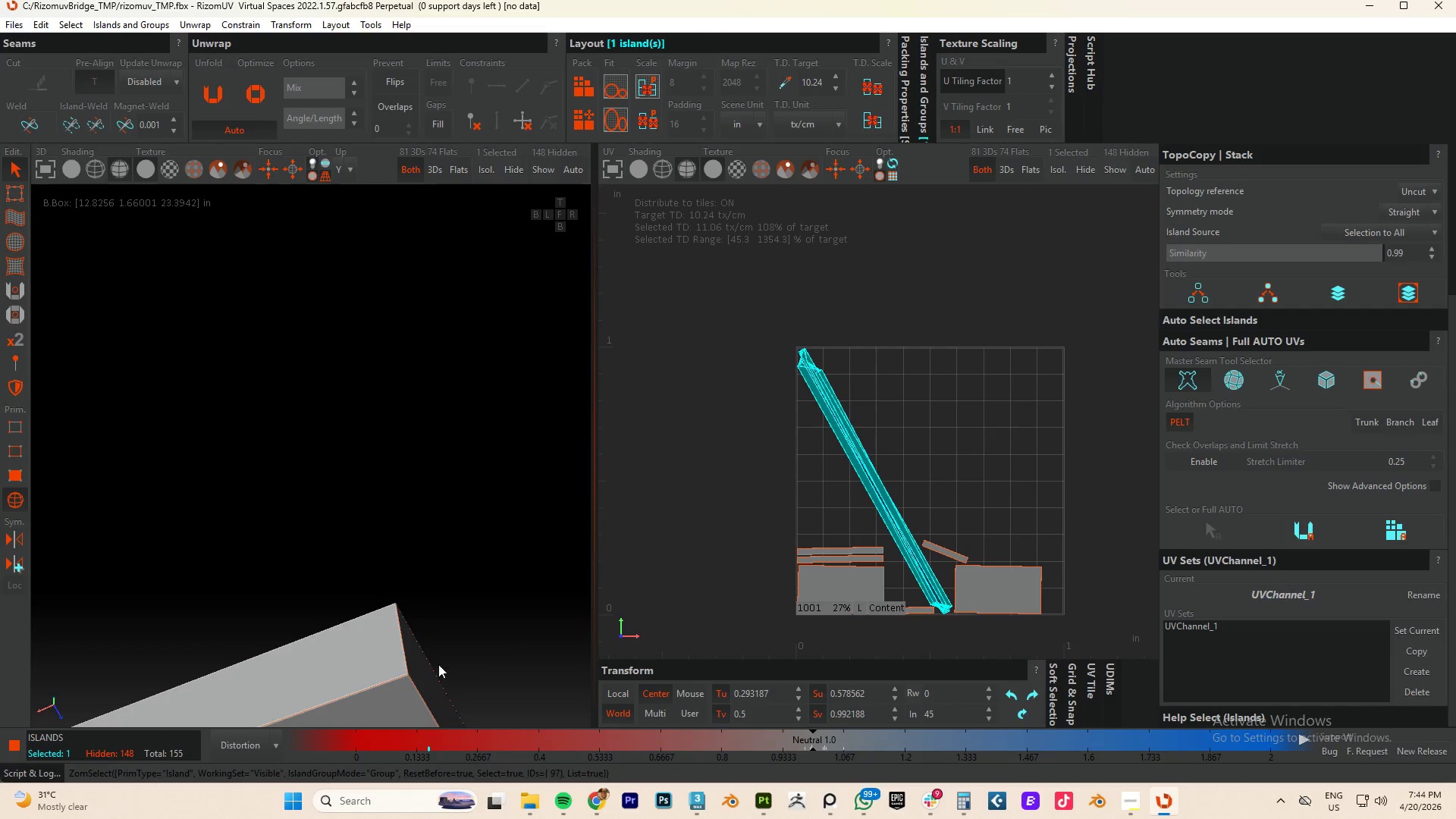 
hold_key(key=AltLeft, duration=0.58)
scroll: coordinate [434, 608], scroll_direction: down, amount: 8.0
 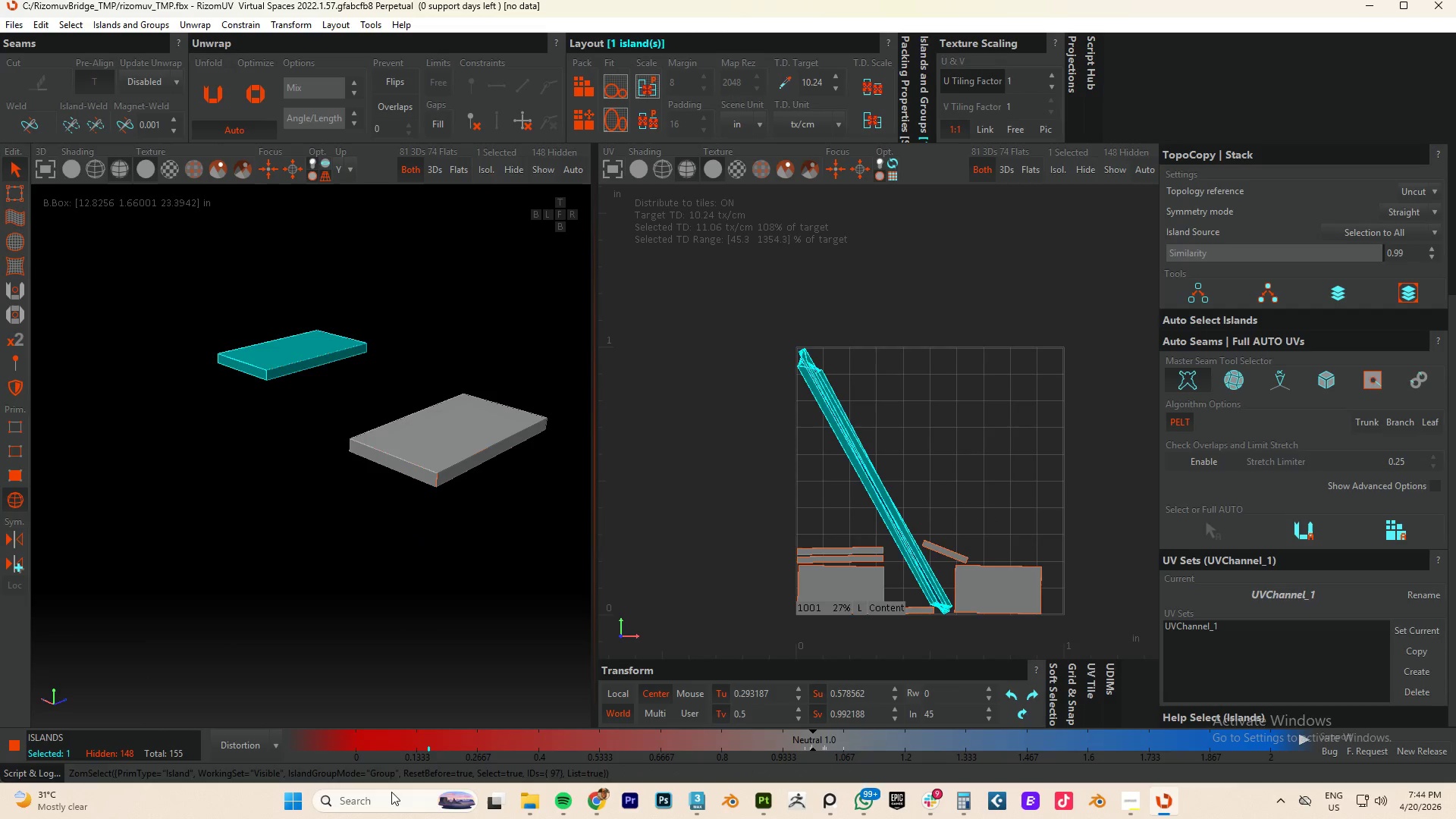 
scroll: coordinate [359, 502], scroll_direction: up, amount: 8.0
 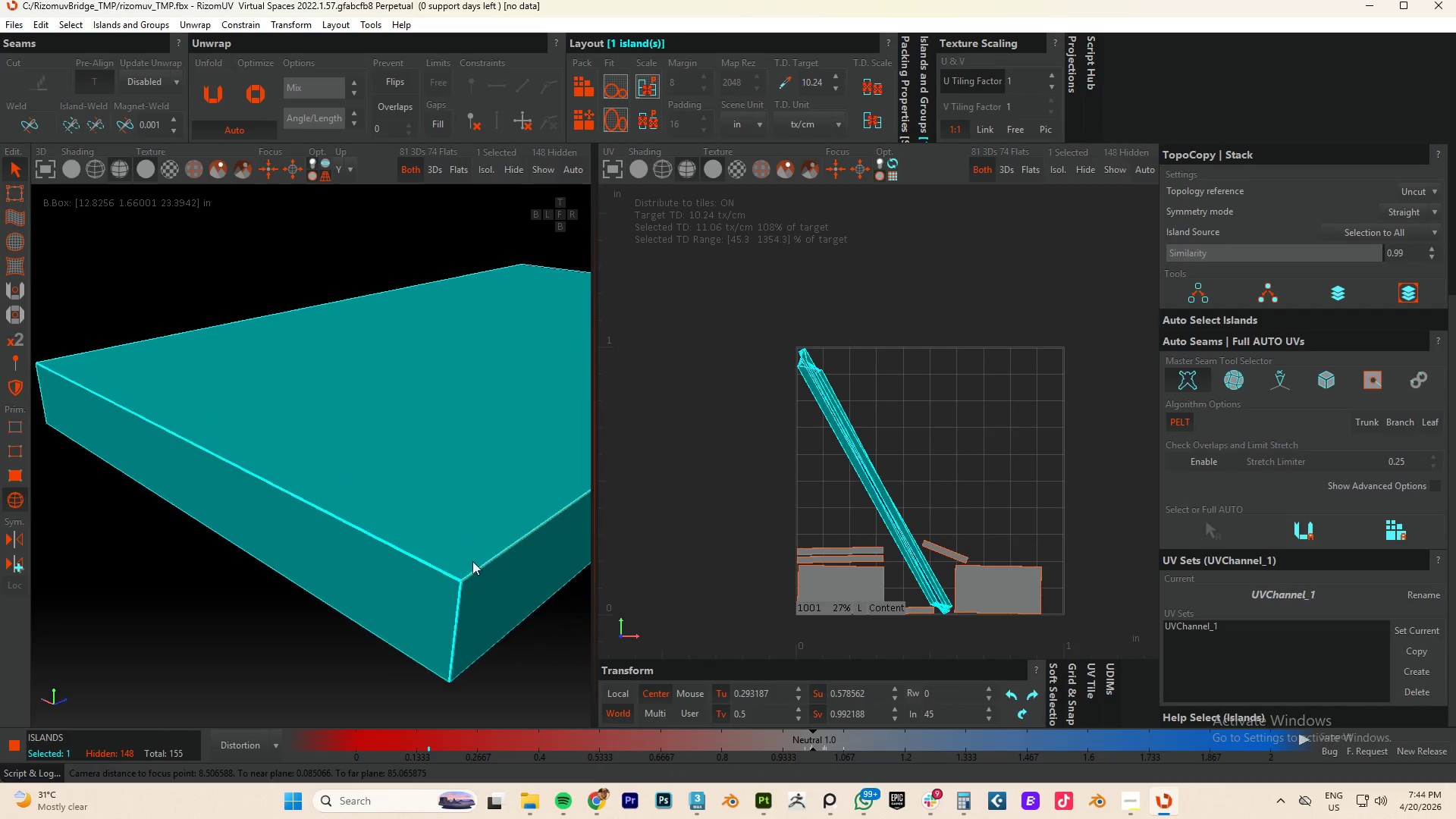 
key(F2)
 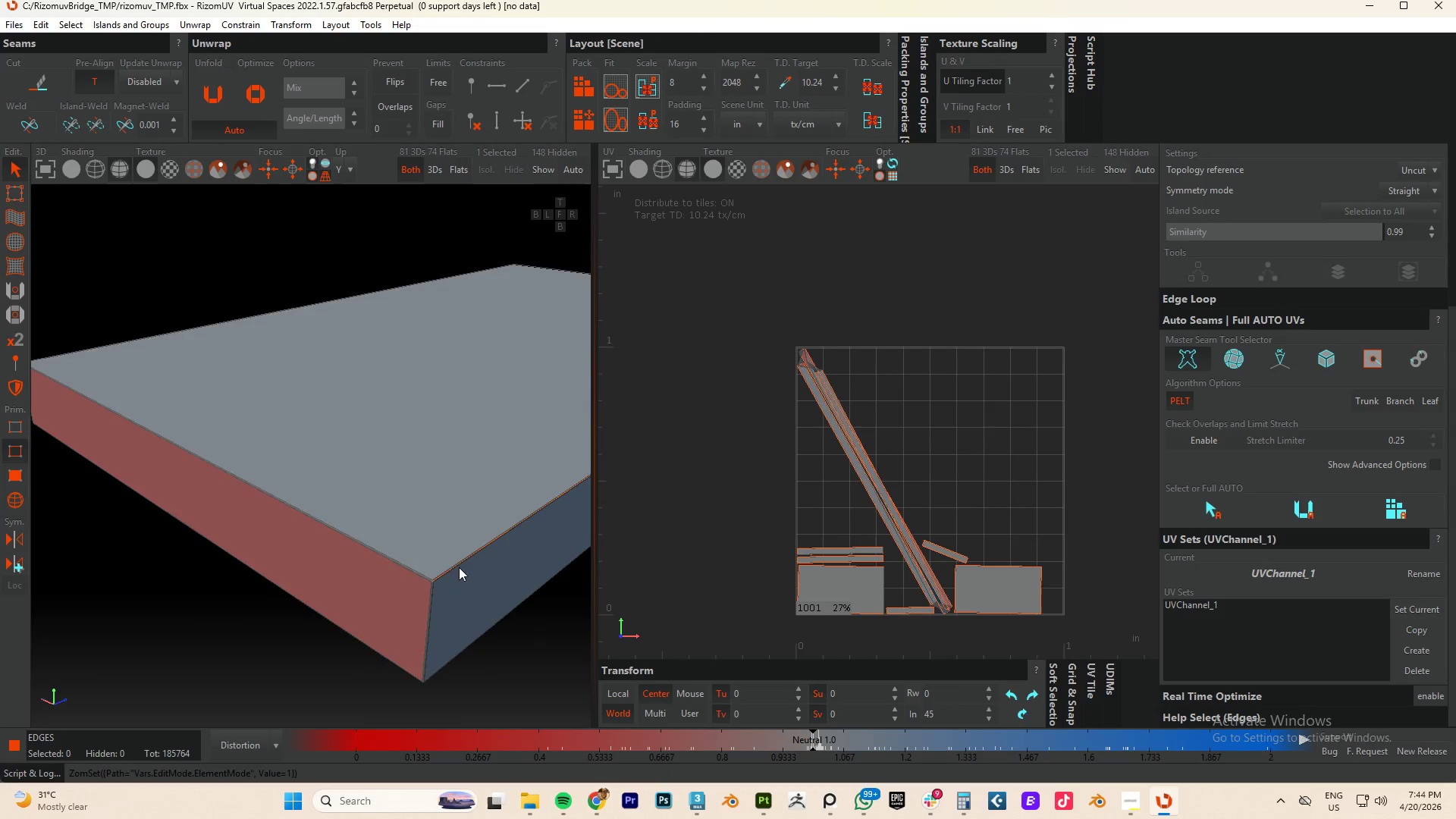 
scroll: coordinate [422, 588], scroll_direction: up, amount: 8.0
 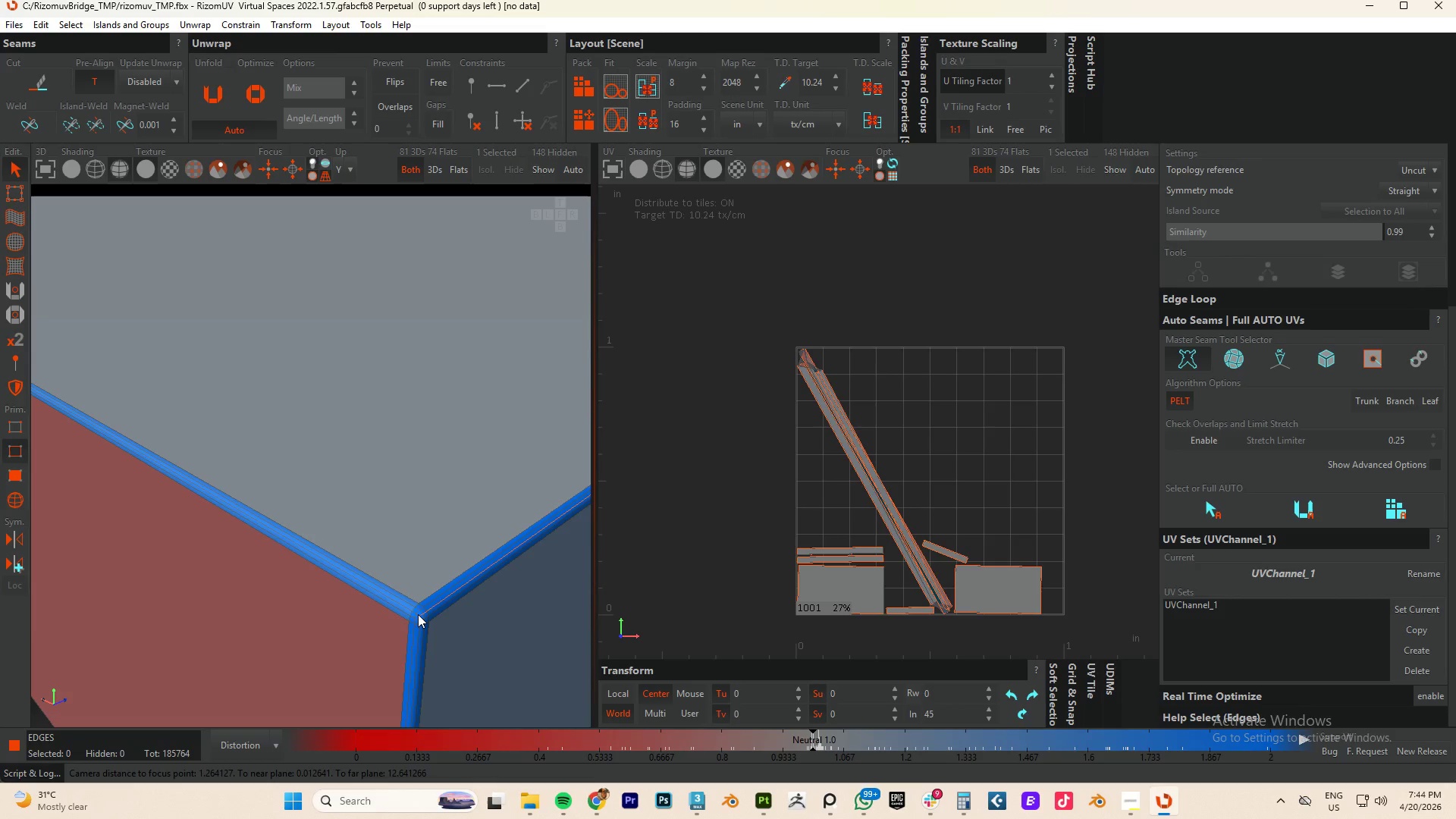 
double_click([418, 614])
 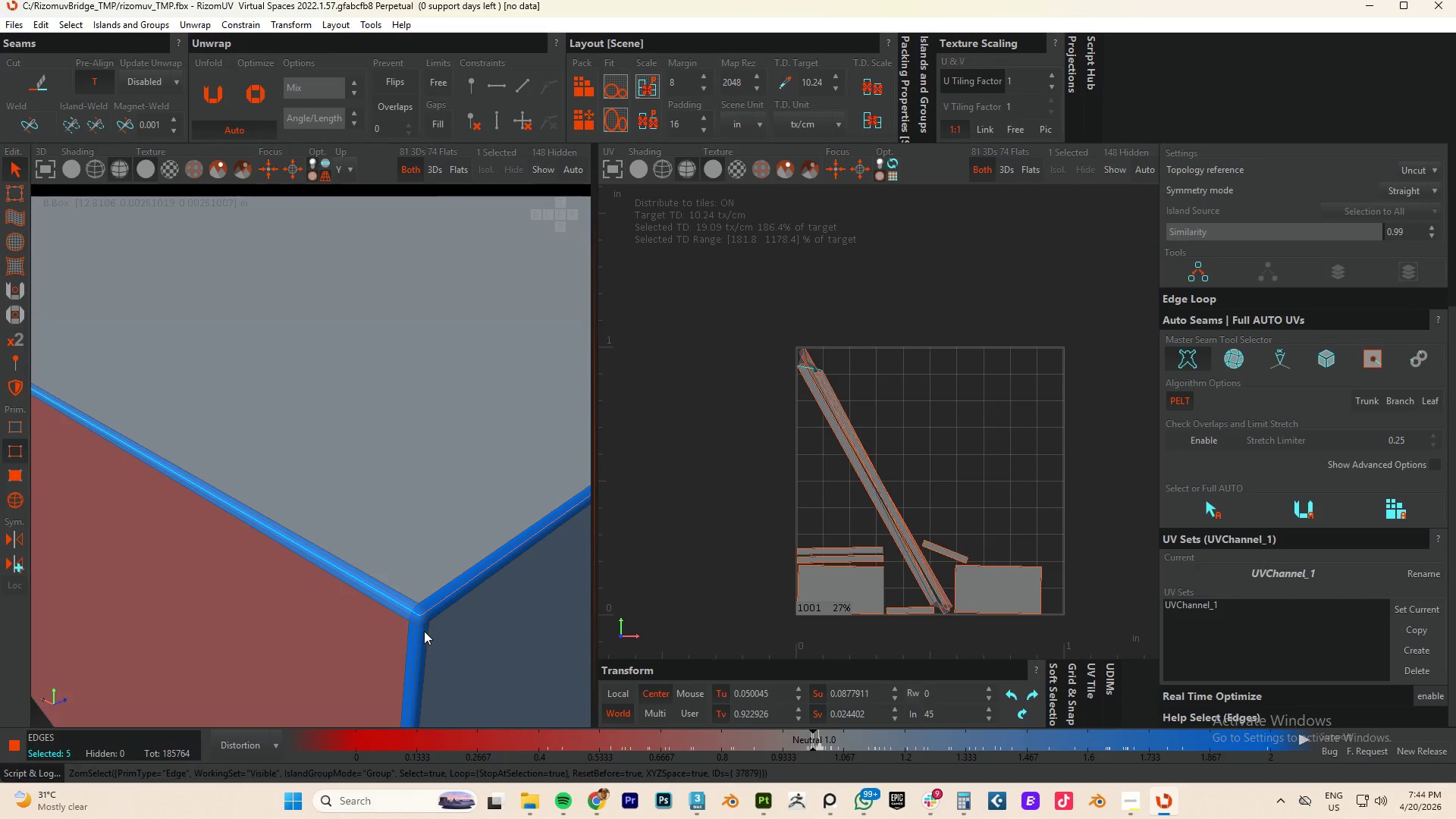 
hold_key(key=ControlLeft, duration=0.88)
double_click([419, 633])
 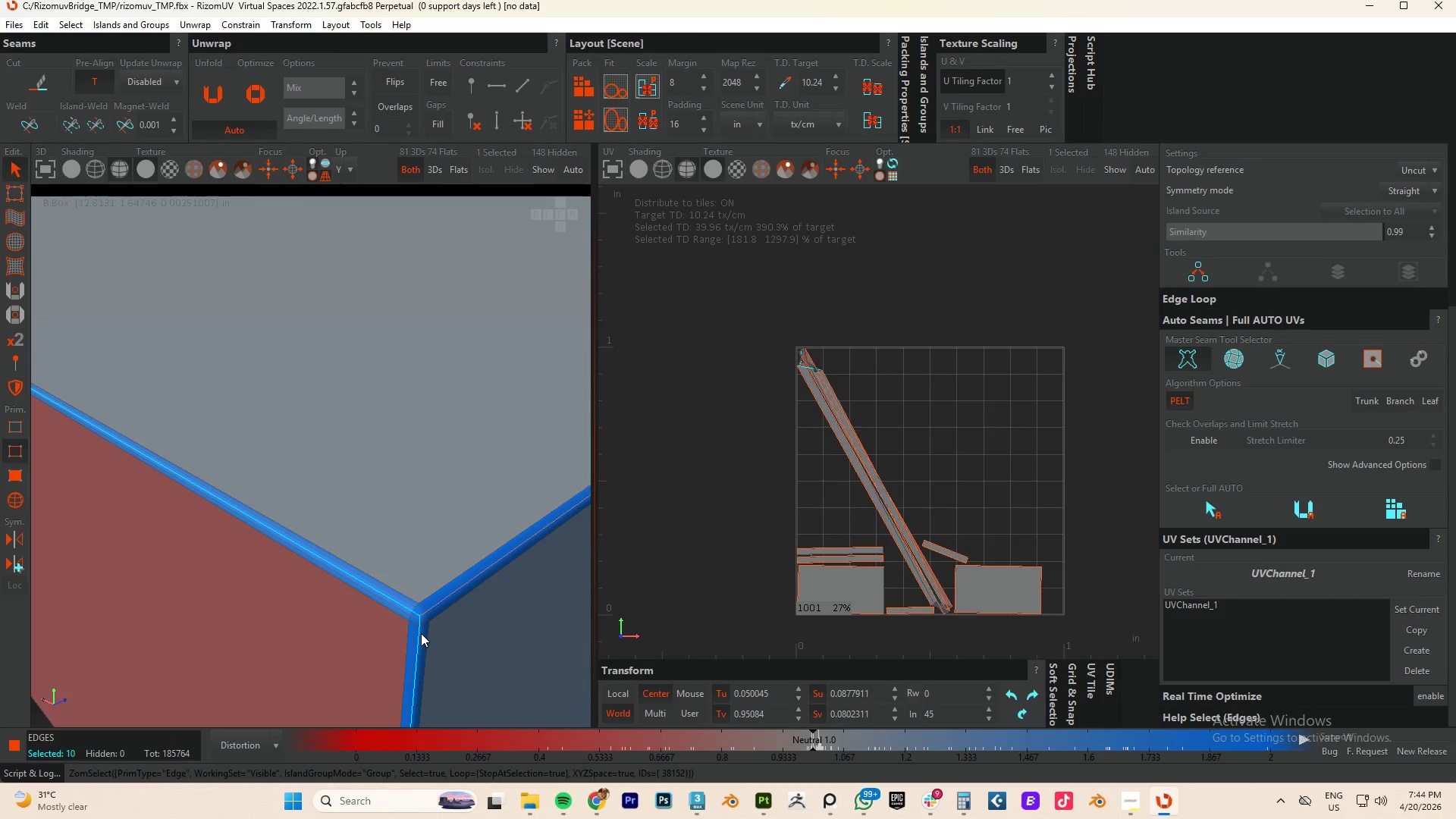 
hold_key(key=AltLeft, duration=0.48)
 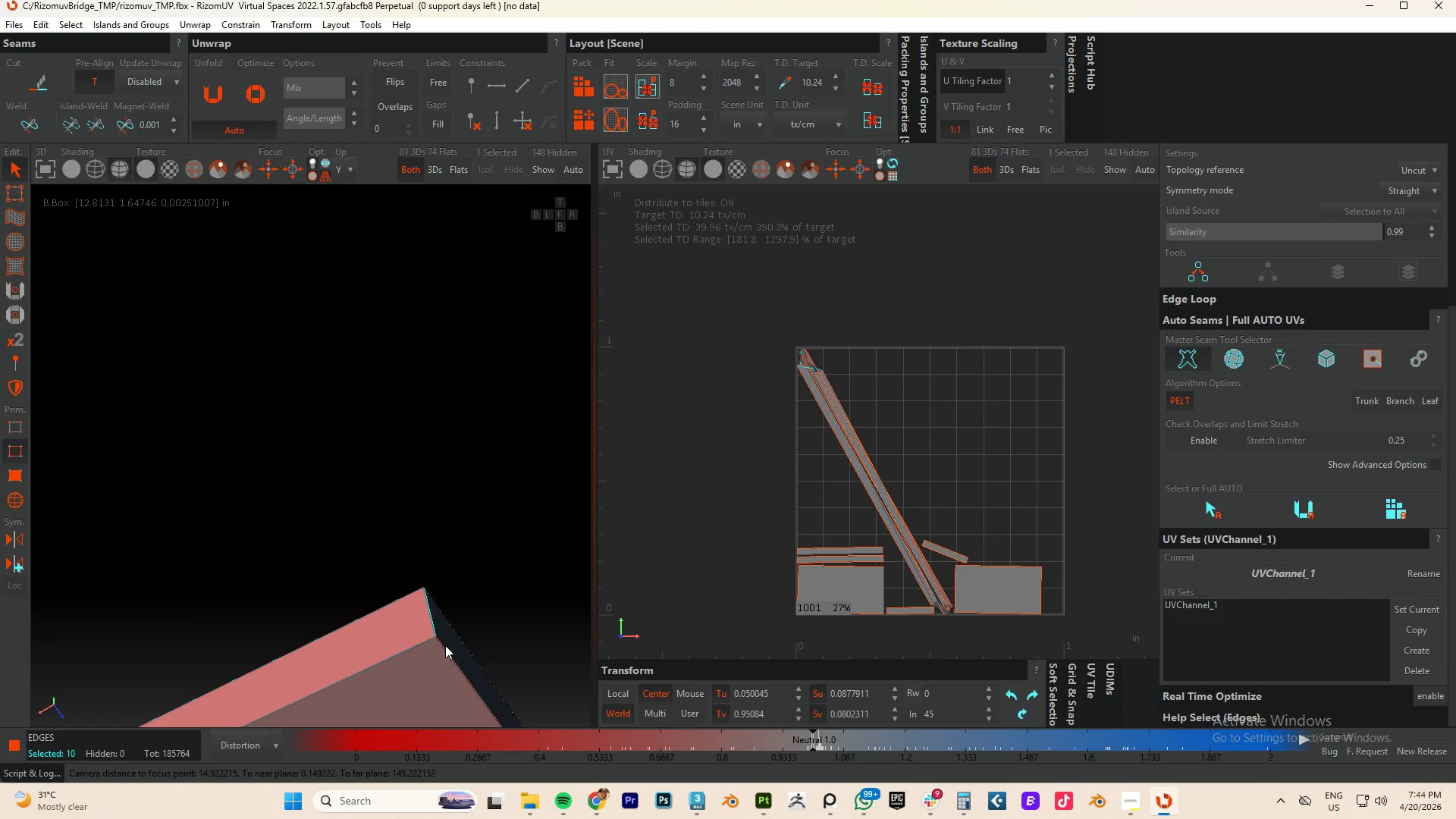 
scroll: coordinate [428, 623], scroll_direction: down, amount: 13.0
 